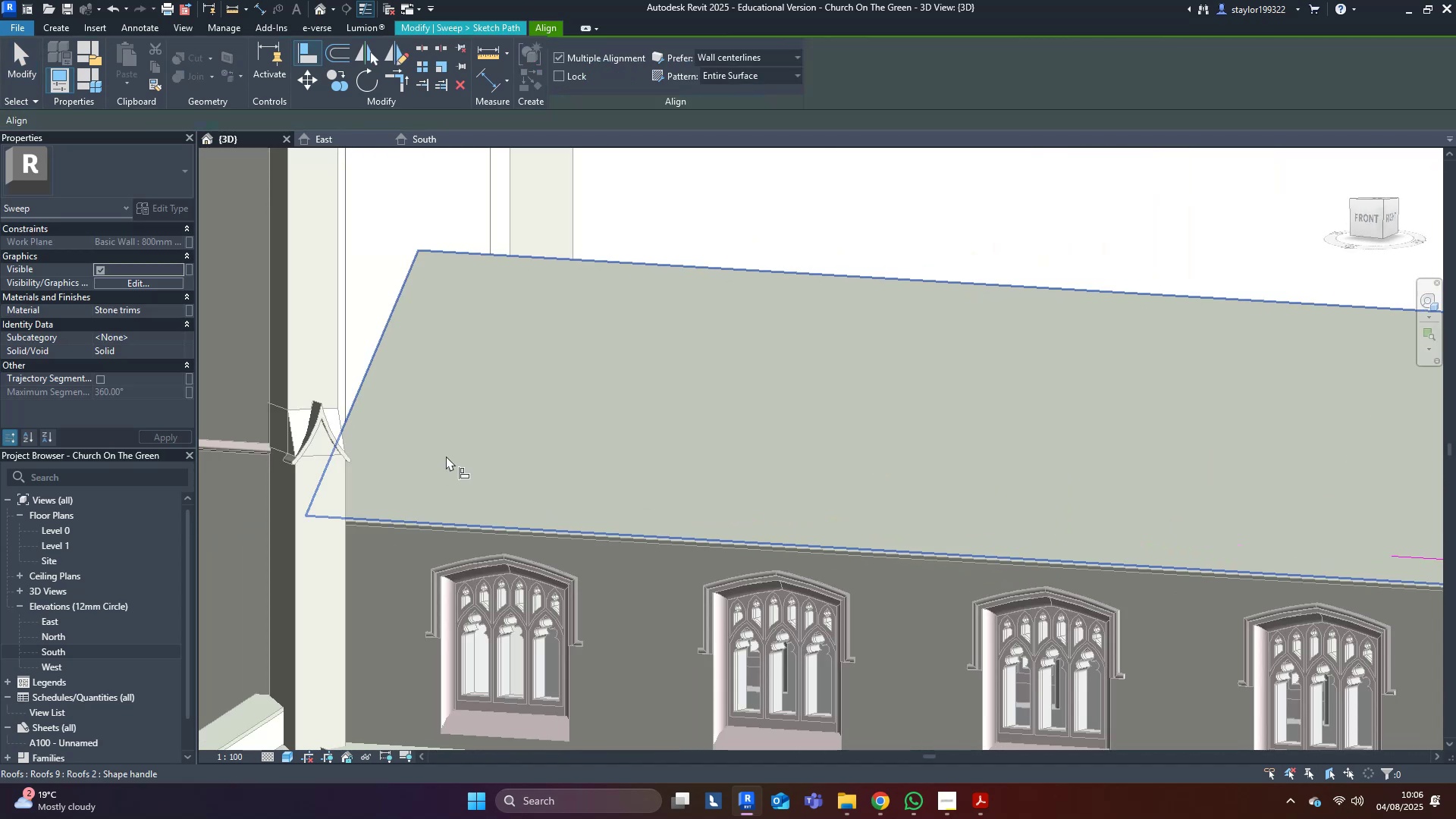 
scroll: coordinate [442, 447], scroll_direction: down, amount: 3.0
 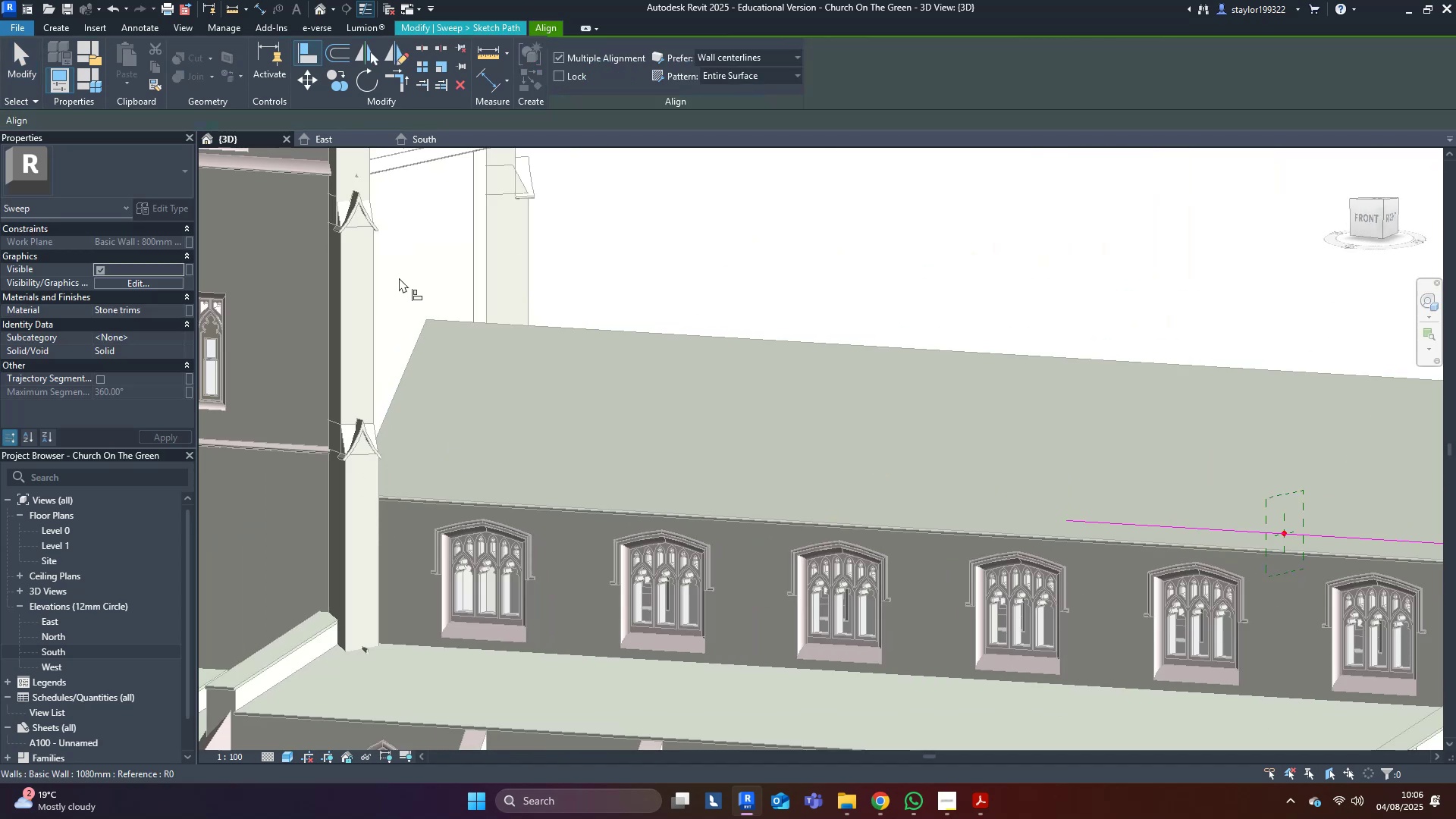 
hold_key(key=ShiftLeft, duration=0.37)
 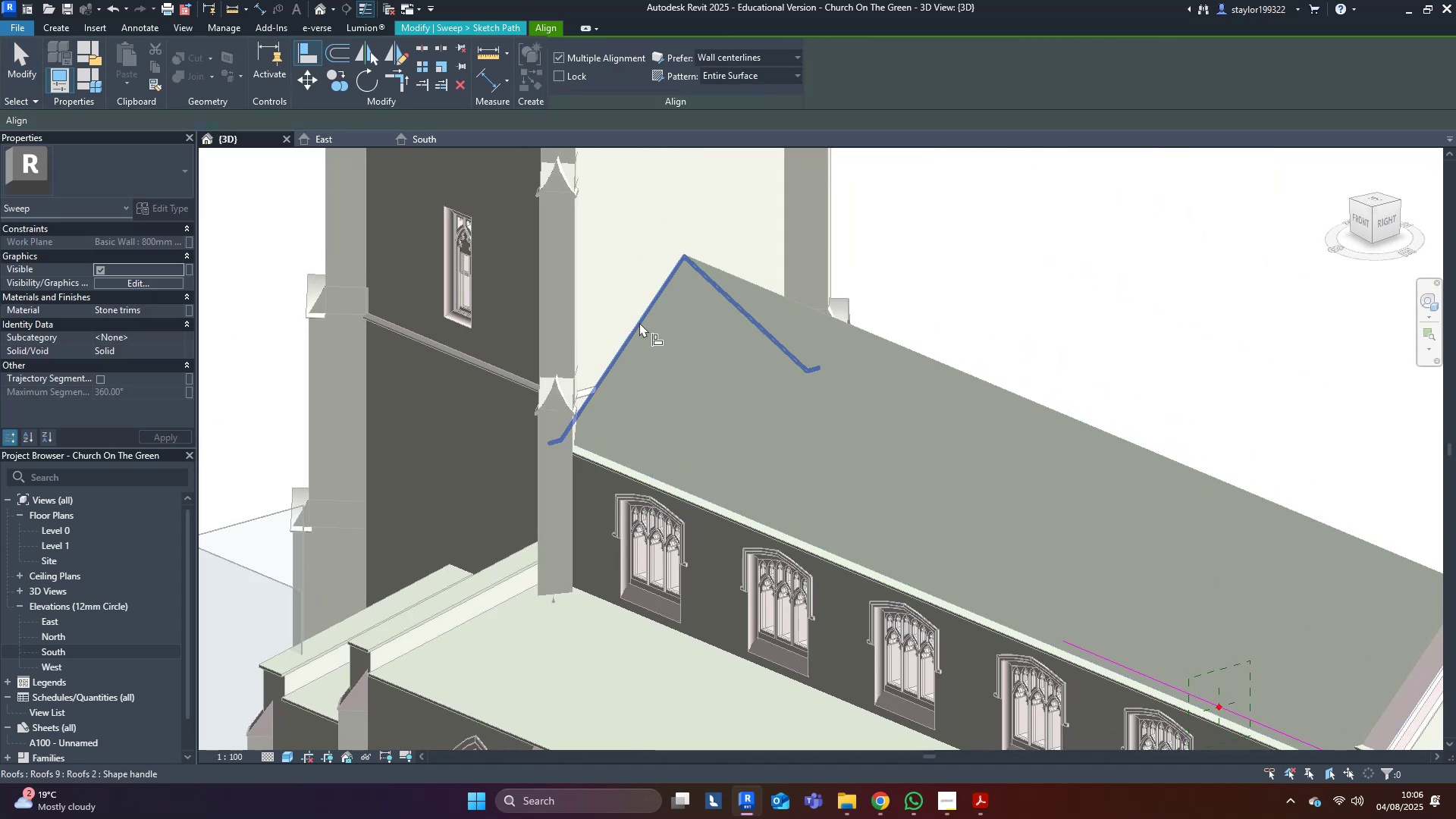 
left_click([639, 321])
 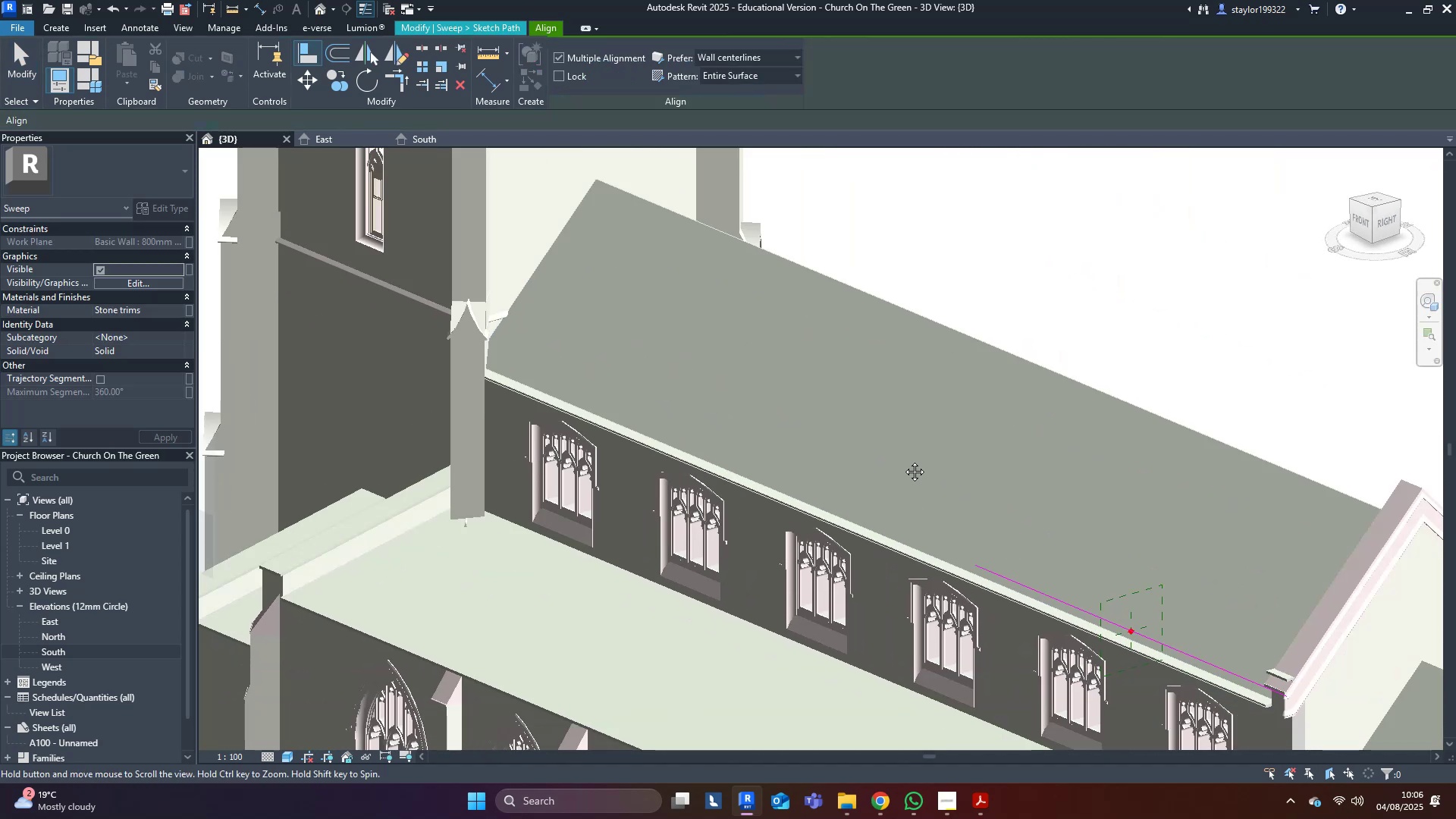 
scroll: coordinate [901, 516], scroll_direction: up, amount: 4.0
 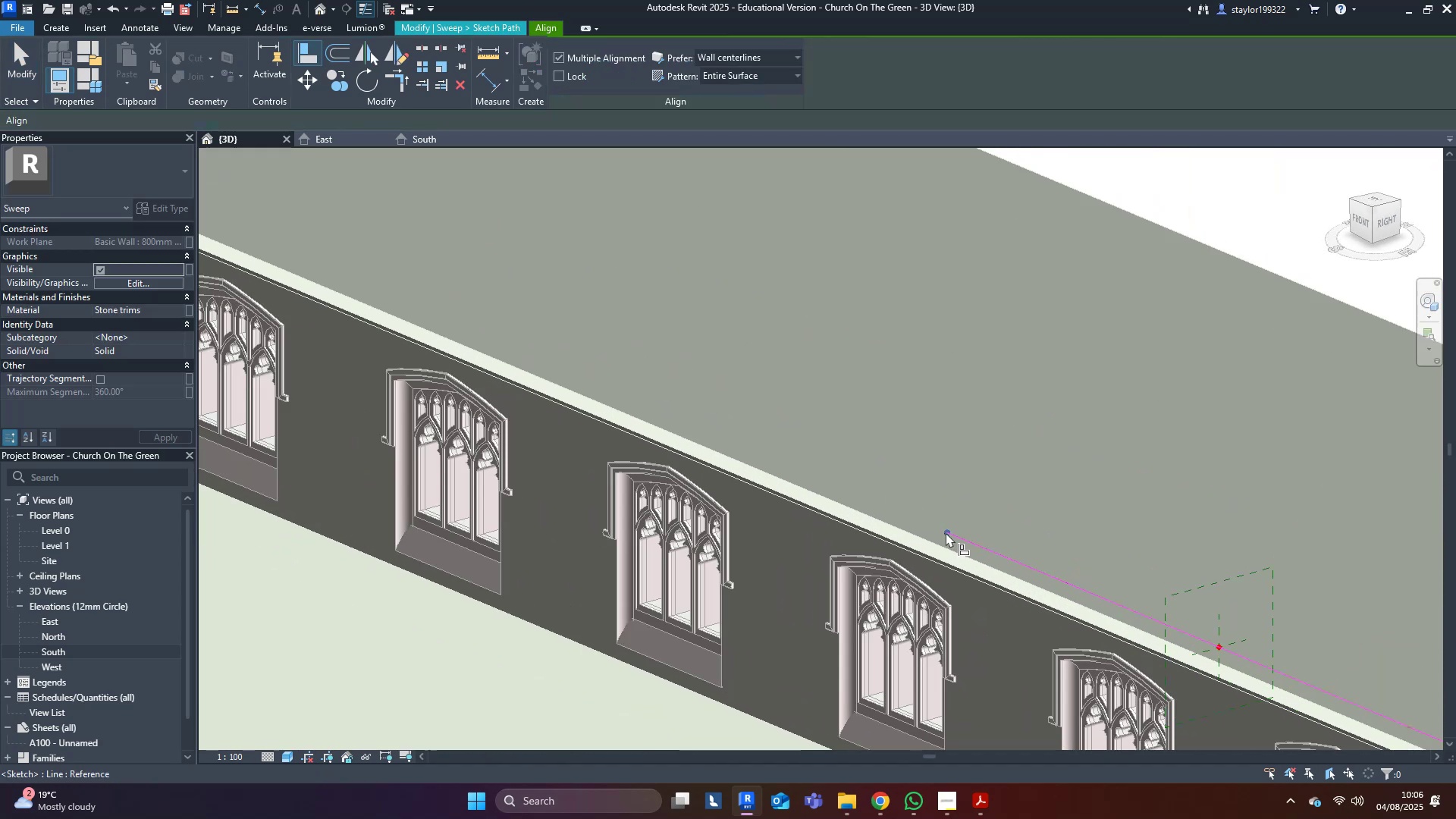 
left_click([946, 532])
 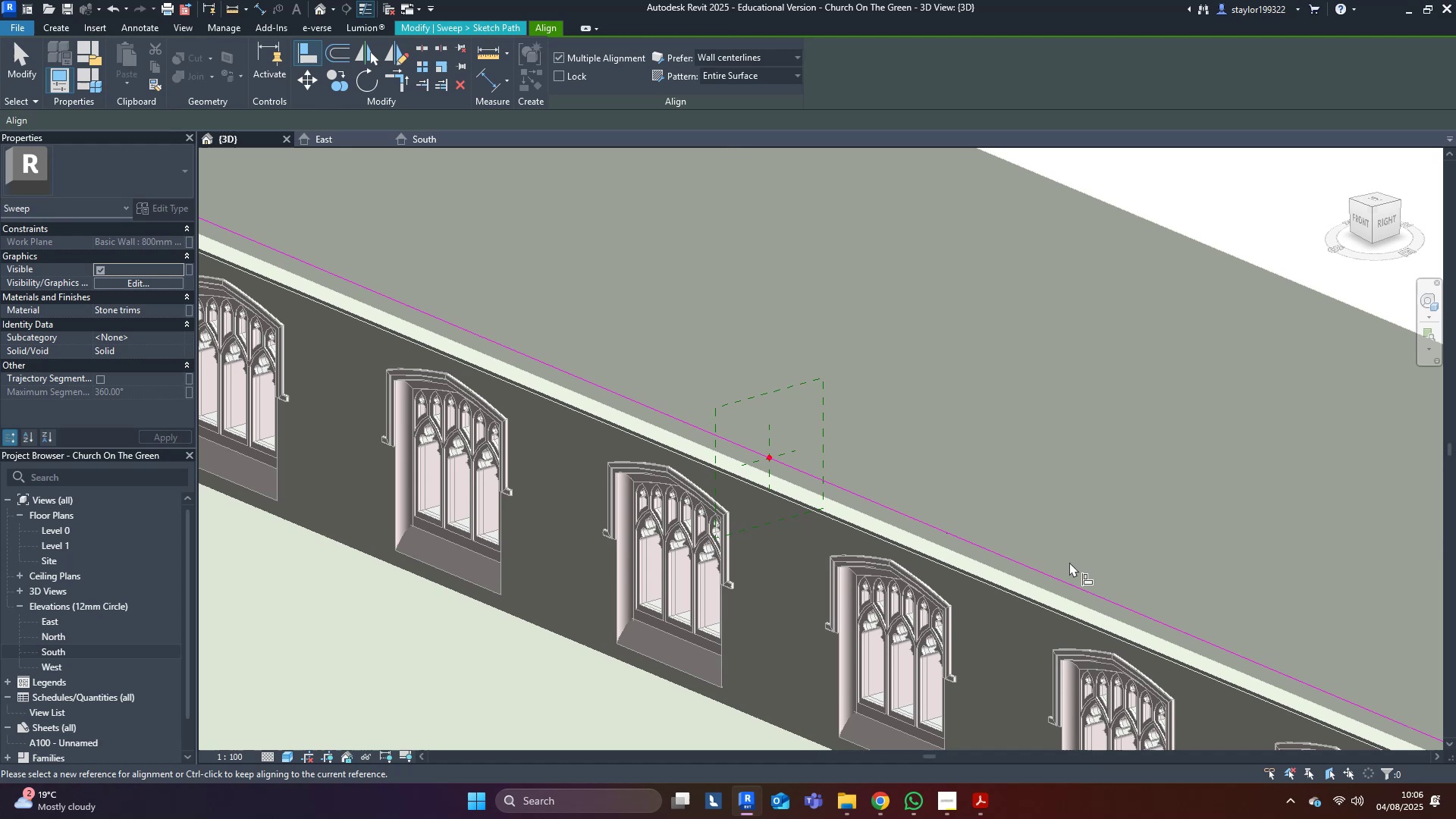 
scroll: coordinate [1103, 576], scroll_direction: down, amount: 6.0
 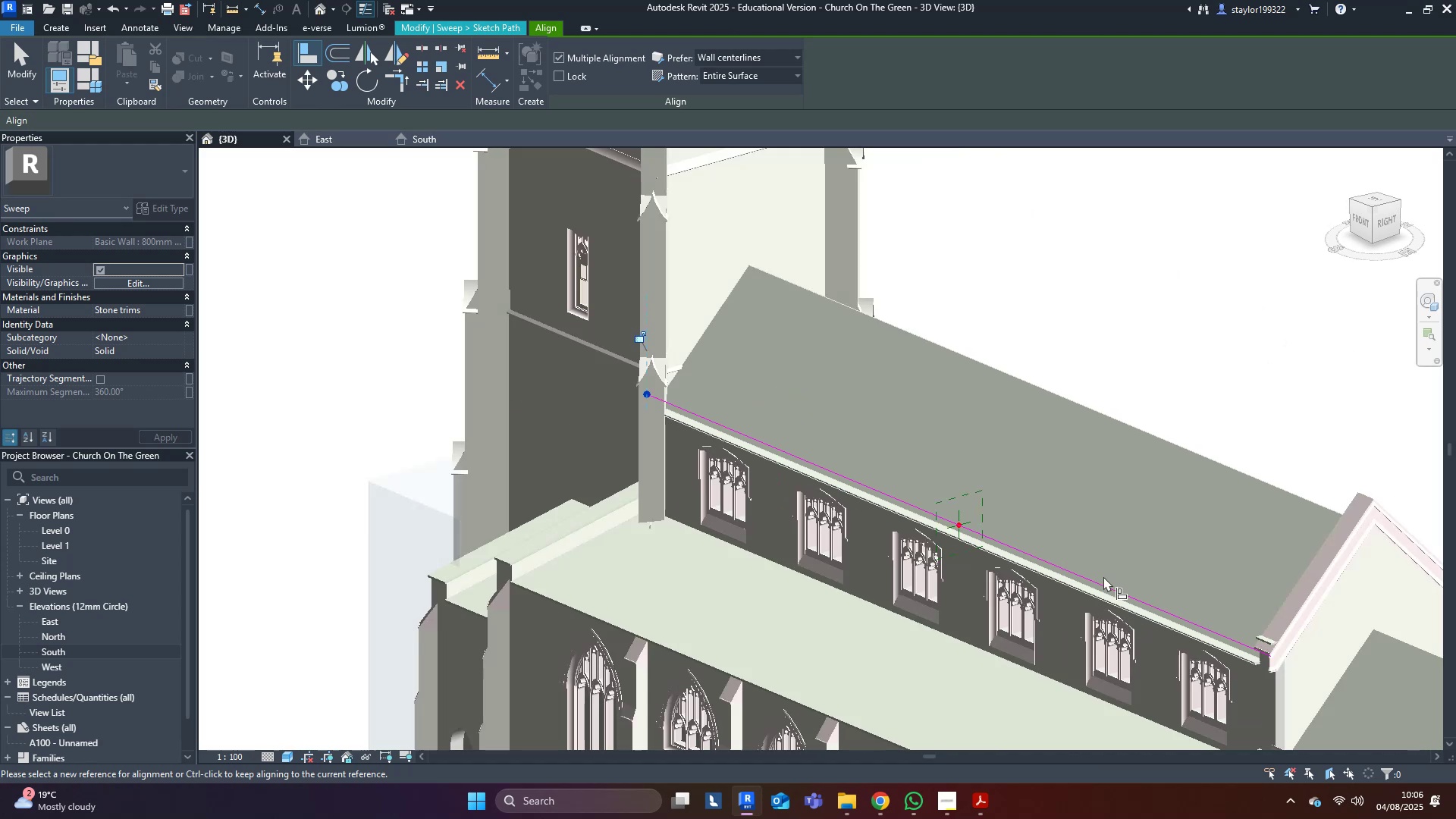 
key(Escape)
 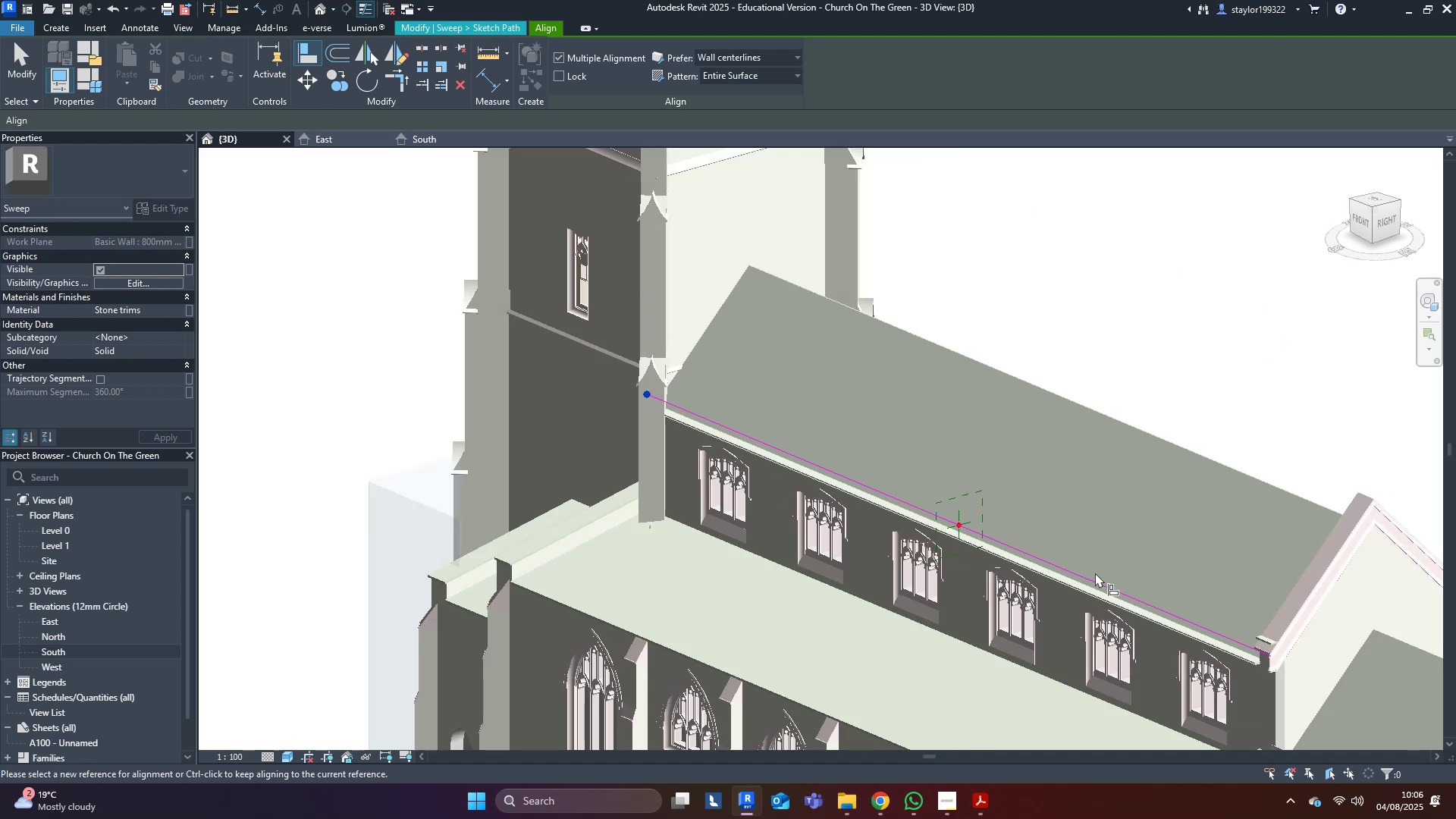 
key(Escape)
 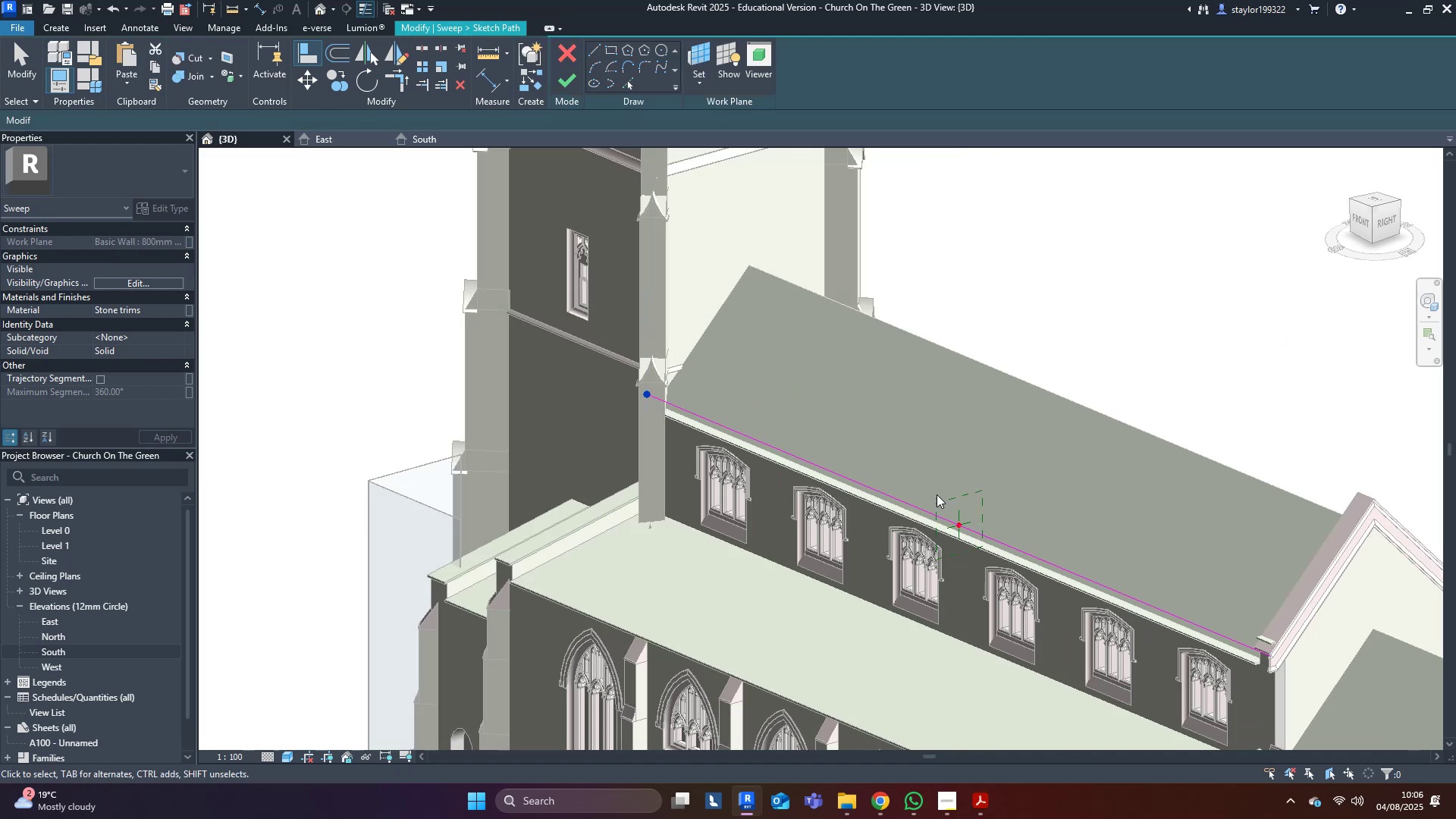 
key(Escape)
 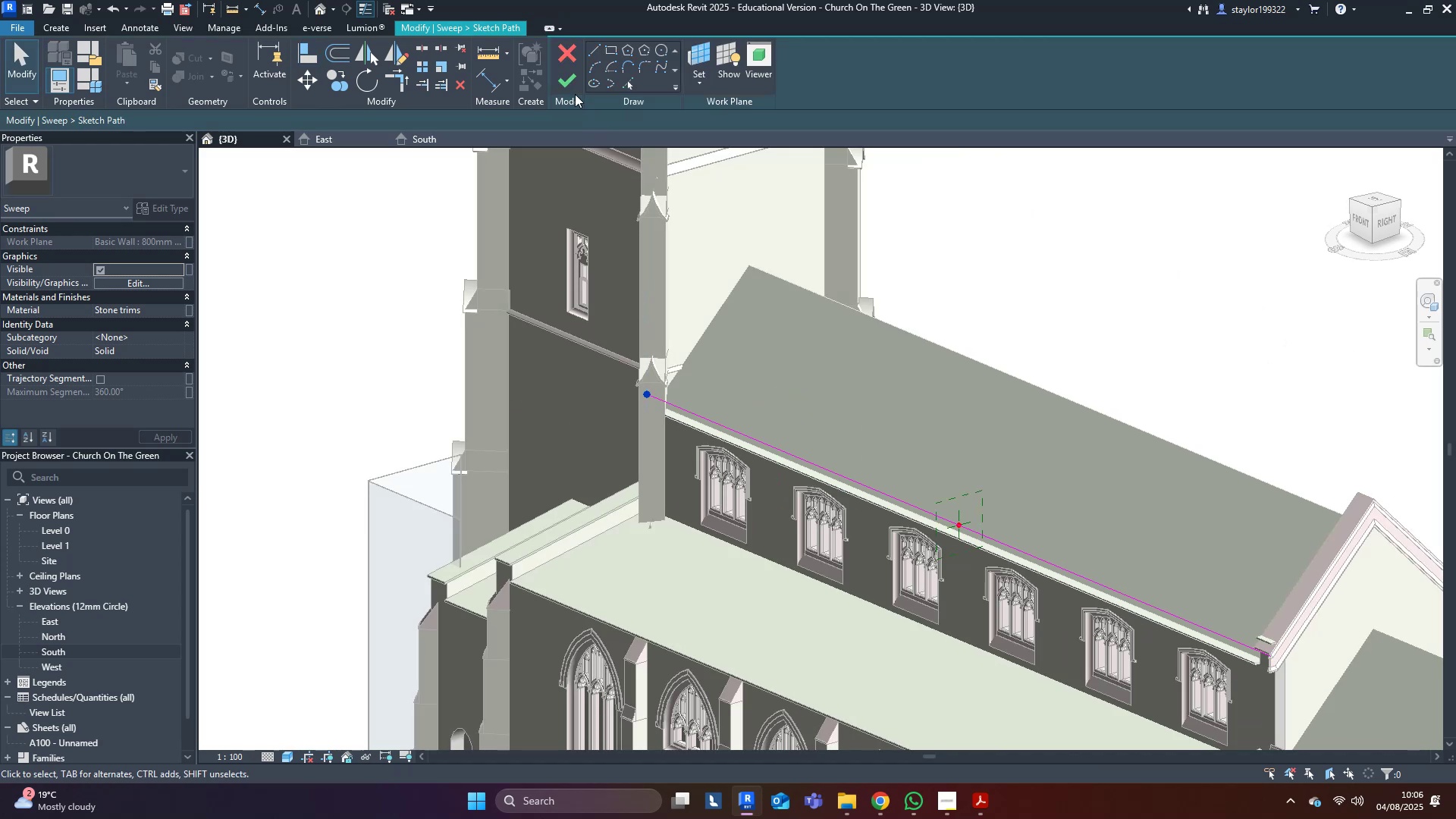 
left_click([573, 89])
 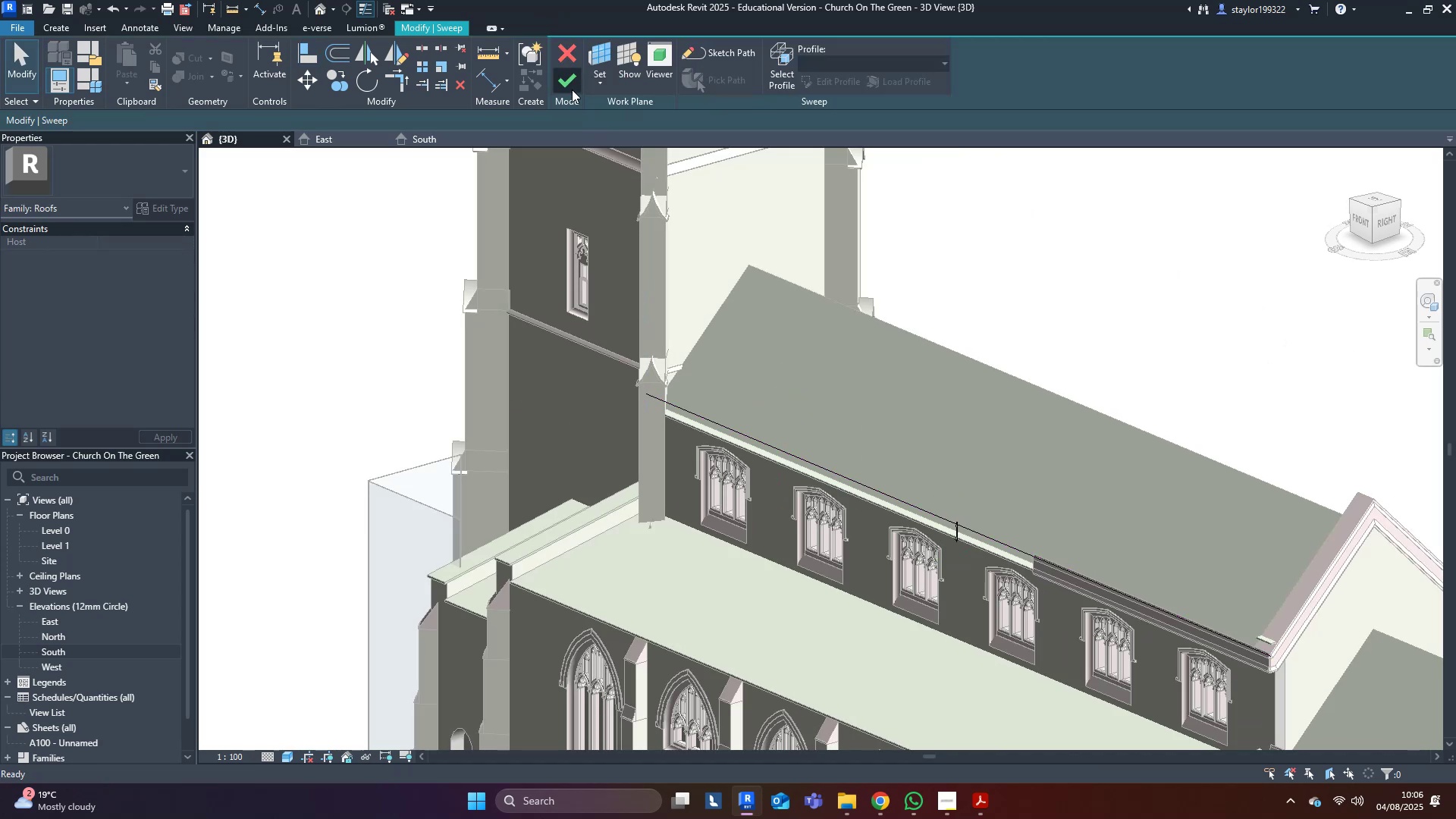 
double_click([572, 89])
 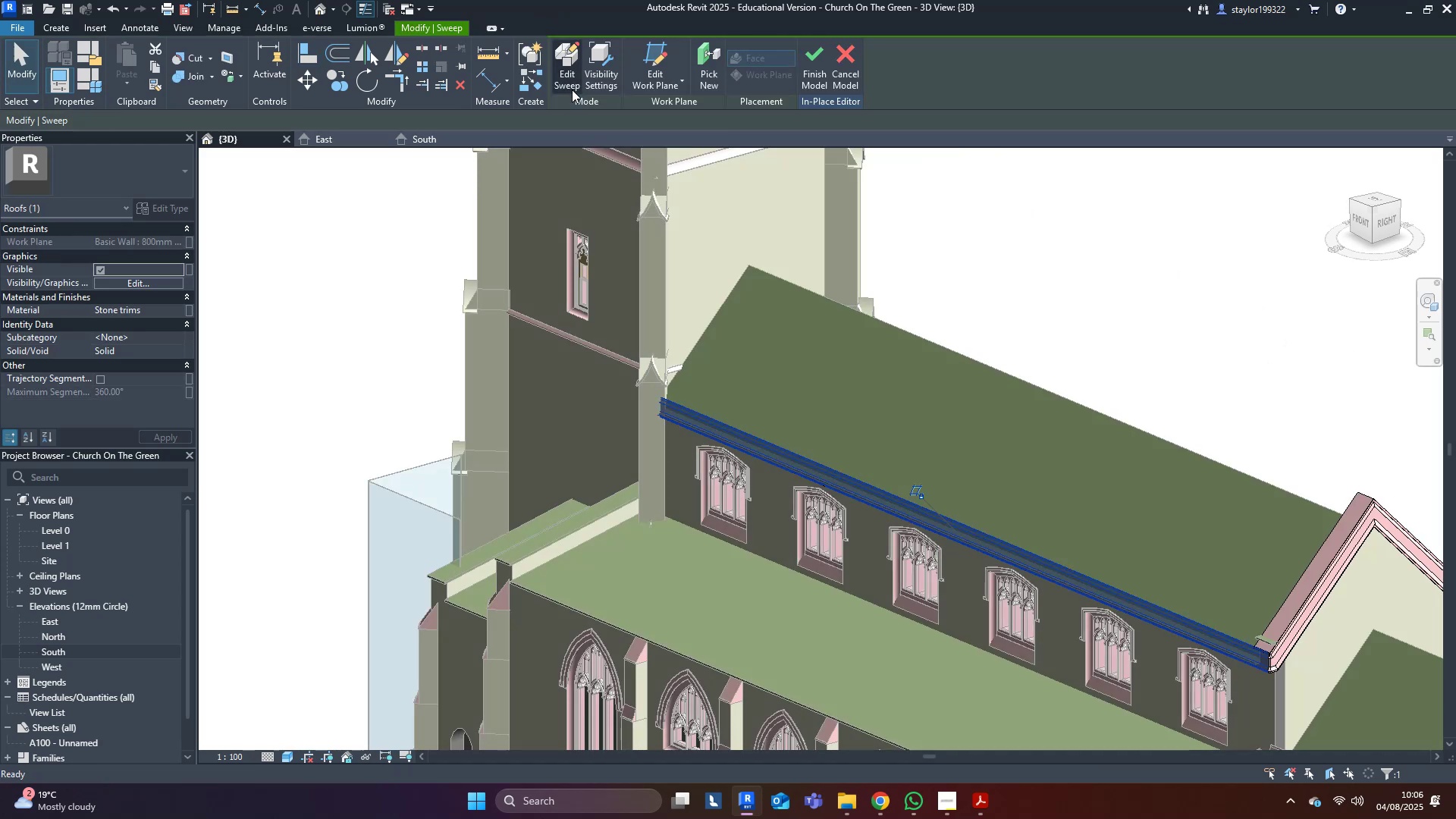 
key(Escape)
 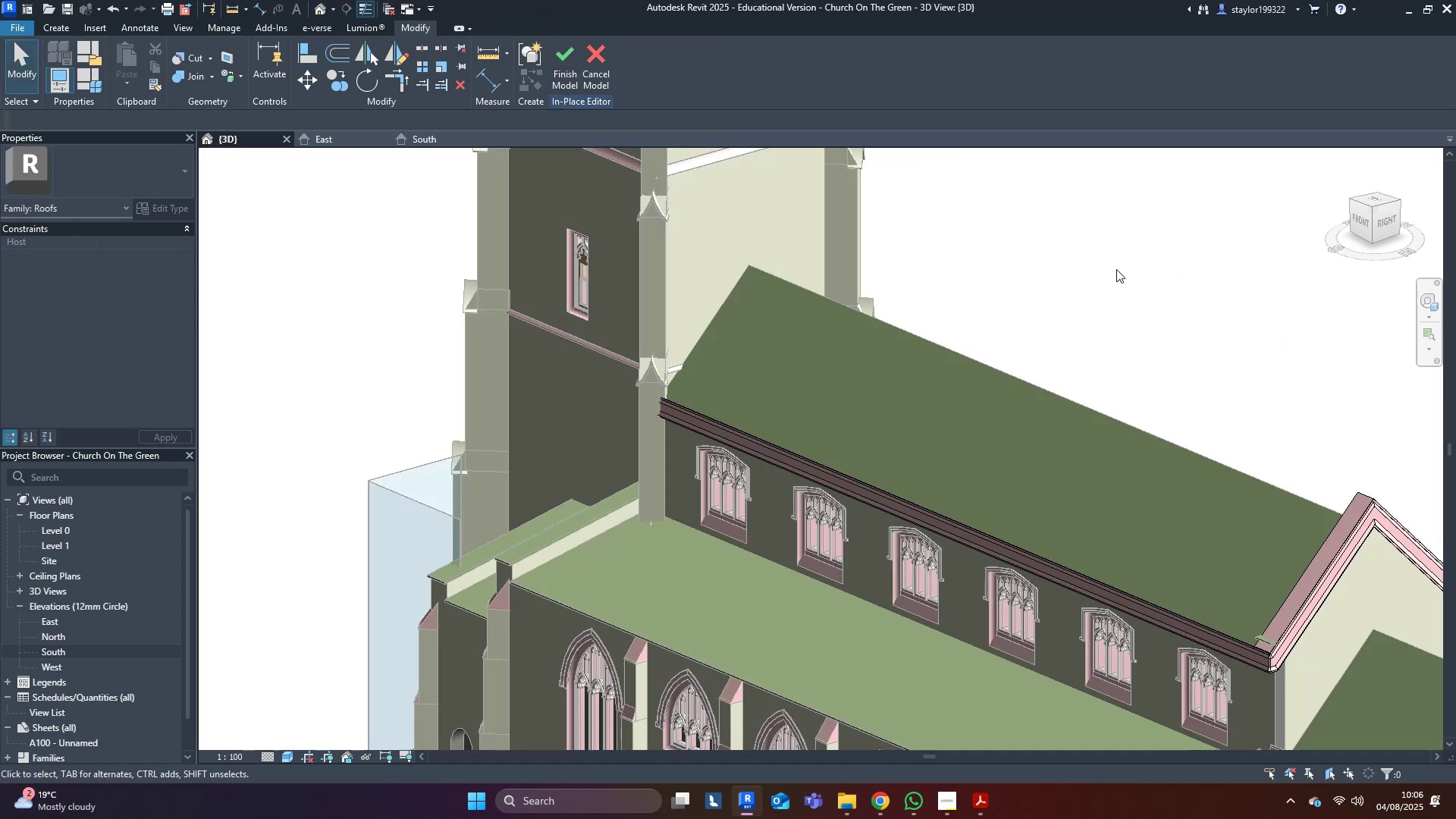 
left_click([1116, 277])
 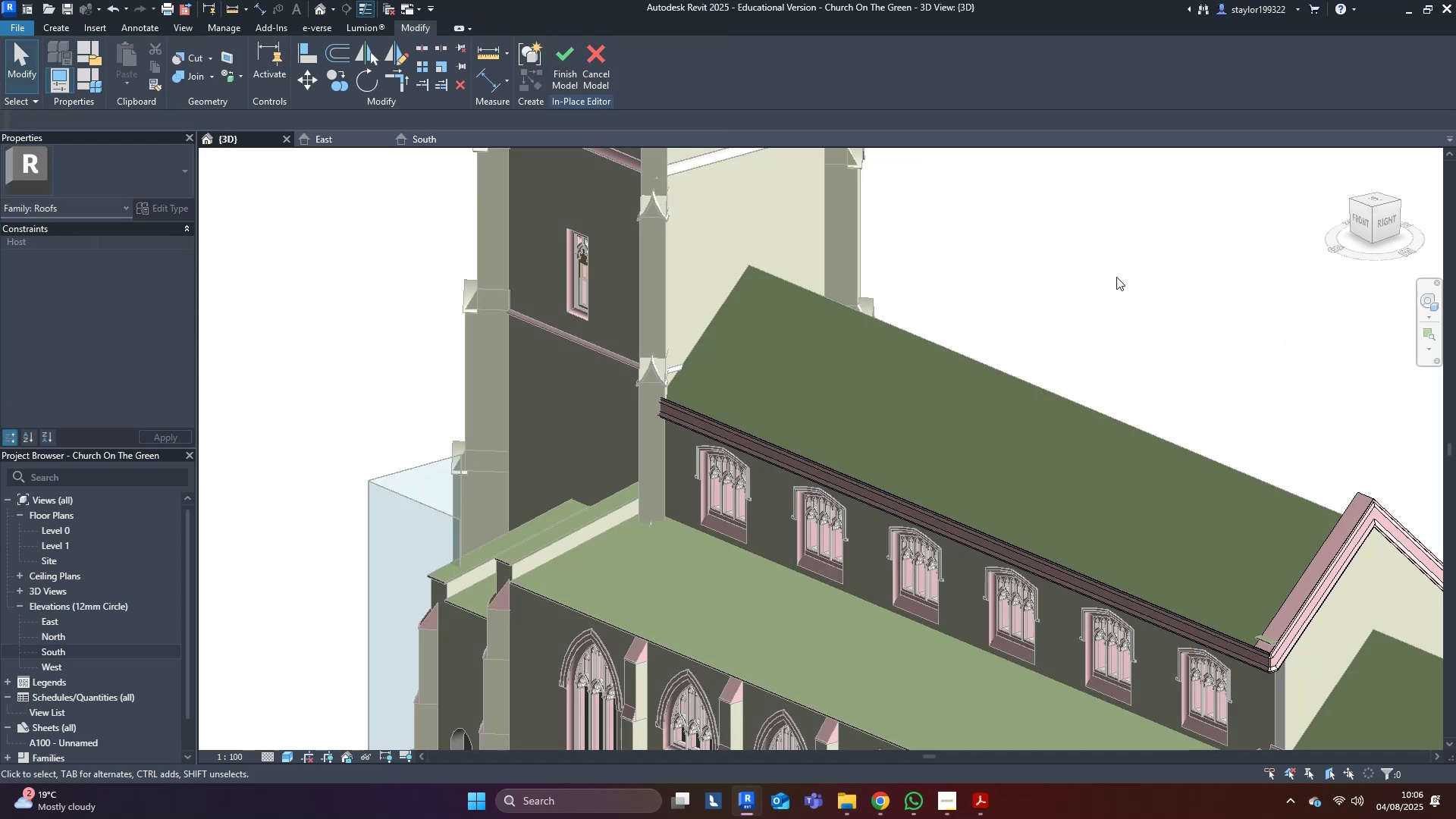 
hold_key(key=ShiftLeft, duration=0.75)
 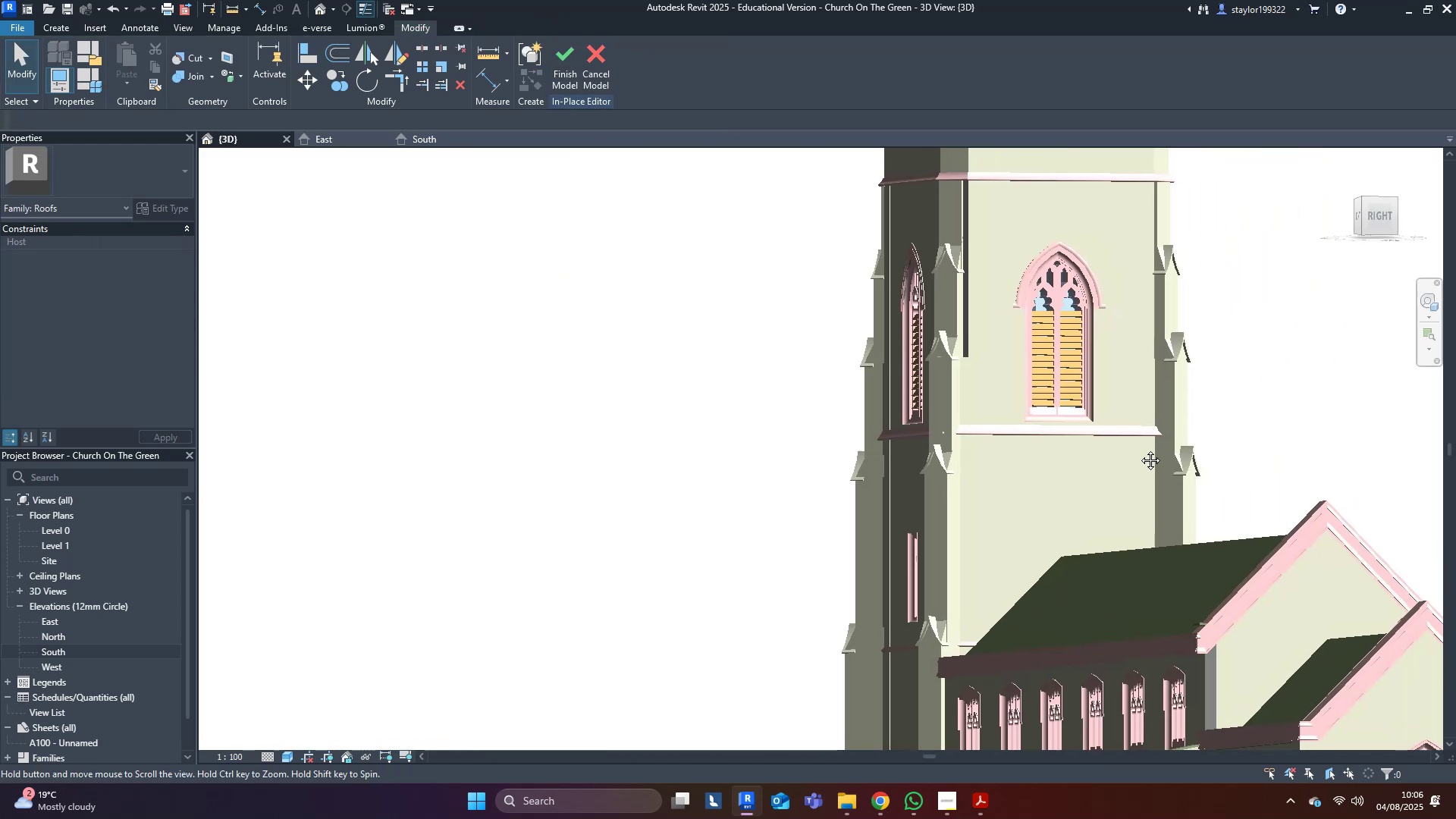 
hold_key(key=ShiftLeft, duration=0.78)
 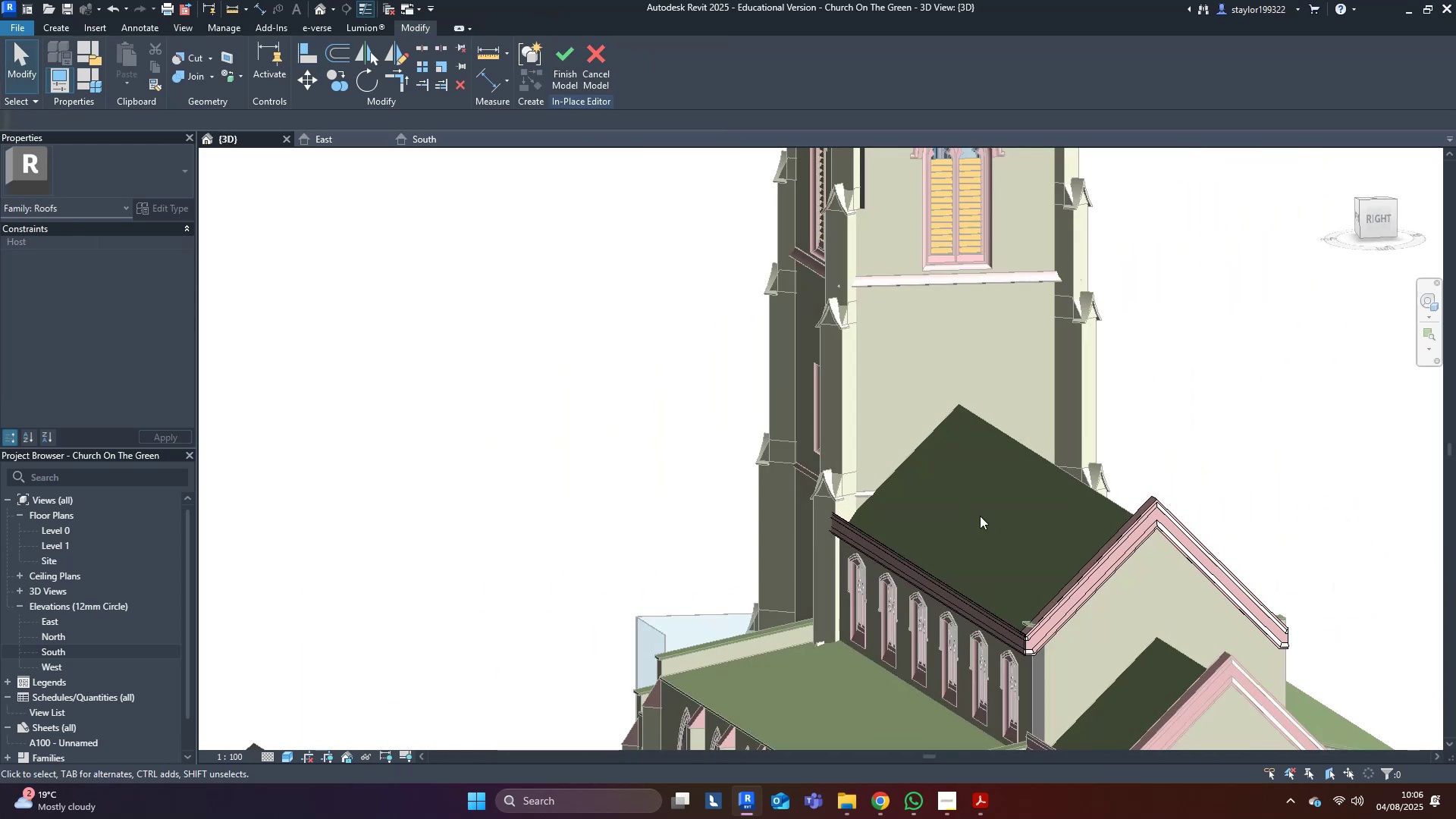 
scroll: coordinate [1053, 638], scroll_direction: up, amount: 5.0
 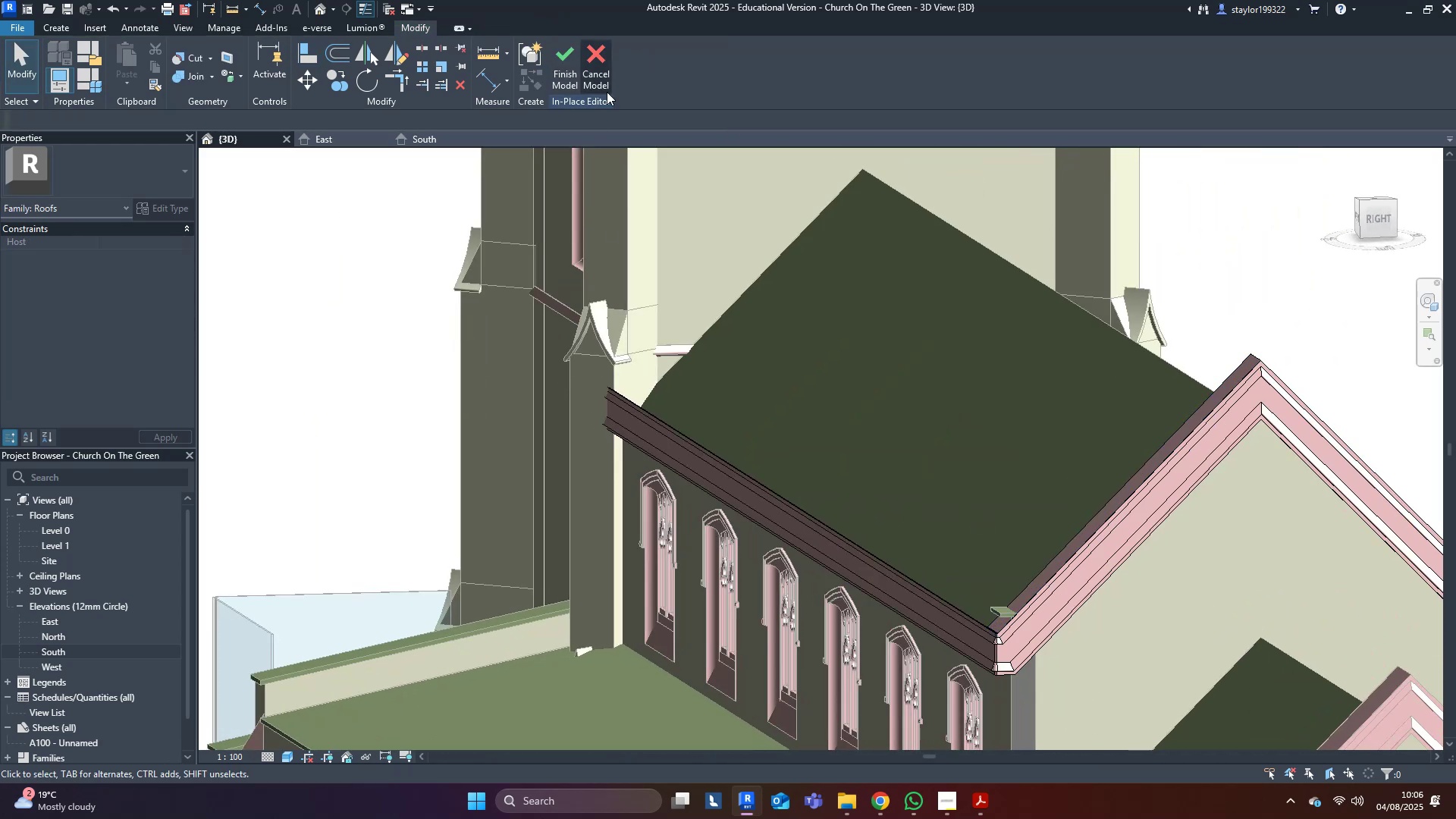 
left_click([565, 69])
 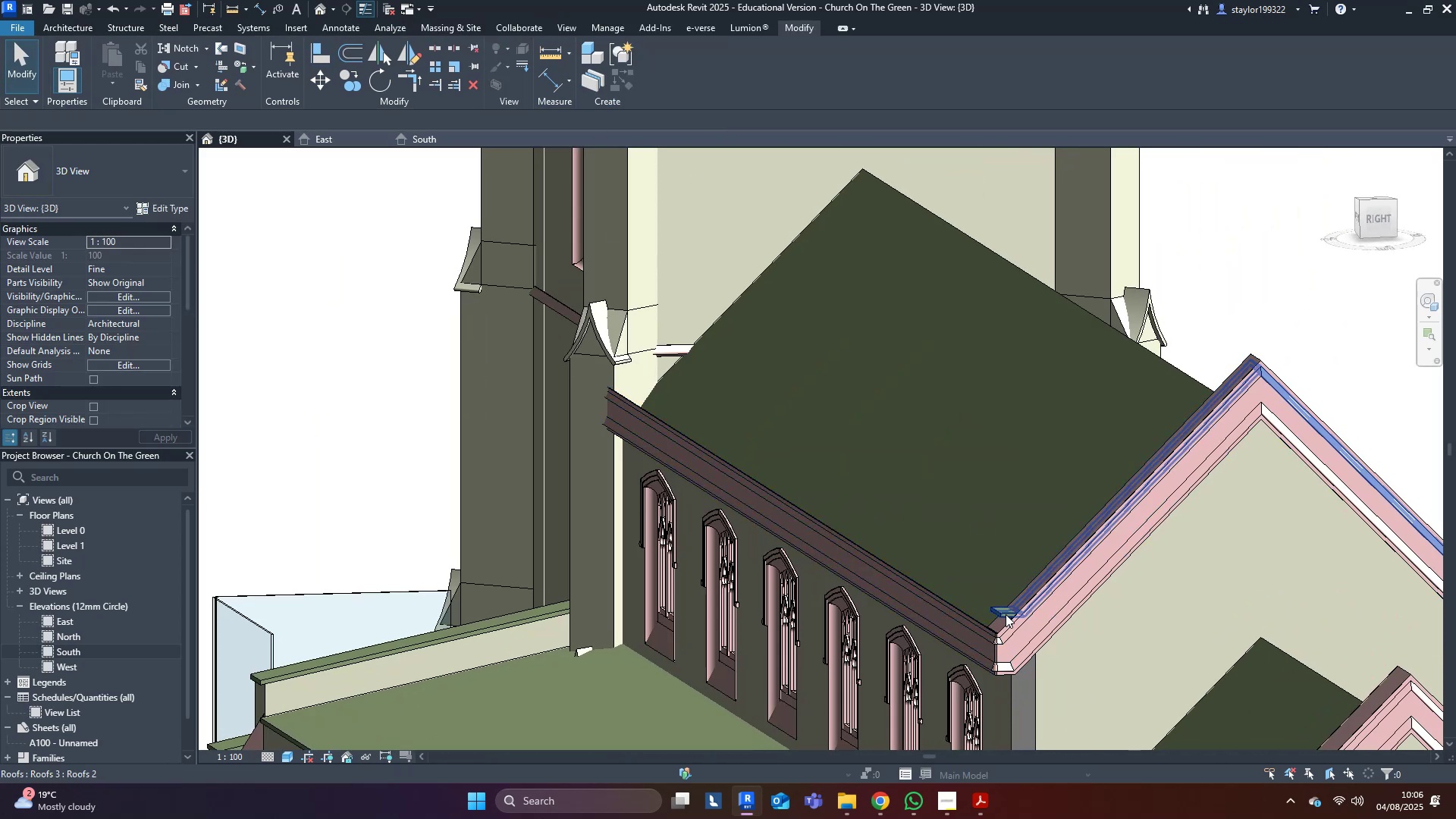 
left_click([1004, 612])
 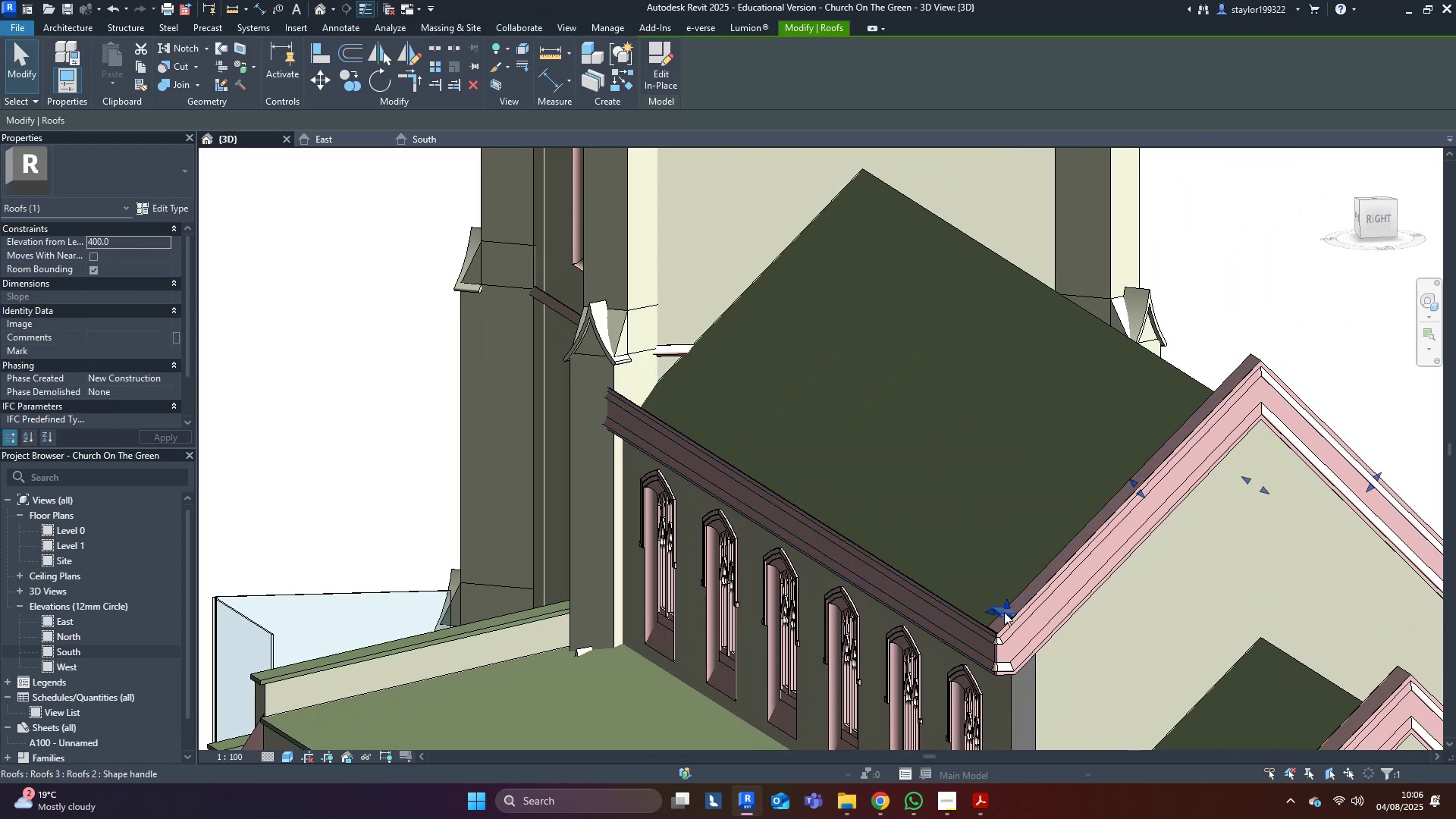 
key(Delete)
 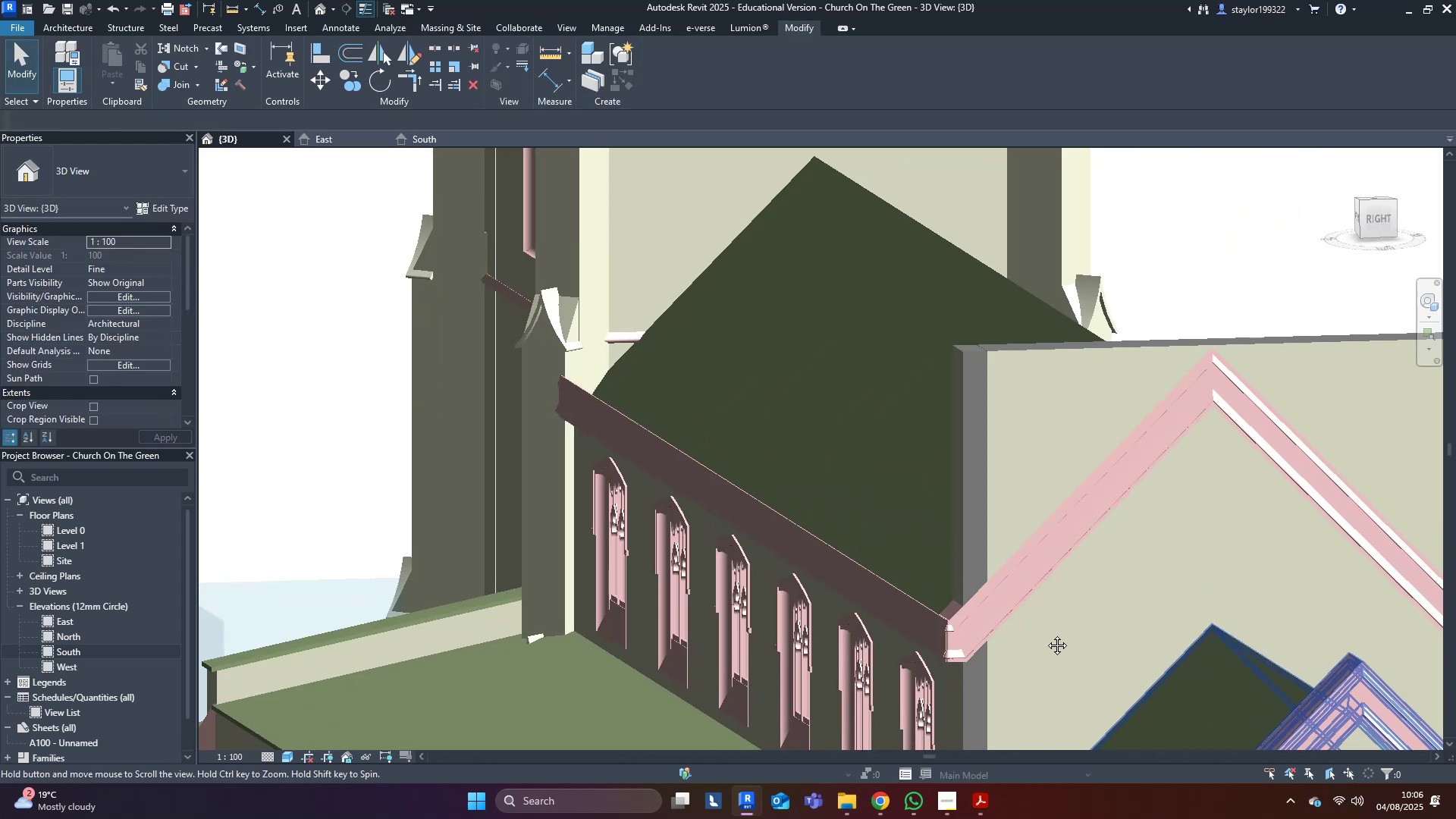 
key(Control+X)
 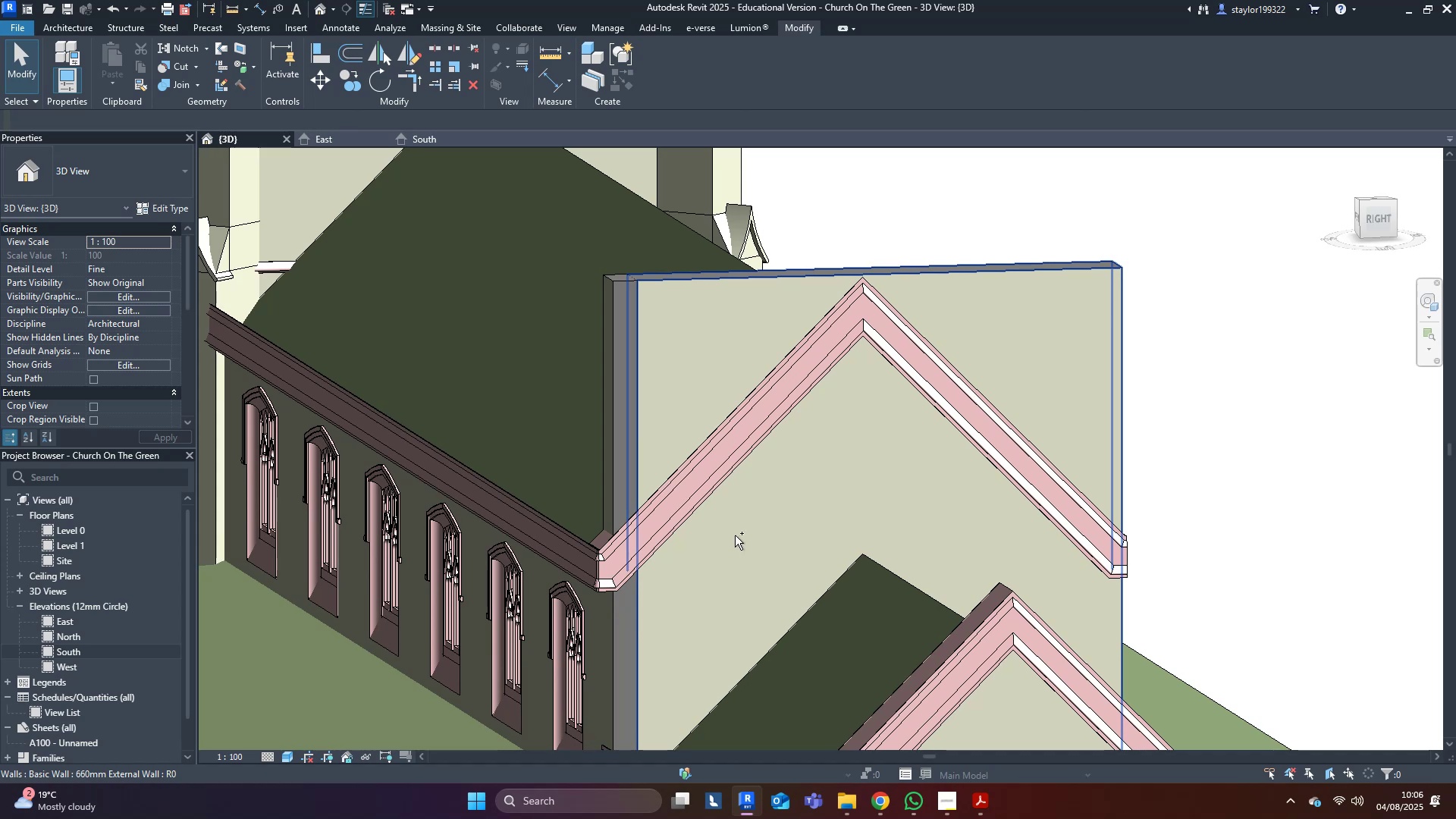 
key(Control+Z)
 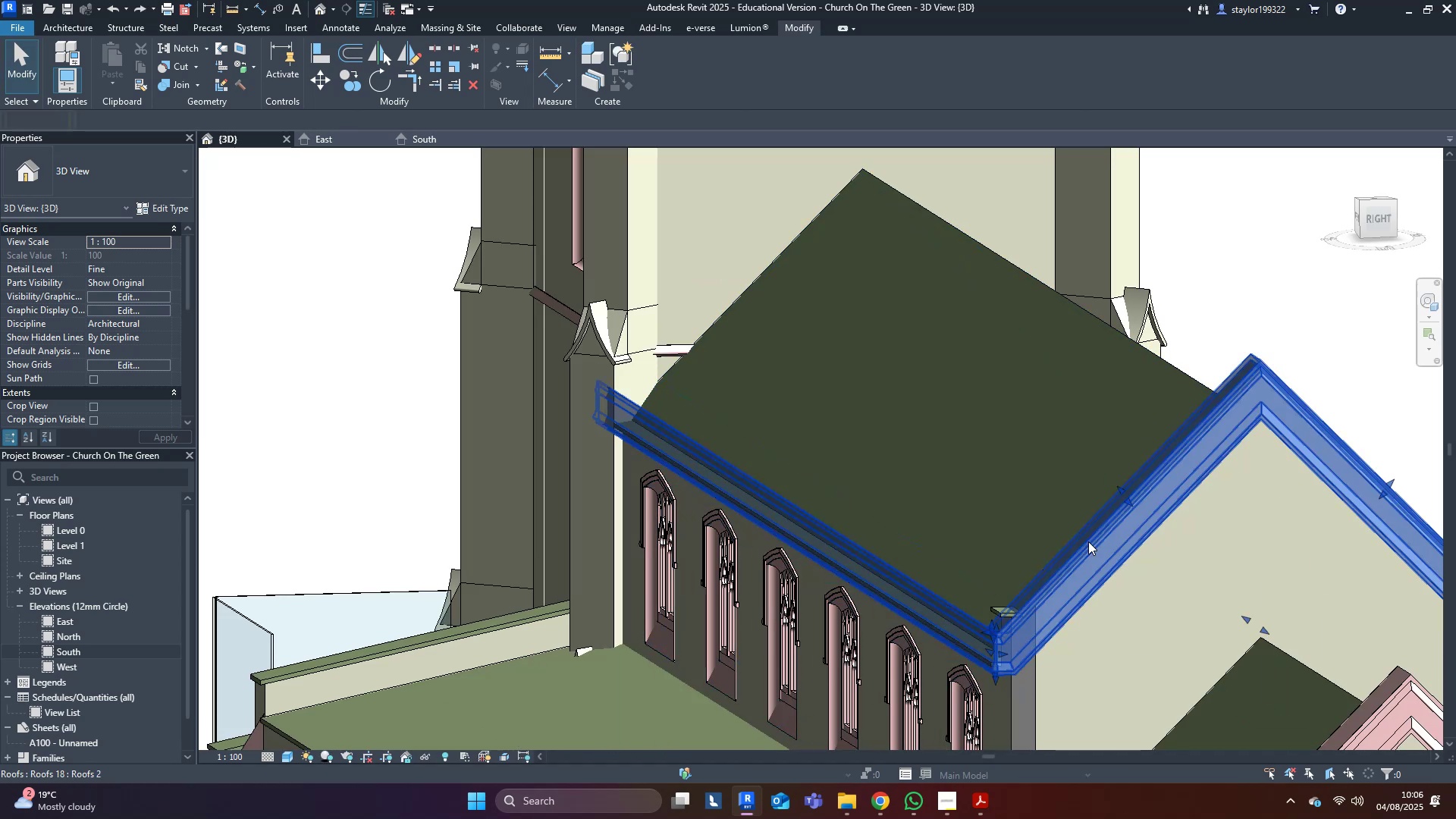 
double_click([1088, 541])
 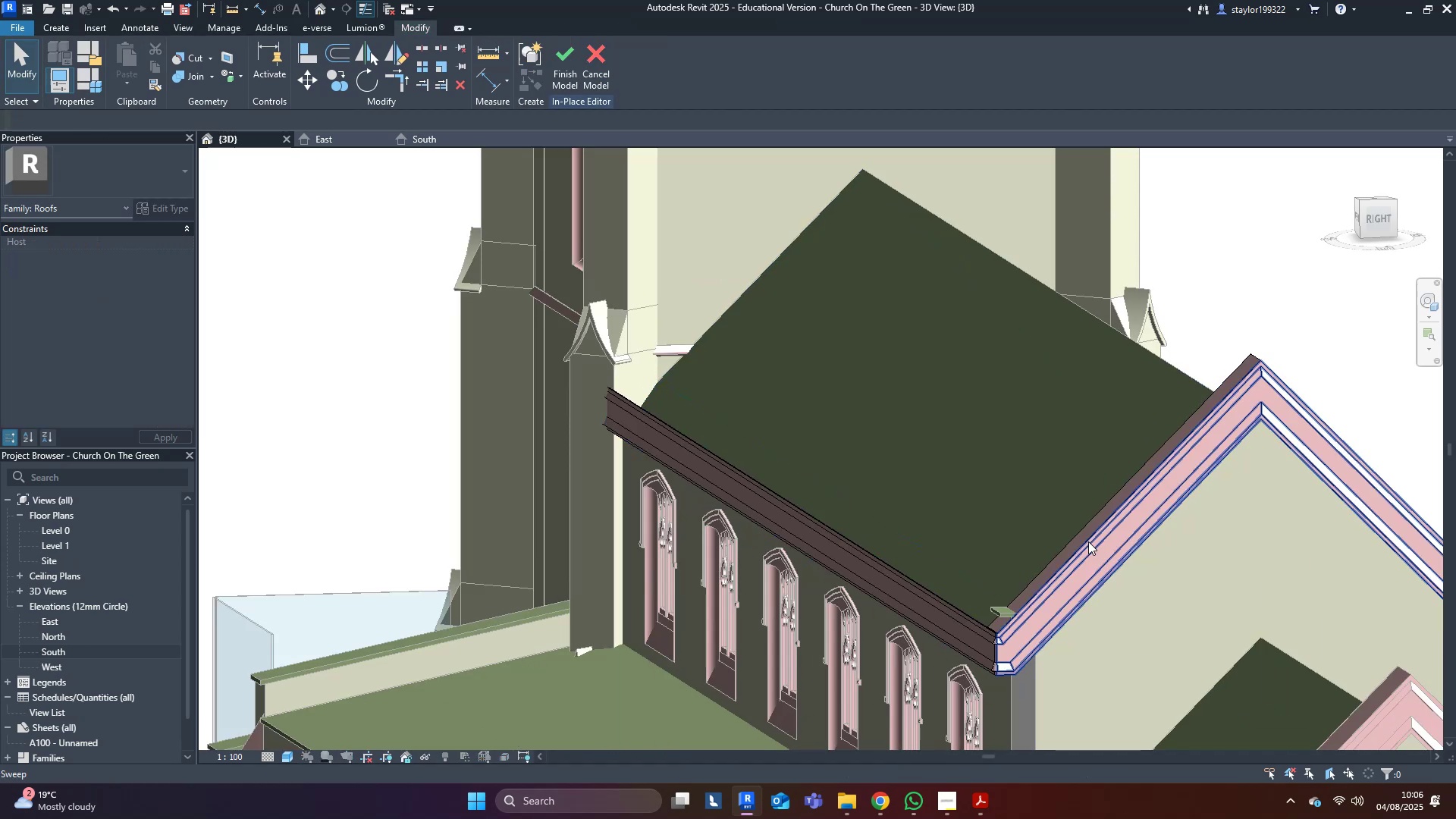 
triple_click([1088, 541])
 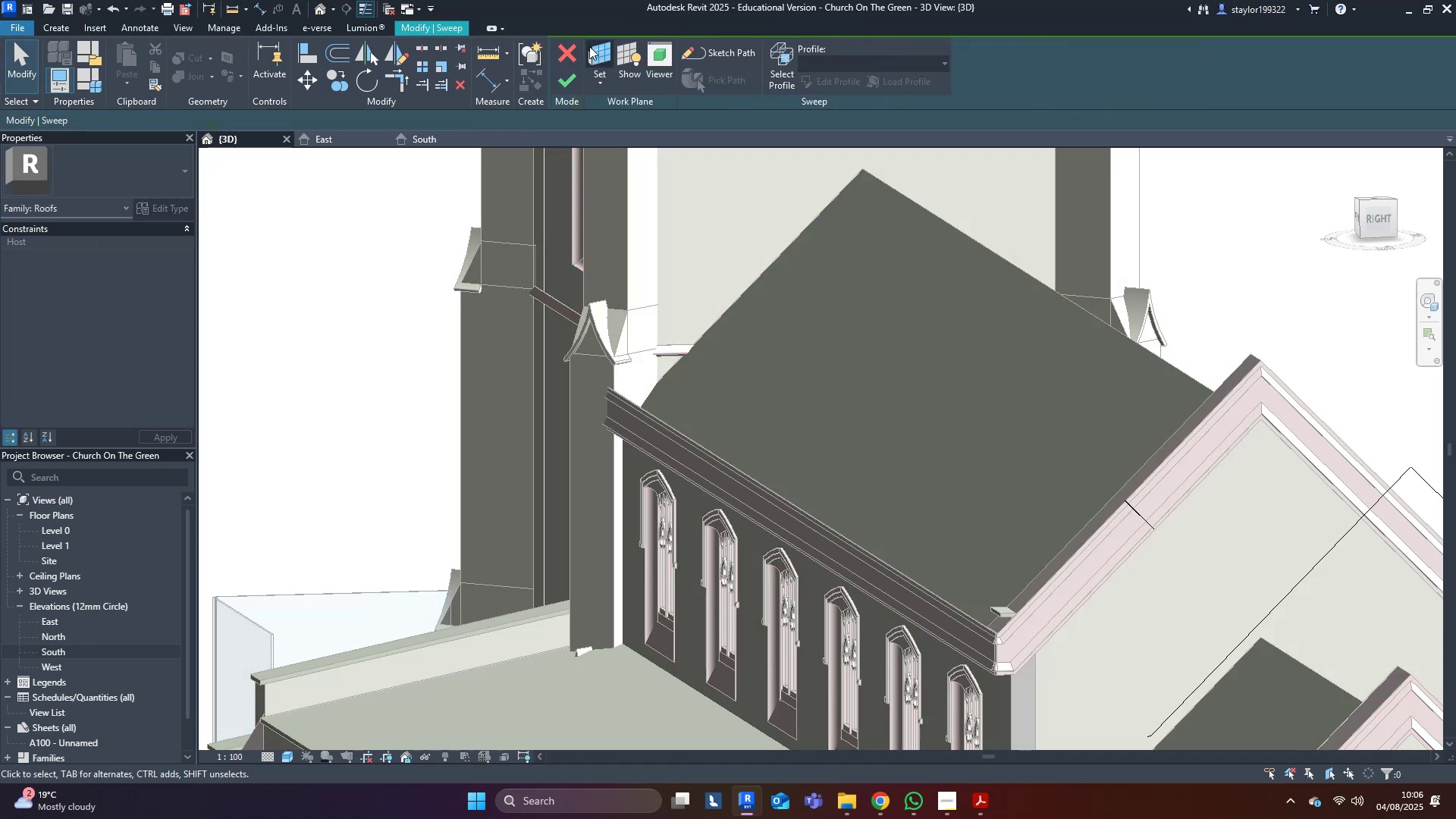 
left_click([745, 60])
 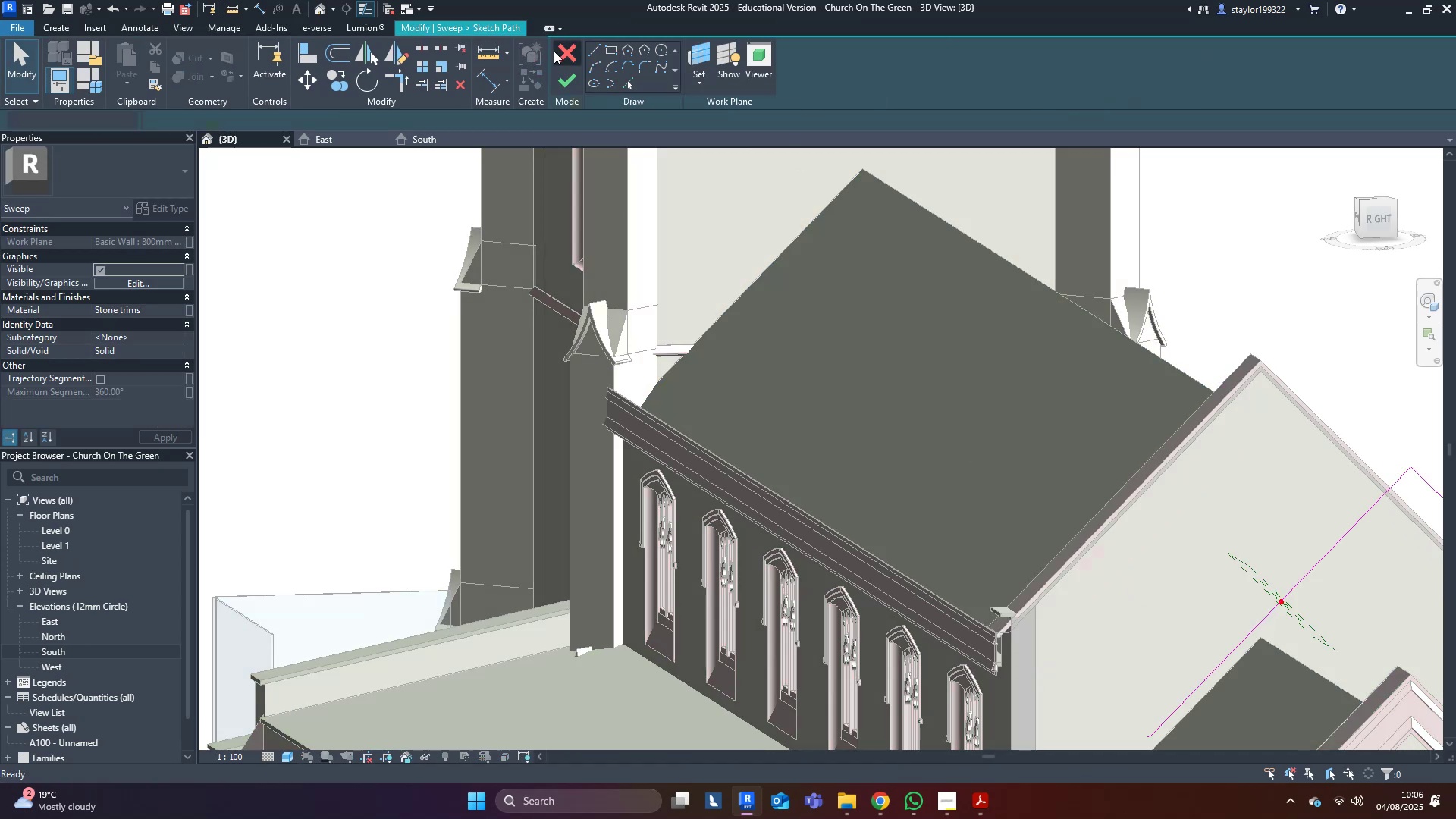 
key(Escape)
 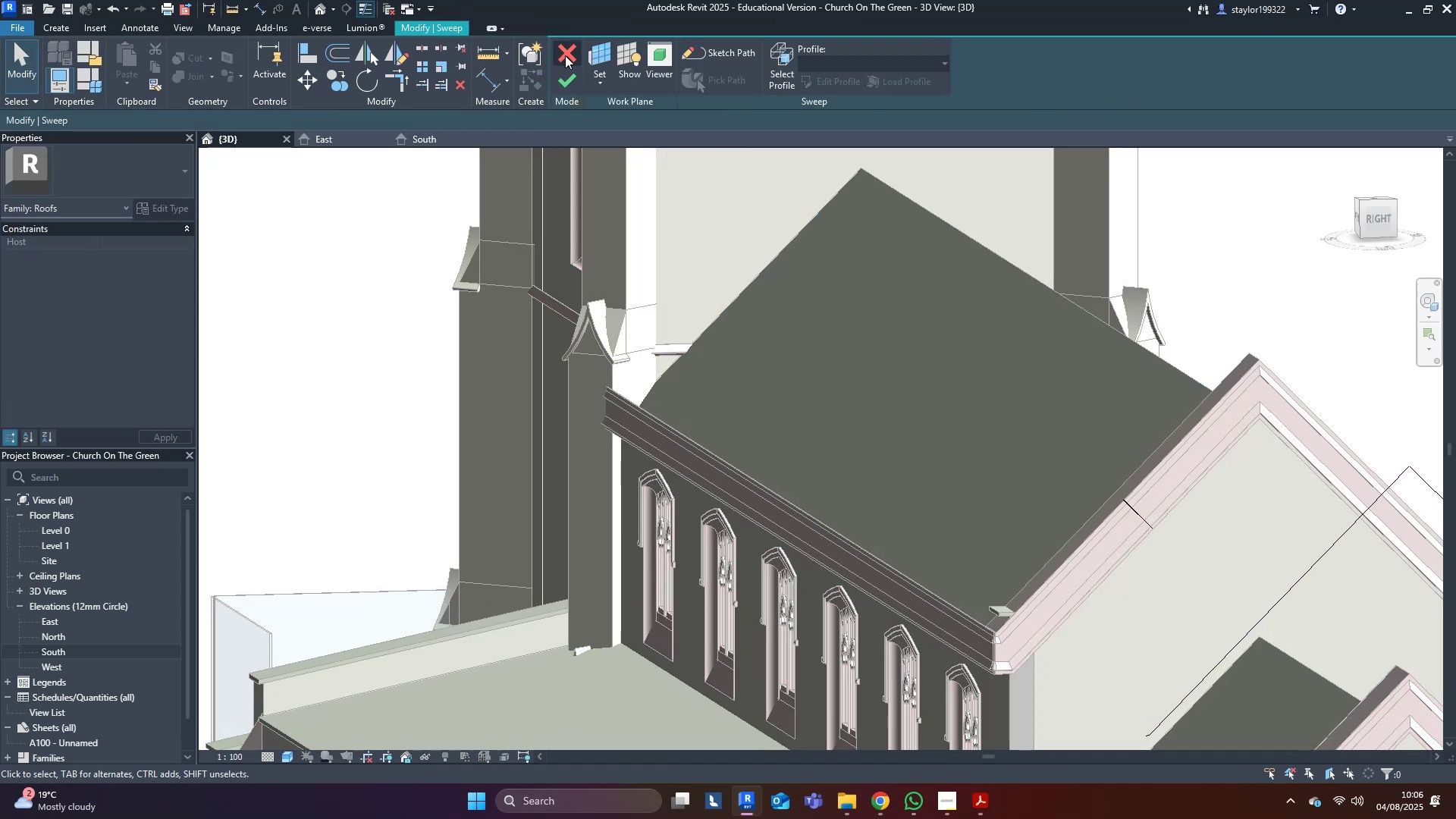 
middle_click([909, 499])
 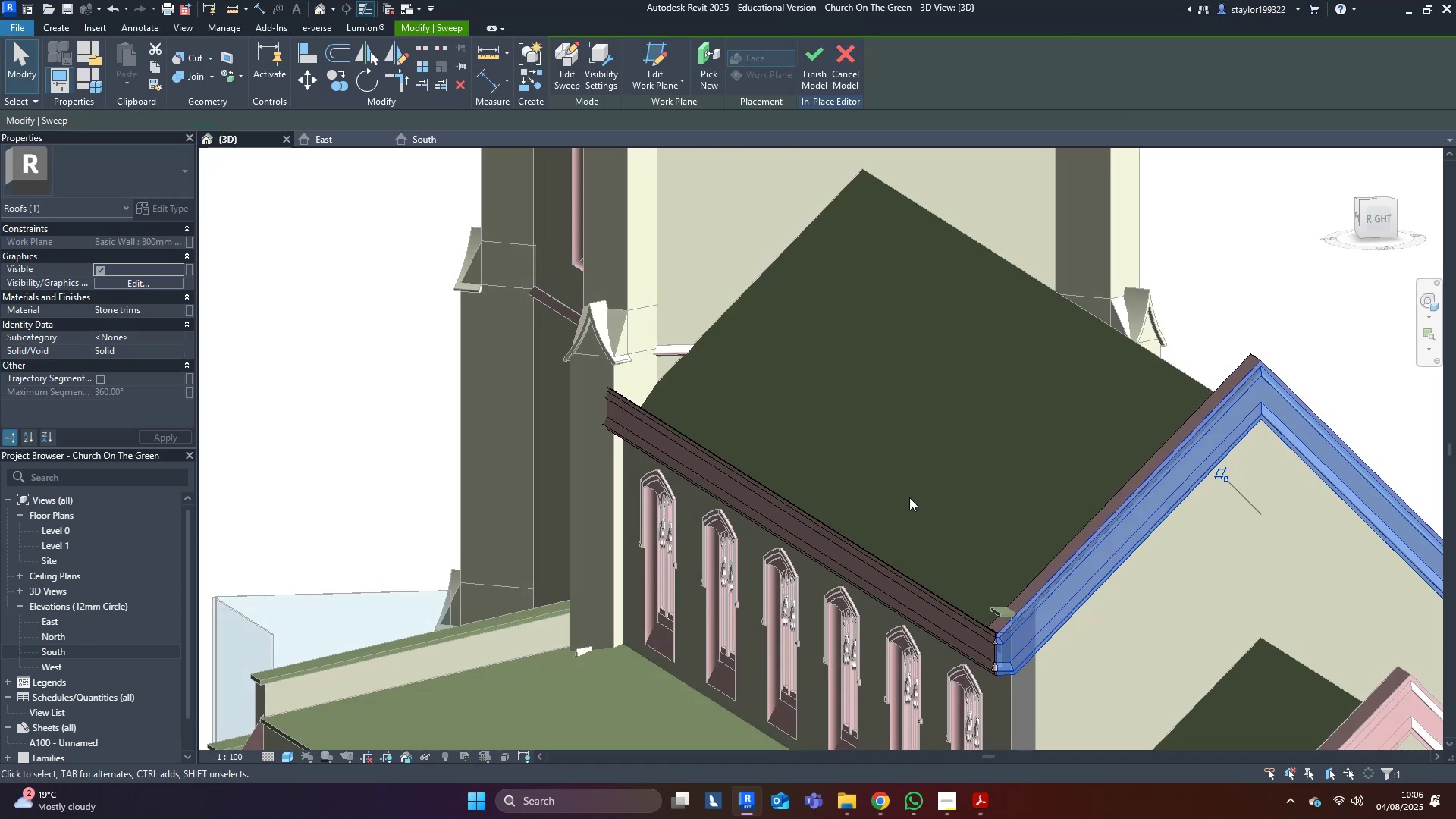 
key(Escape)
 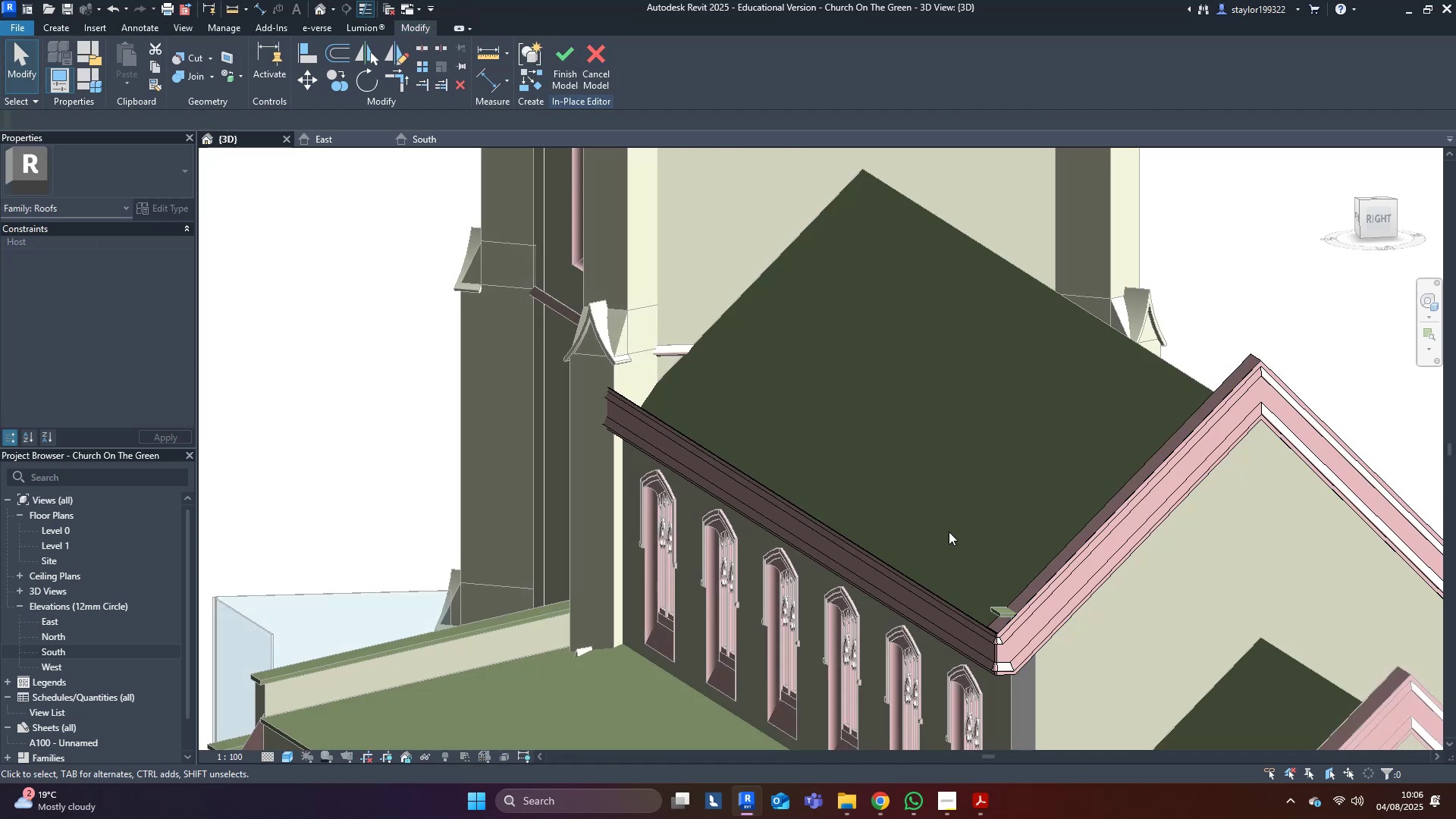 
scroll: coordinate [934, 577], scroll_direction: up, amount: 6.0
 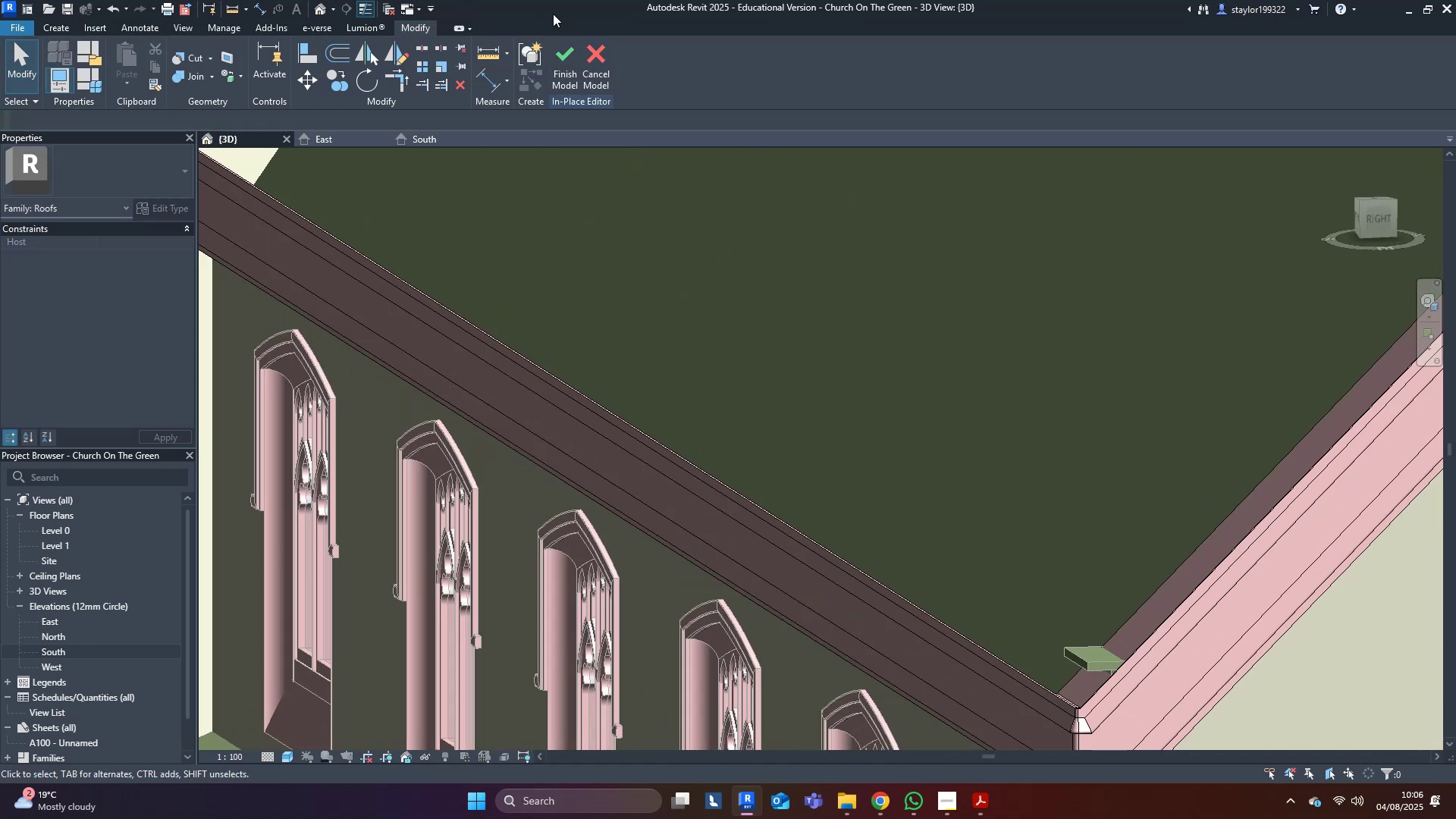 
left_click([559, 75])
 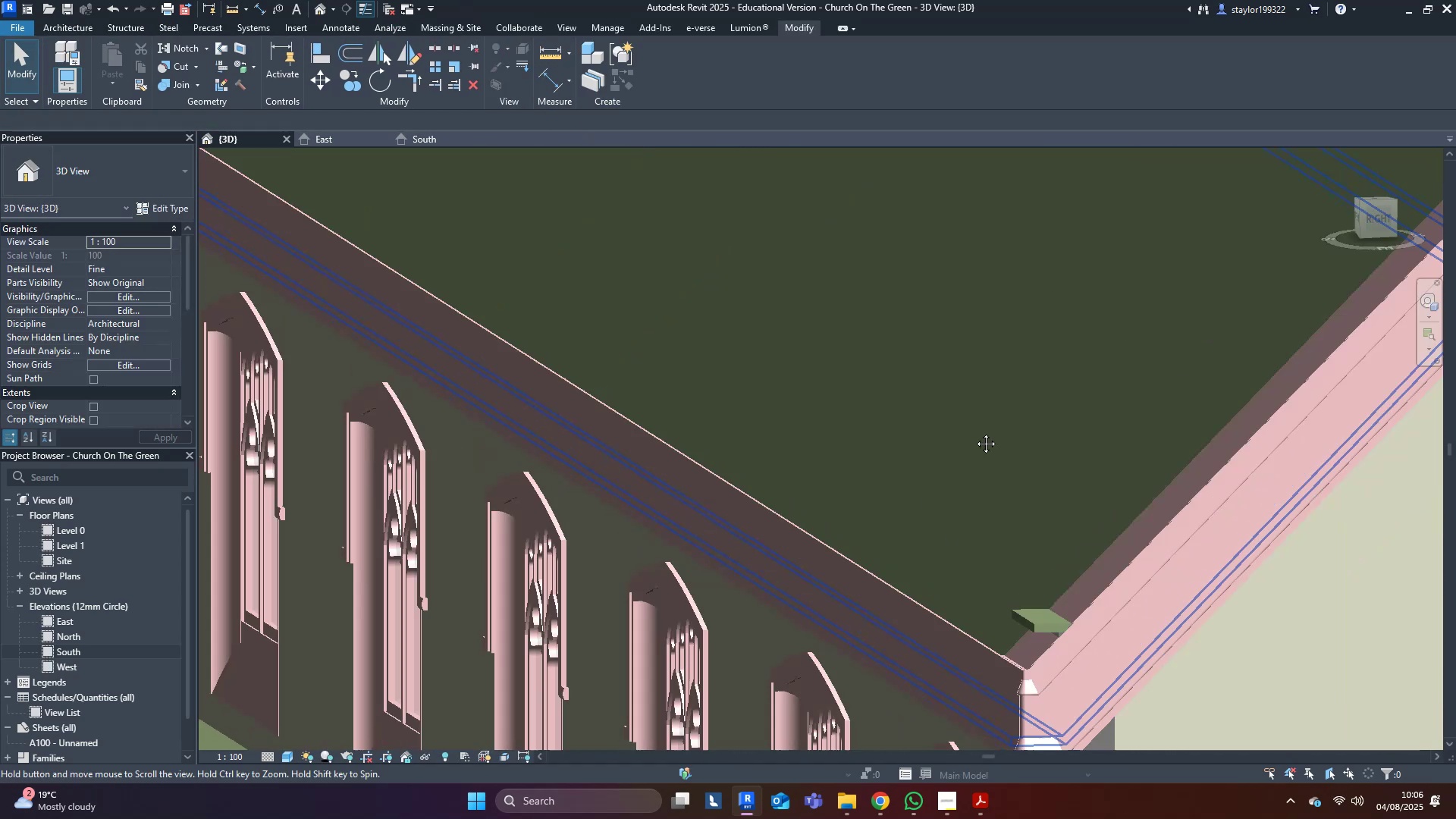 
scroll: coordinate [839, 438], scroll_direction: up, amount: 4.0
 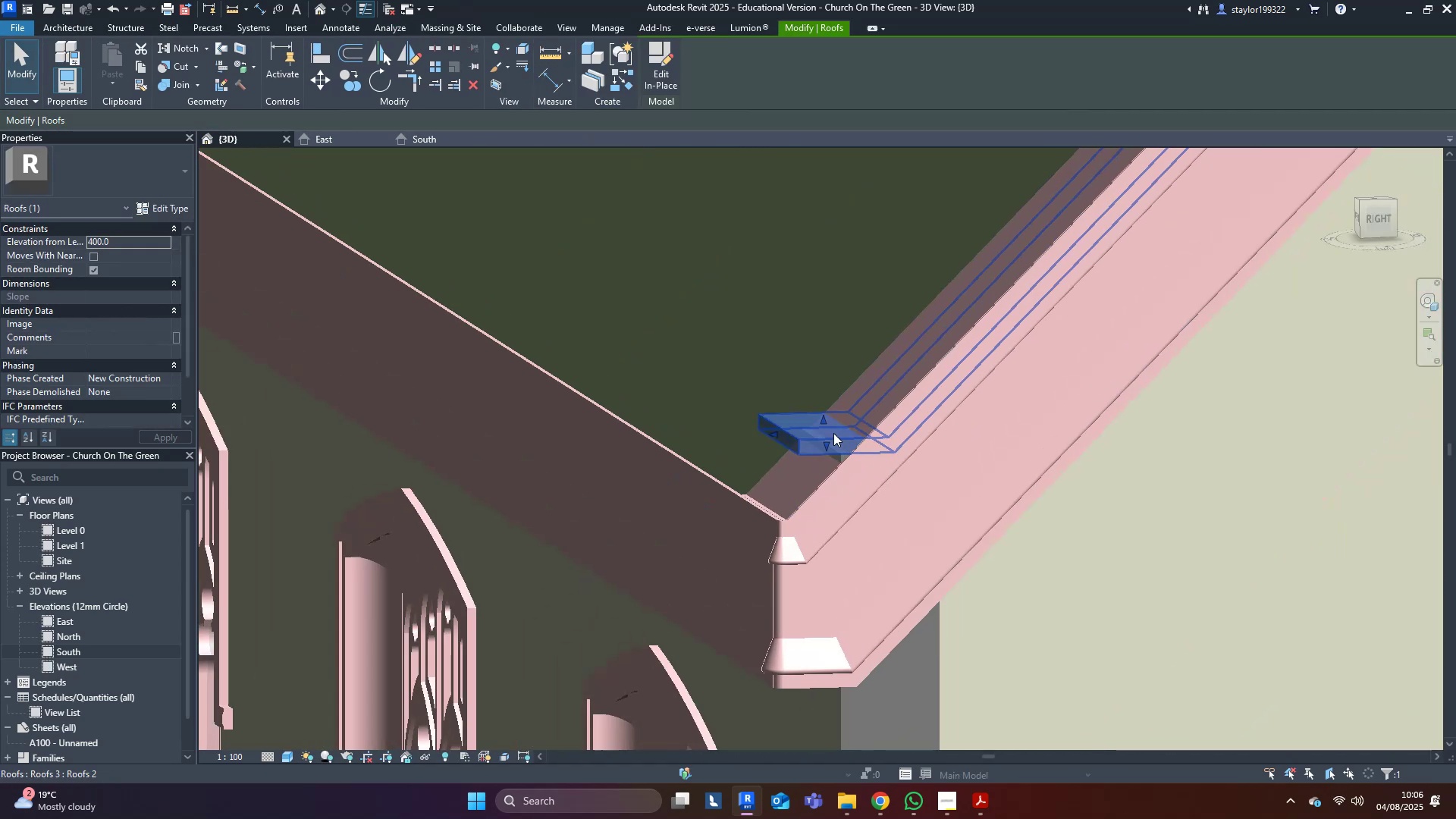 
double_click([833, 433])
 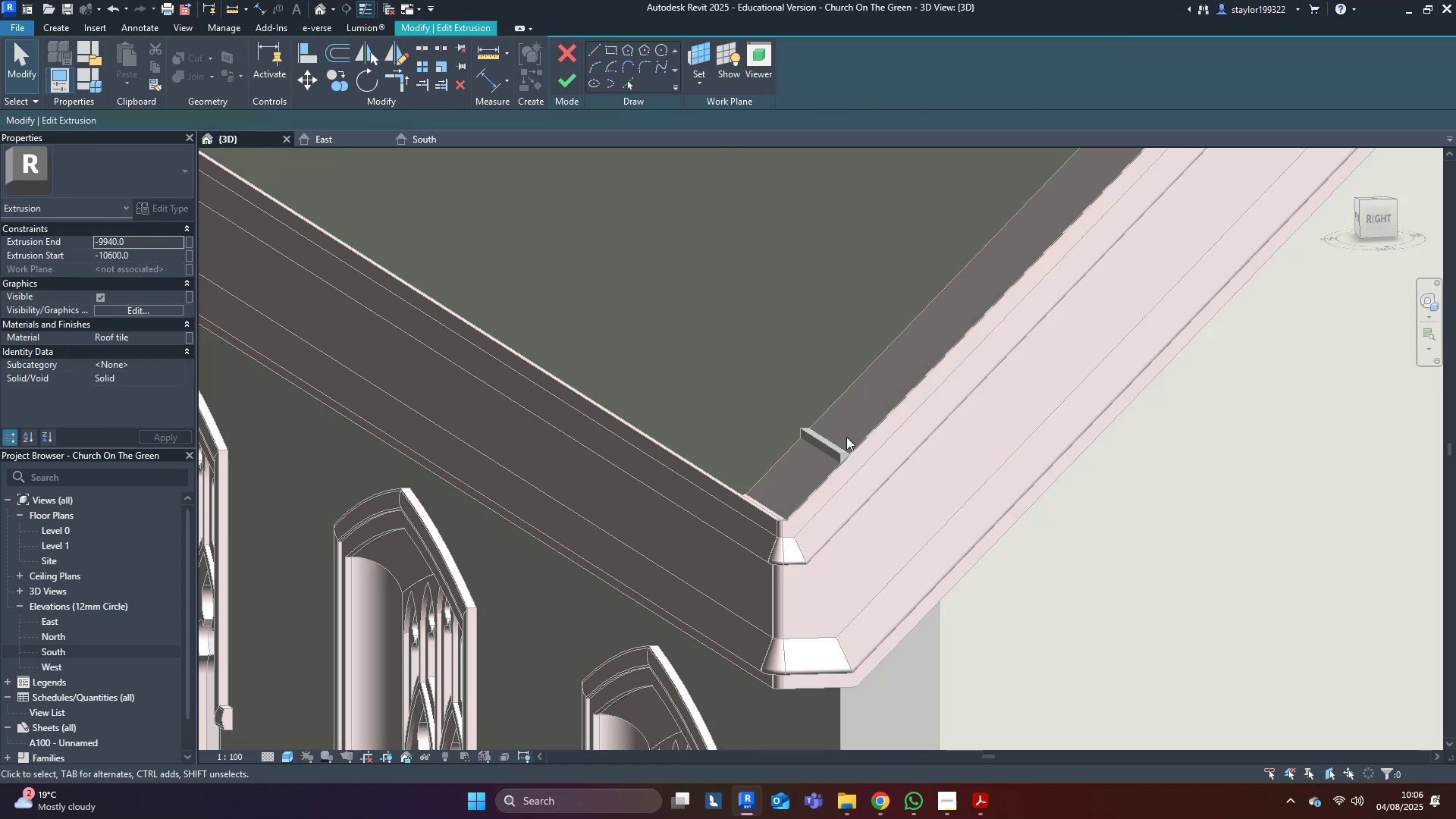 
scroll: coordinate [877, 498], scroll_direction: down, amount: 12.0
 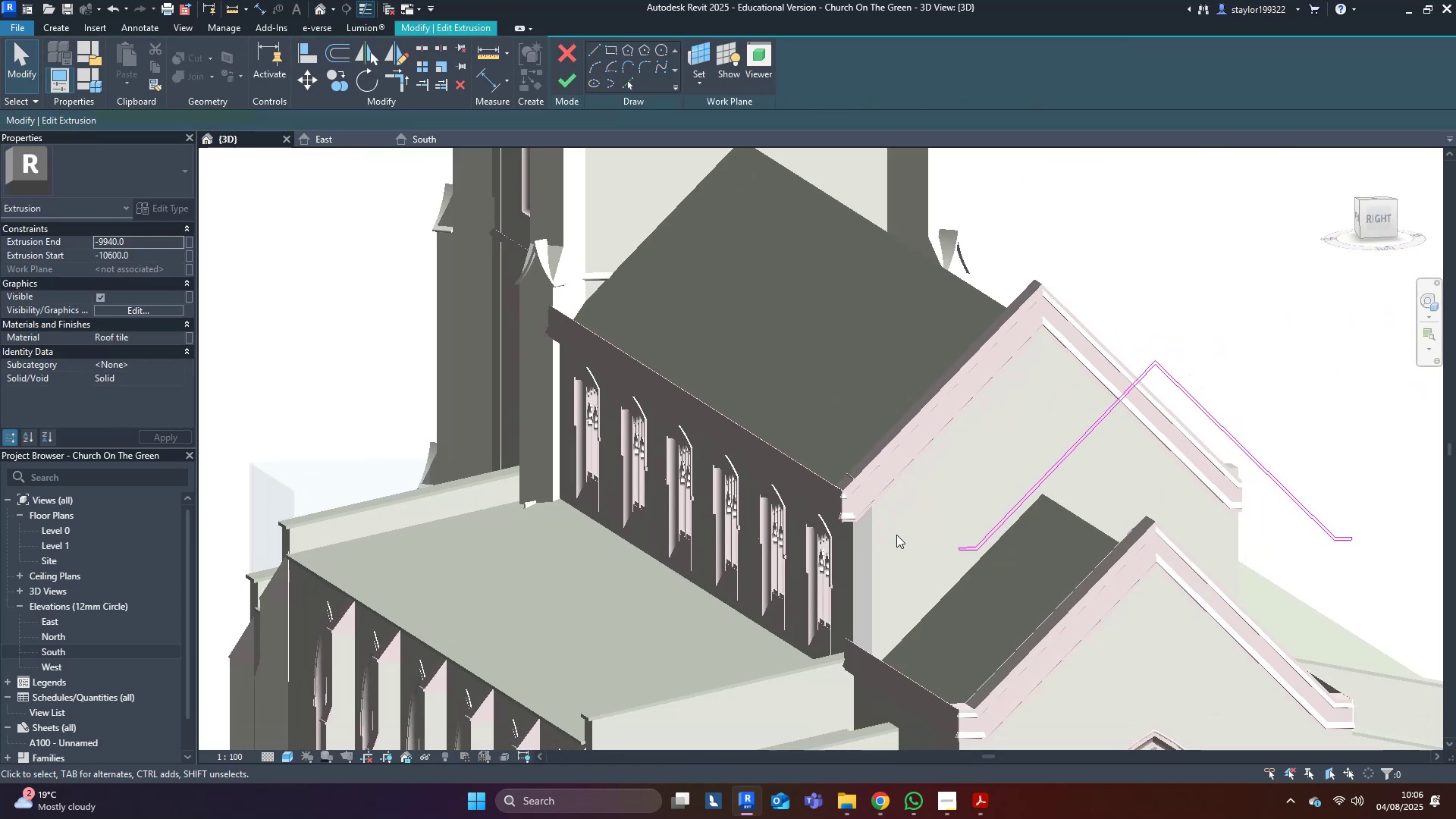 
left_click_drag(start_coordinate=[841, 464], to_coordinate=[995, 569])
 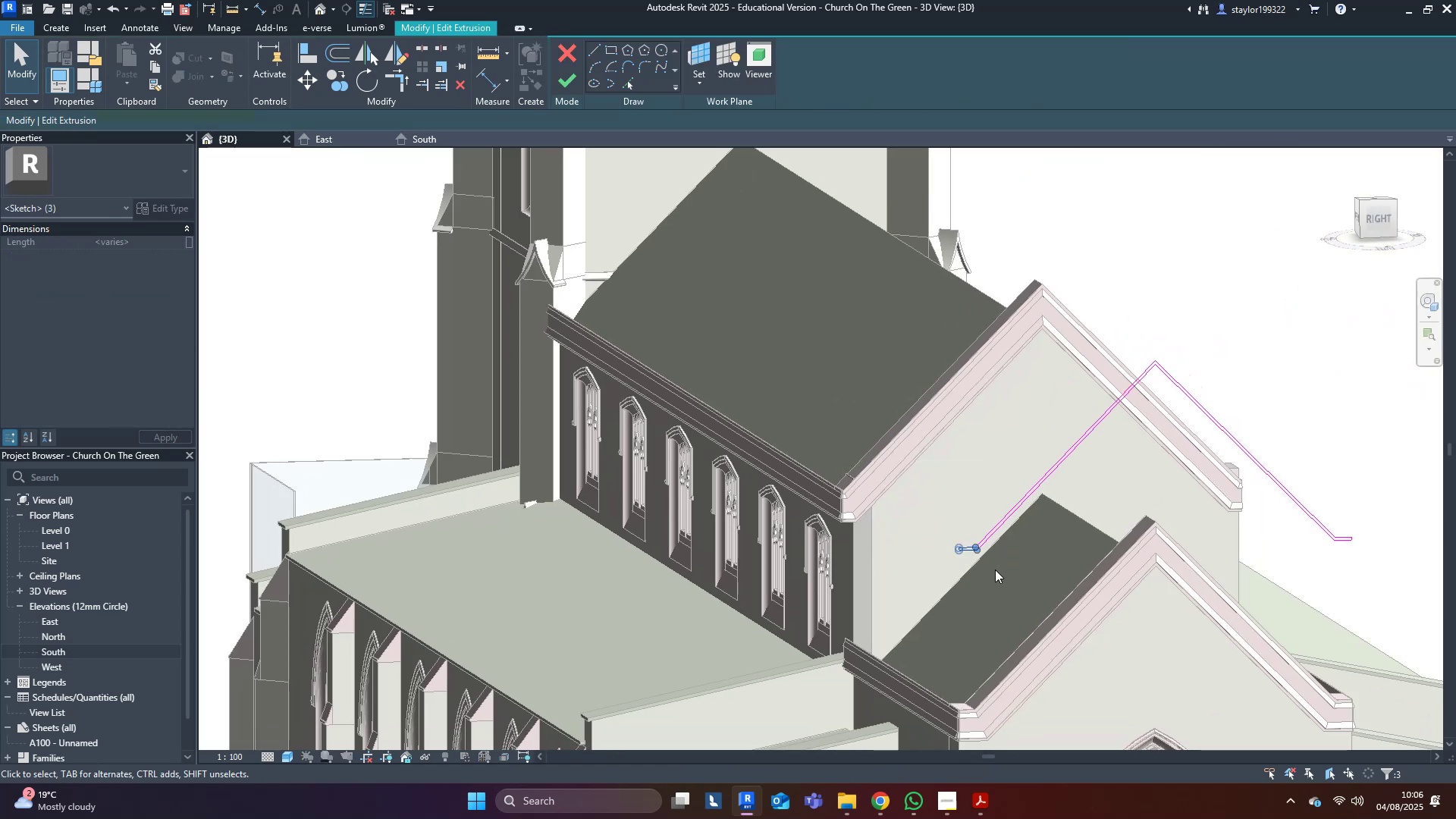 
scroll: coordinate [922, 582], scroll_direction: up, amount: 9.0
 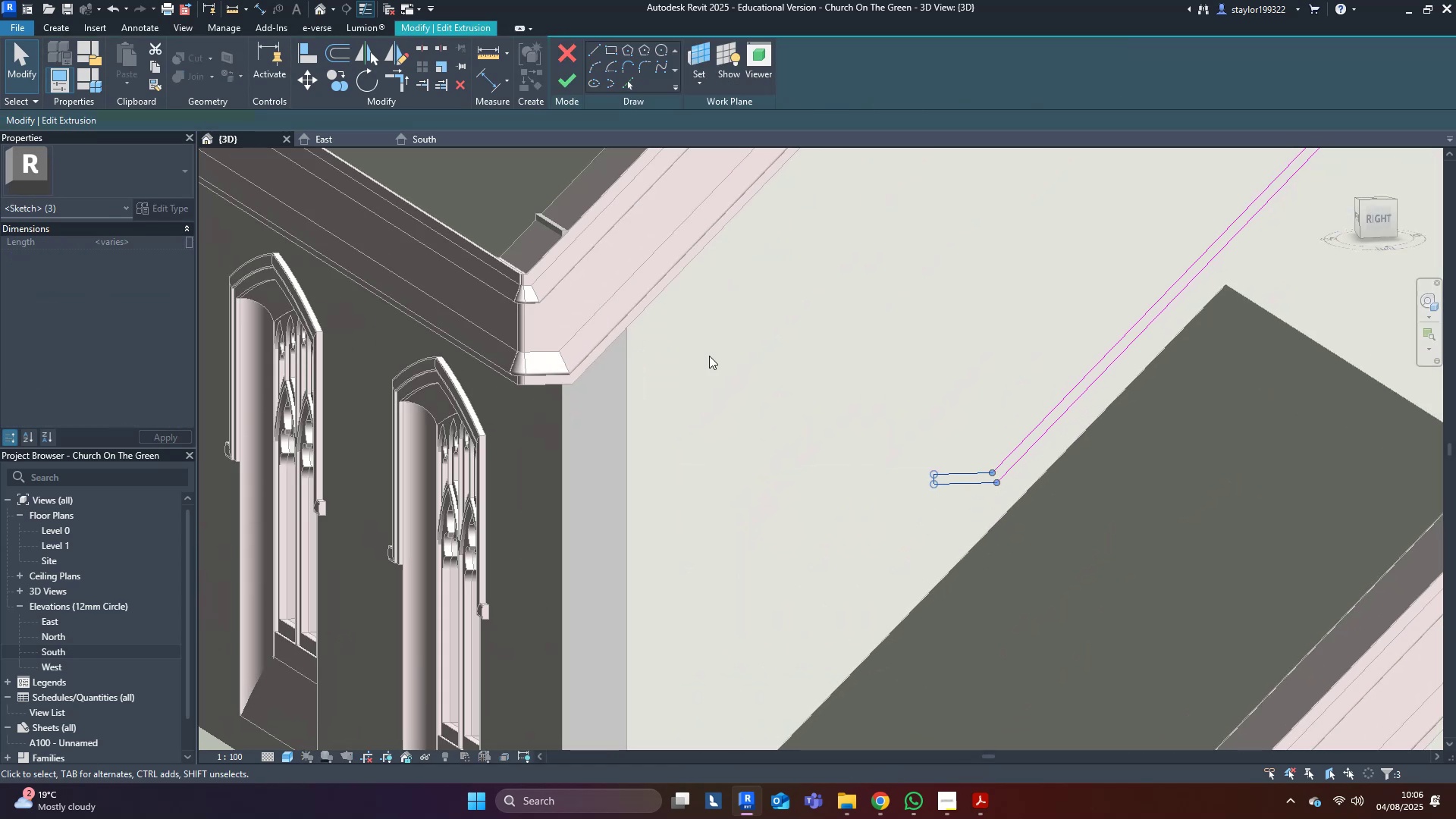 
key(Shift+ArrowDown)
 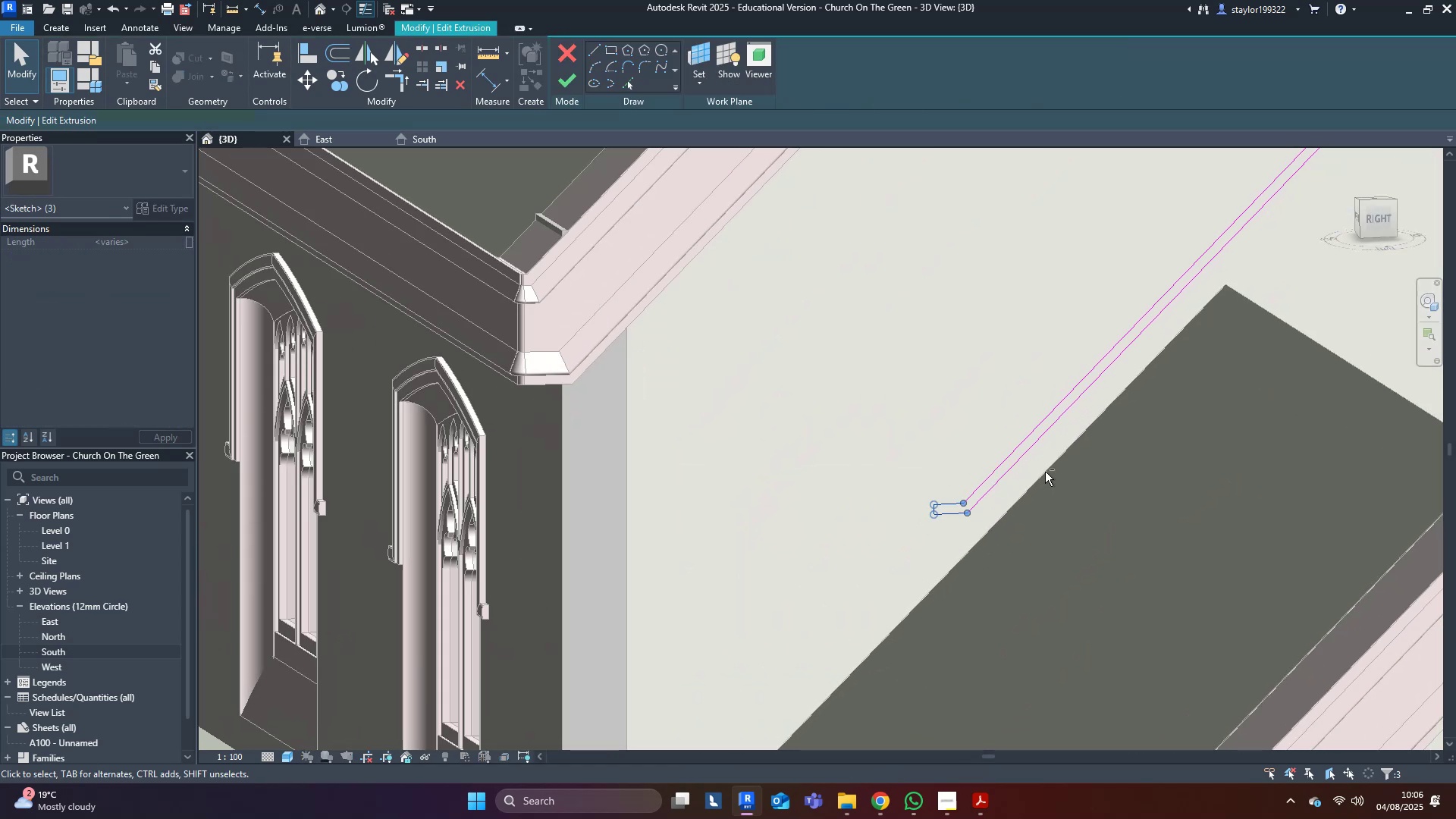 
key(Shift+ArrowDown)
 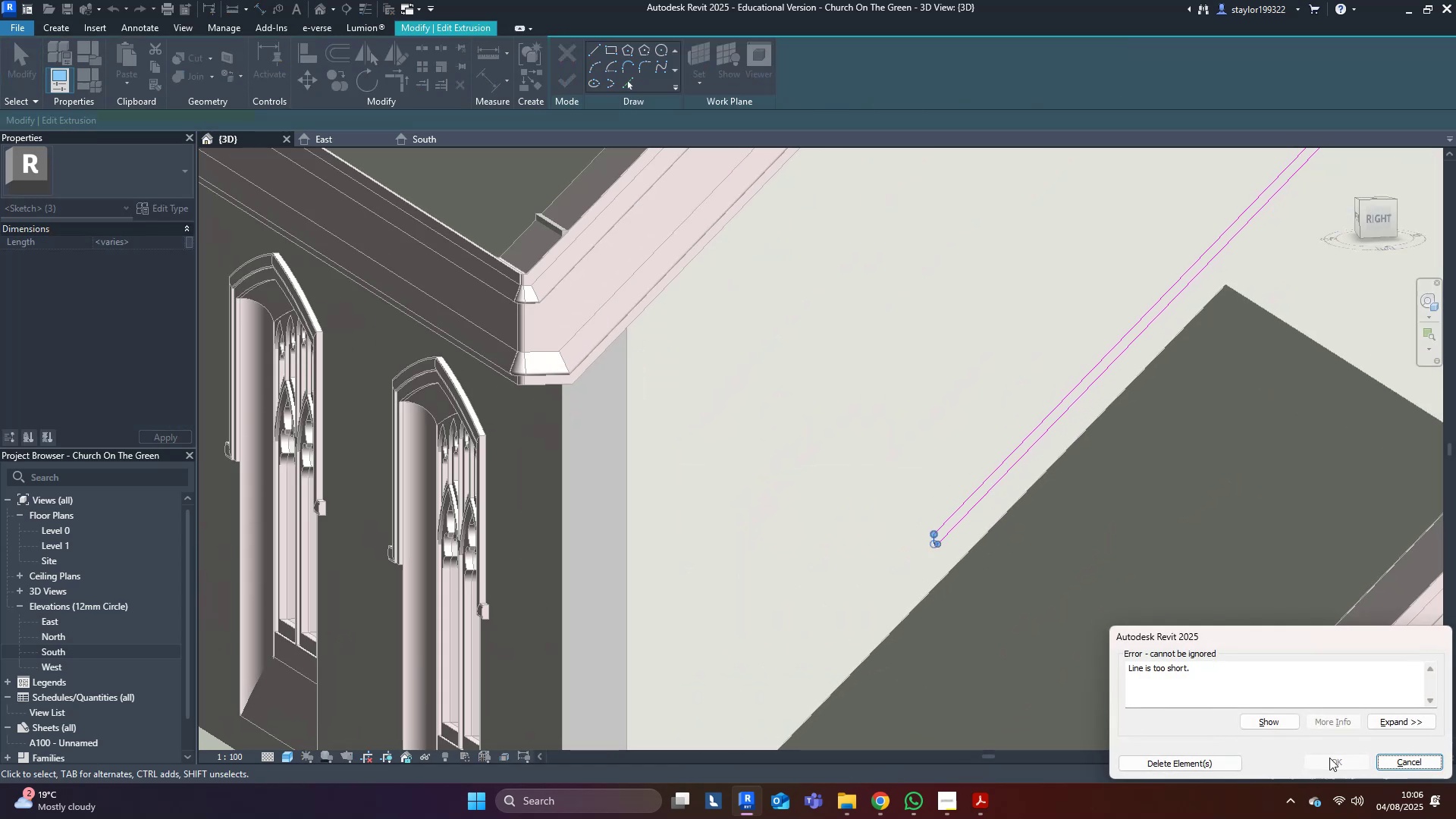 
left_click([1412, 760])
 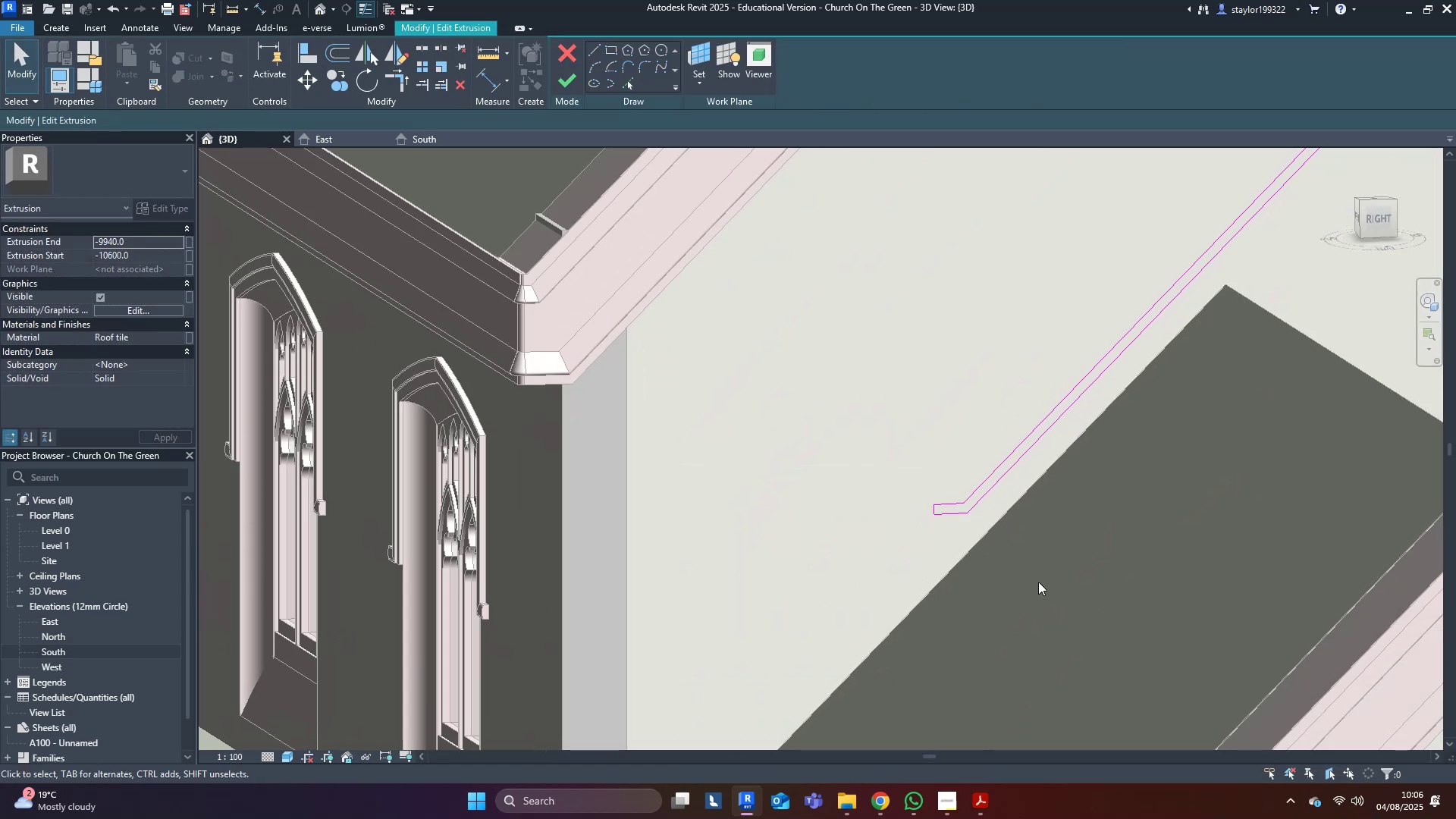 
left_click_drag(start_coordinate=[863, 425], to_coordinate=[977, 531])
 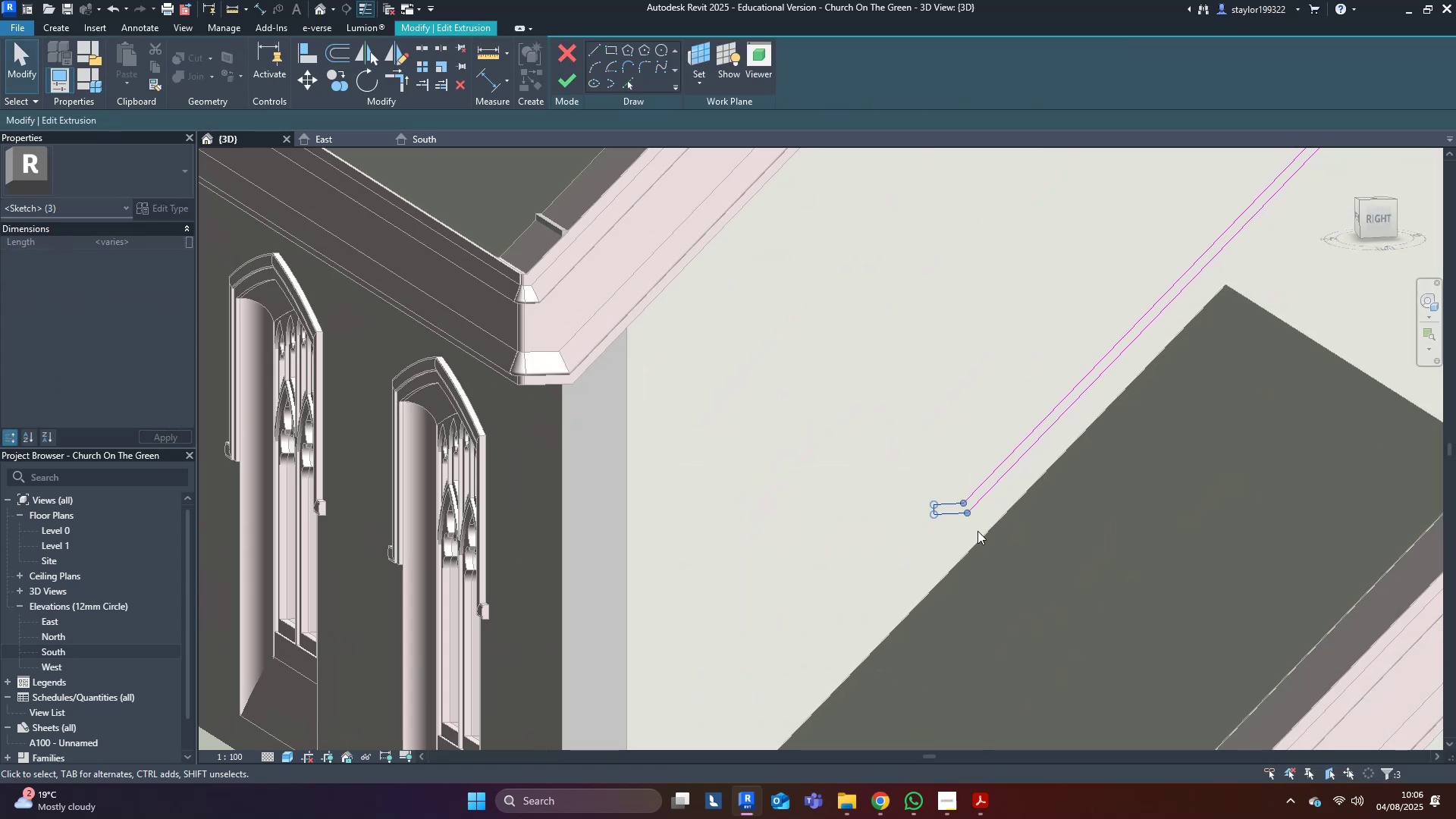 
hold_key(key=ArrowDown, duration=0.68)
 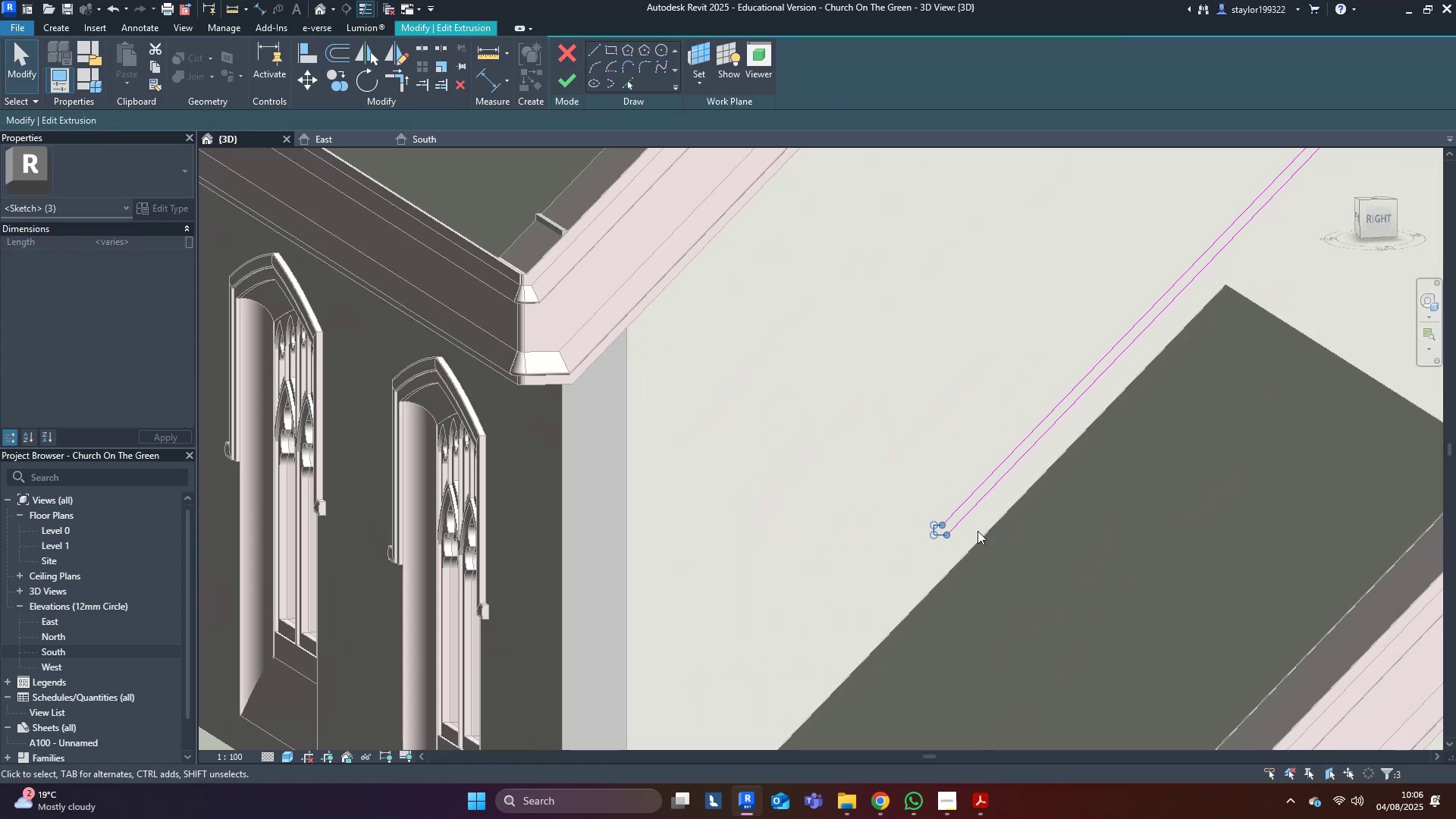 
key(ArrowDown)
 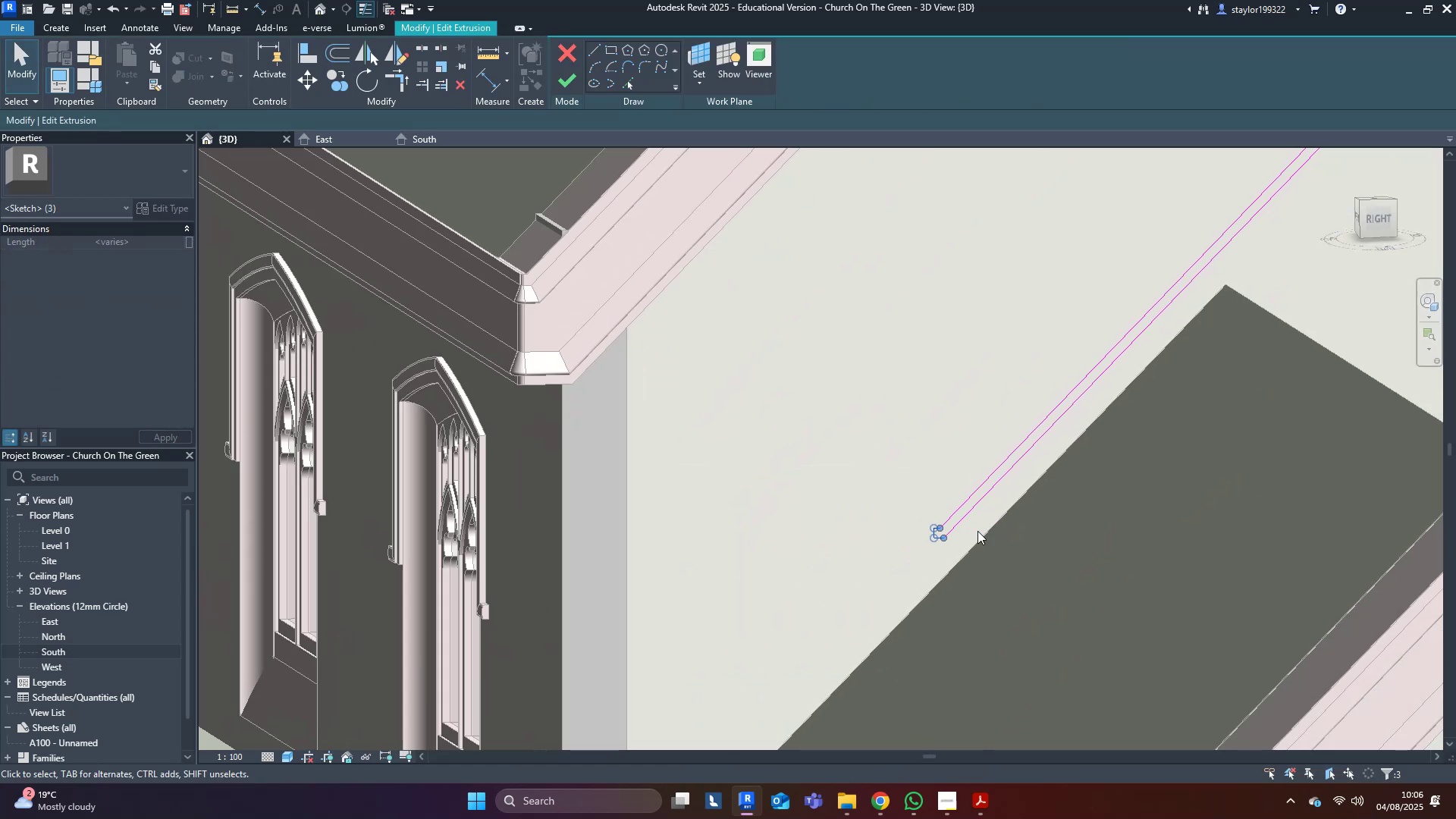 
key(ArrowDown)
 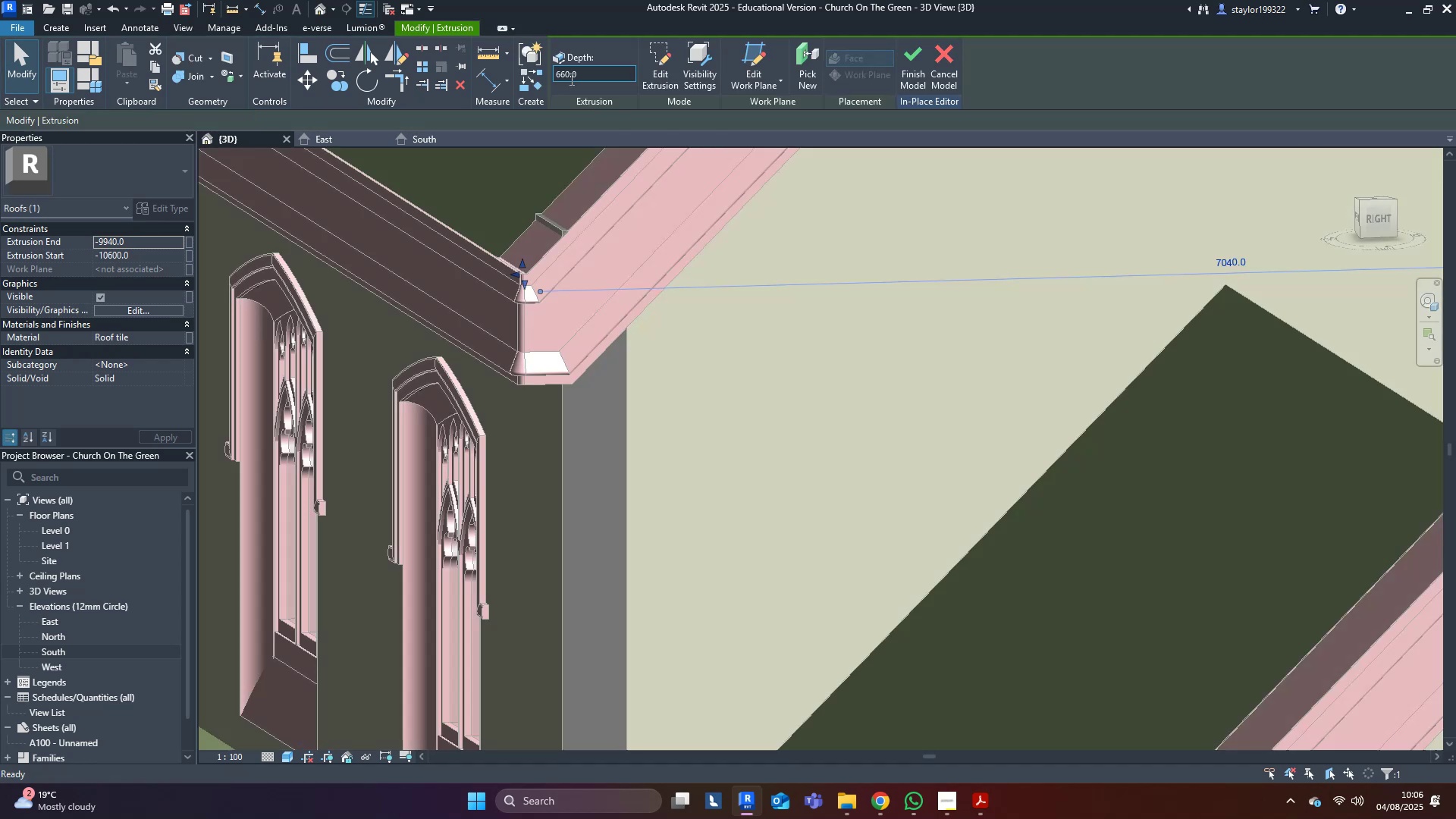 
left_click_drag(start_coordinate=[736, 438], to_coordinate=[737, 444])
 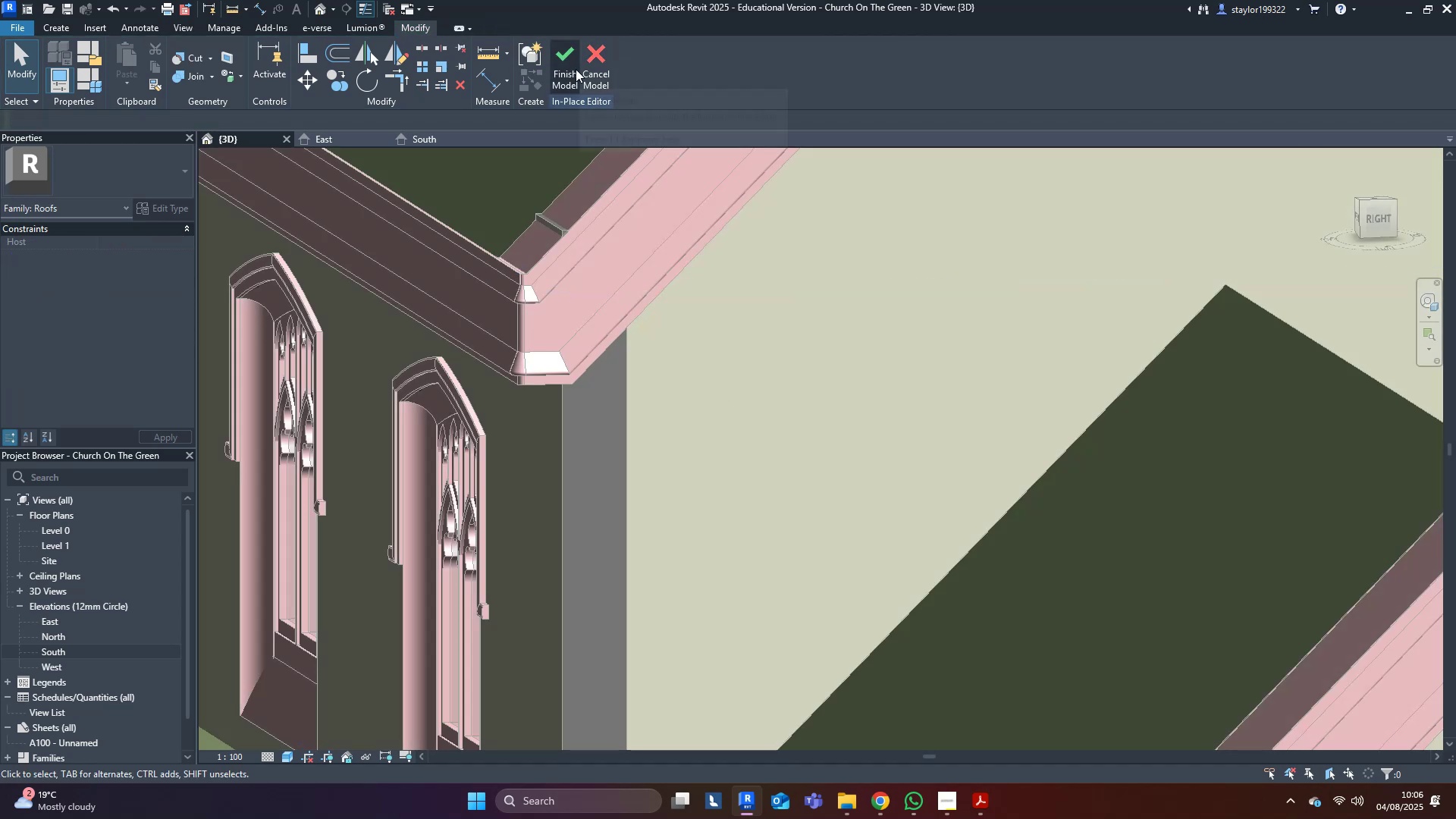 
left_click([576, 69])
 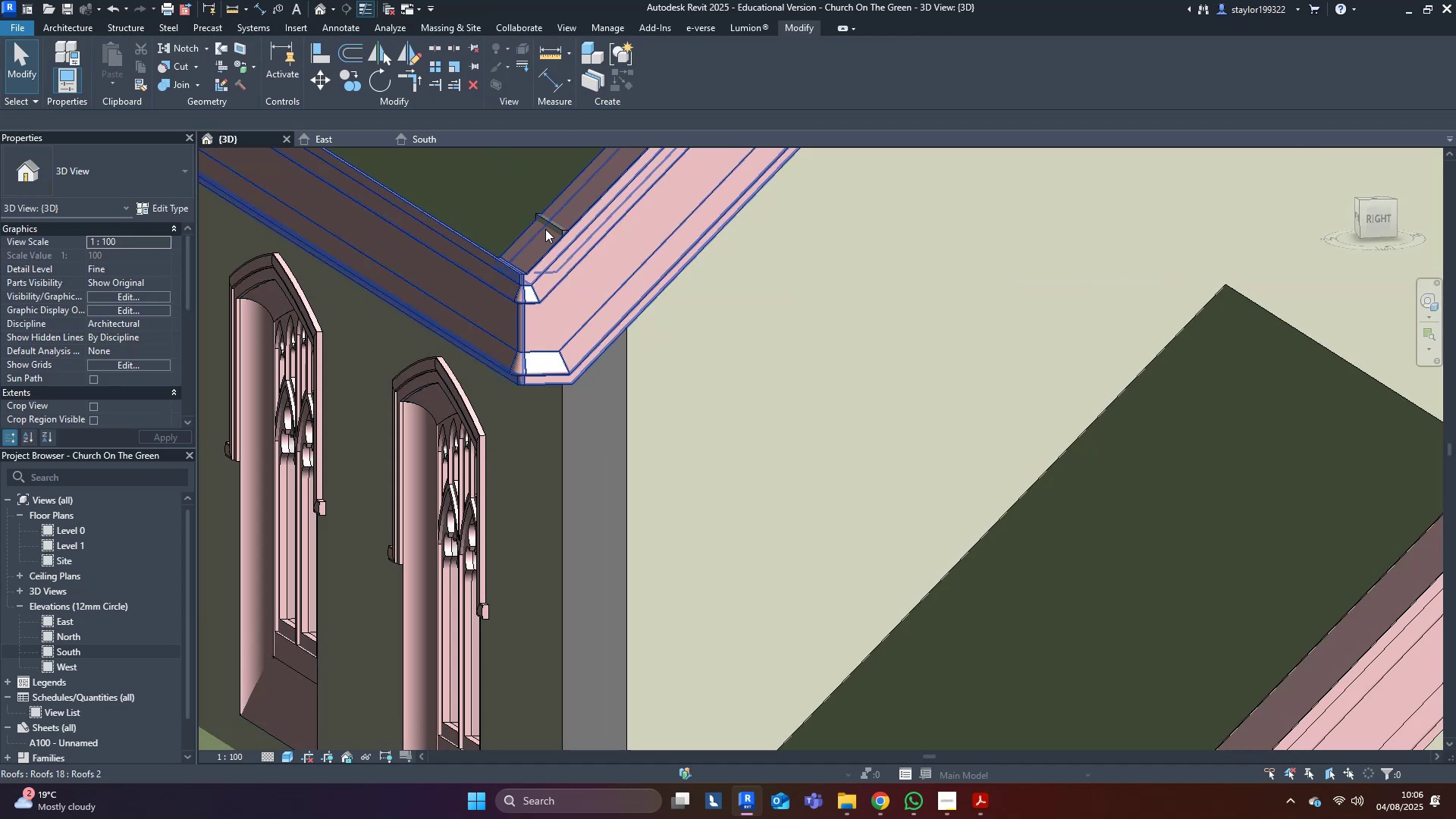 
left_click([551, 221])
 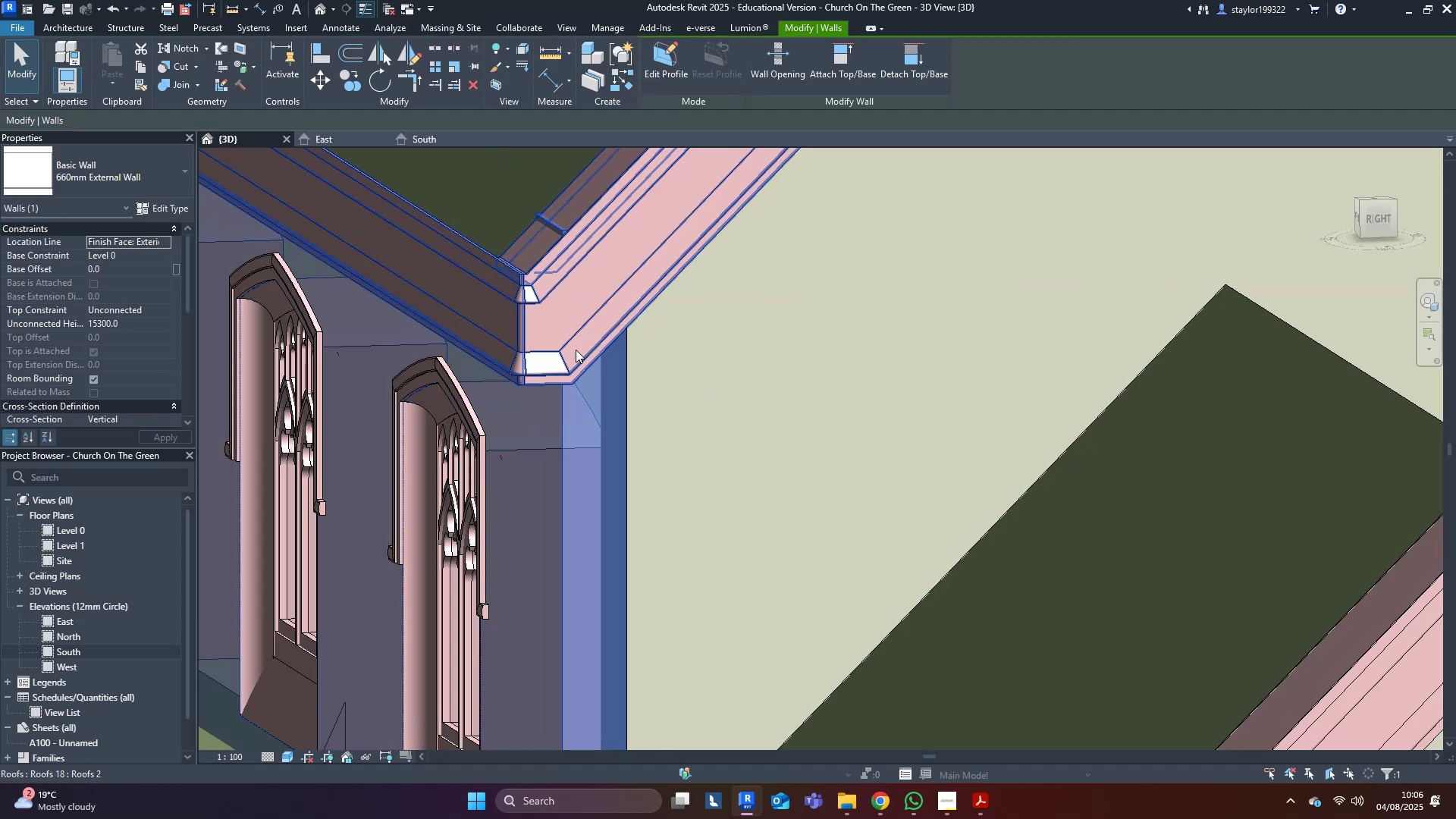 
scroll: coordinate [883, 534], scroll_direction: down, amount: 8.0
 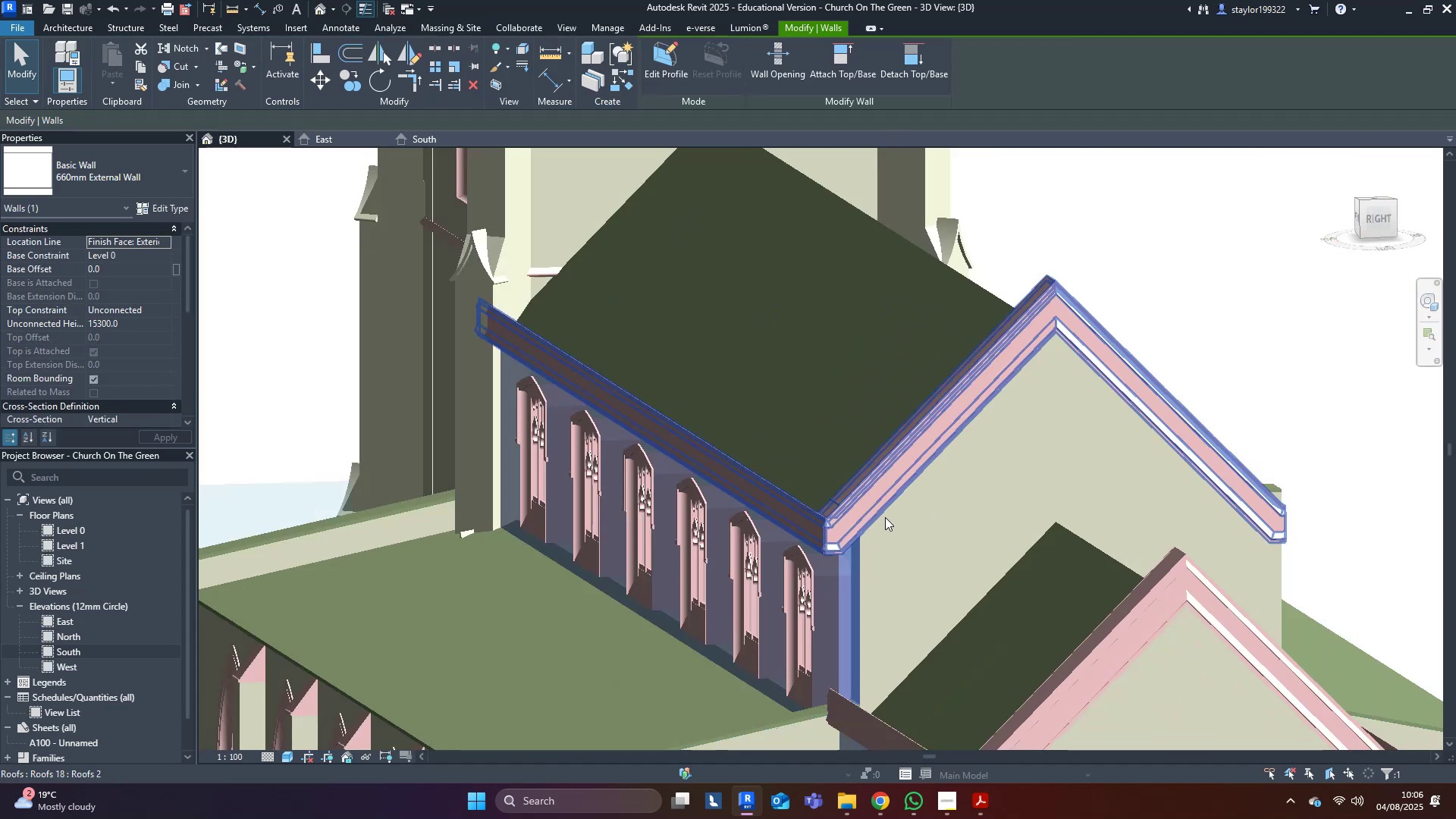 
hold_key(key=ShiftLeft, duration=0.46)
 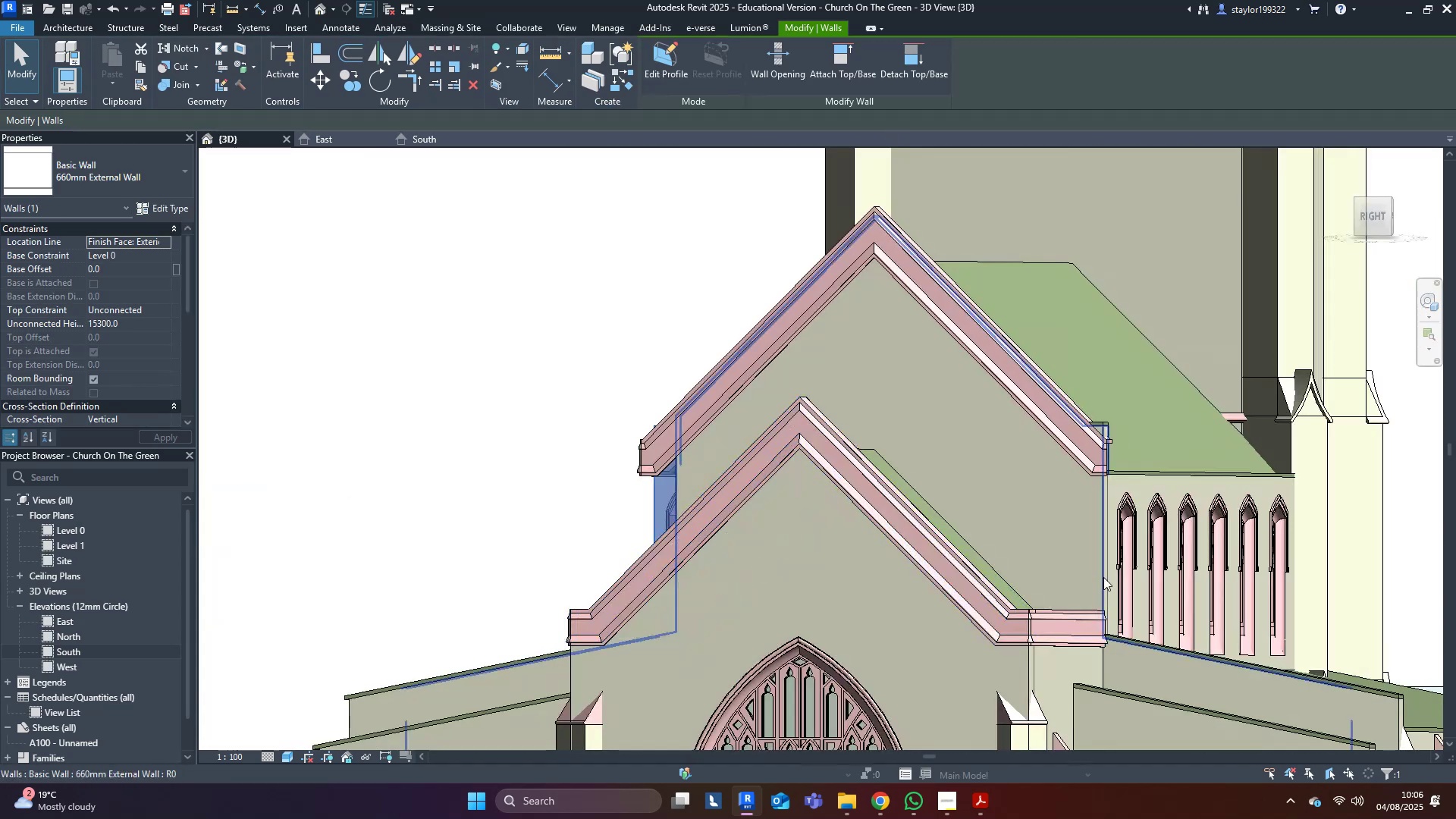 
key(Escape)
 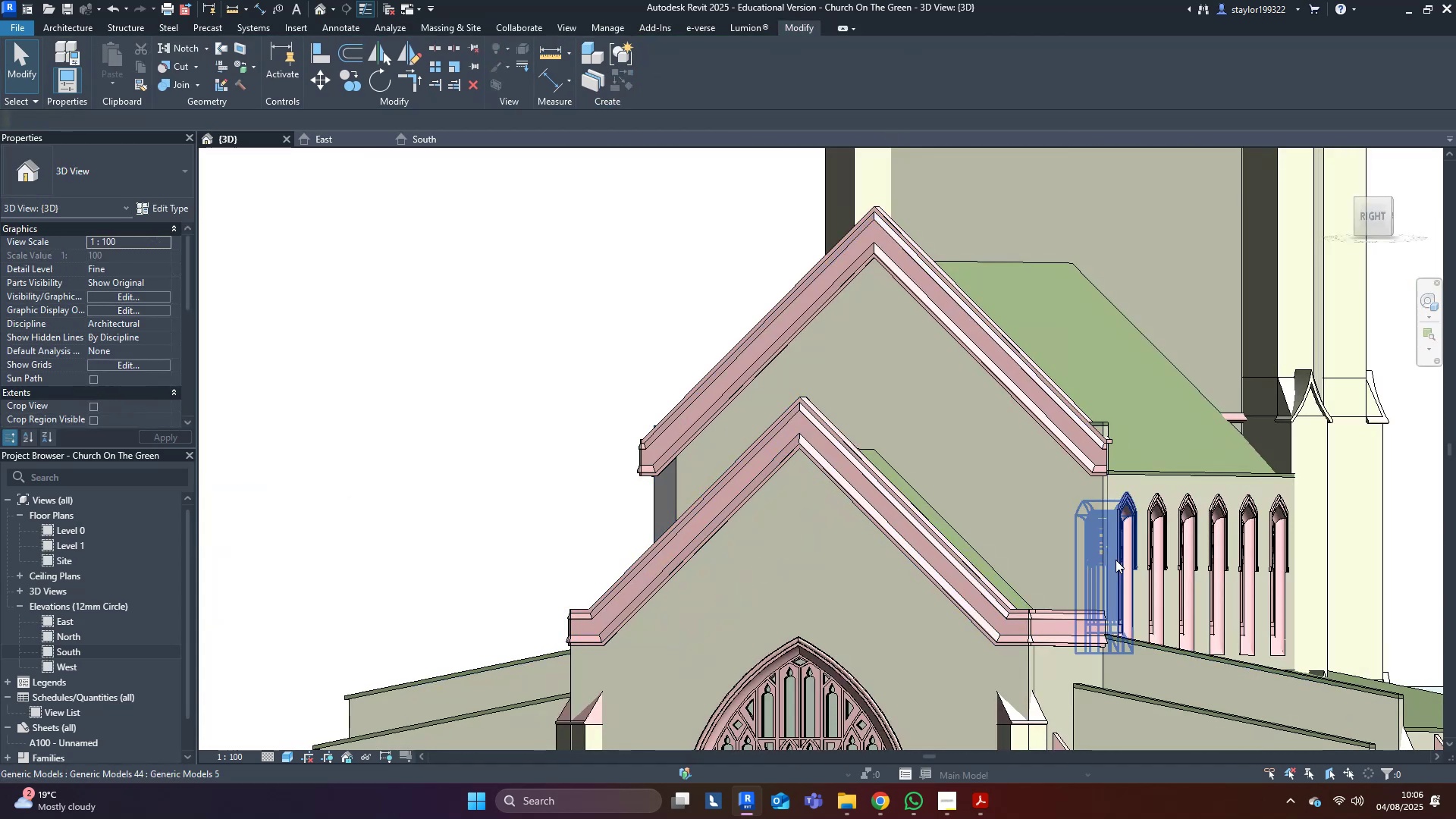 
hold_key(key=ShiftLeft, duration=0.73)
 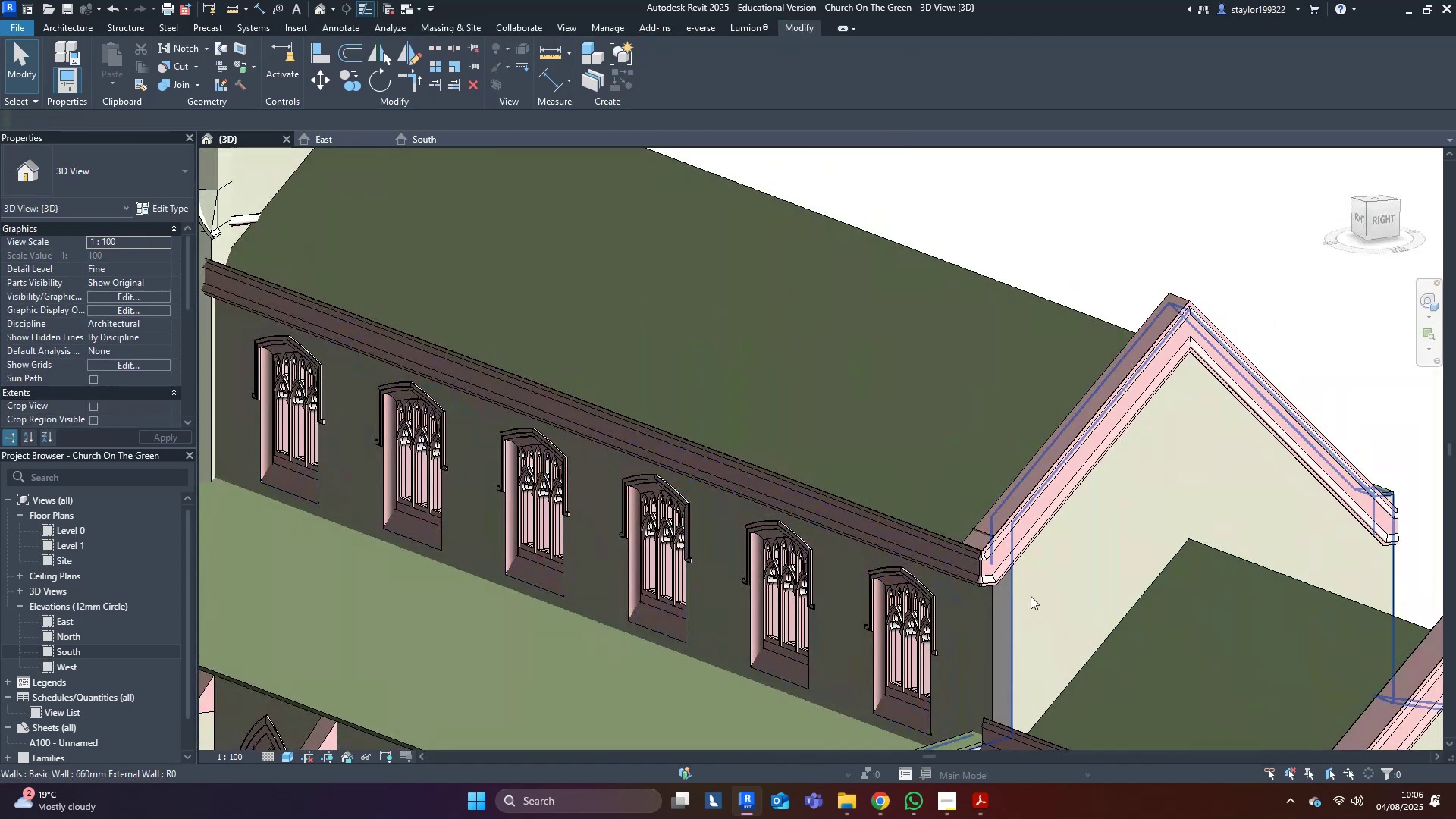 
hold_key(key=ShiftLeft, duration=0.36)
 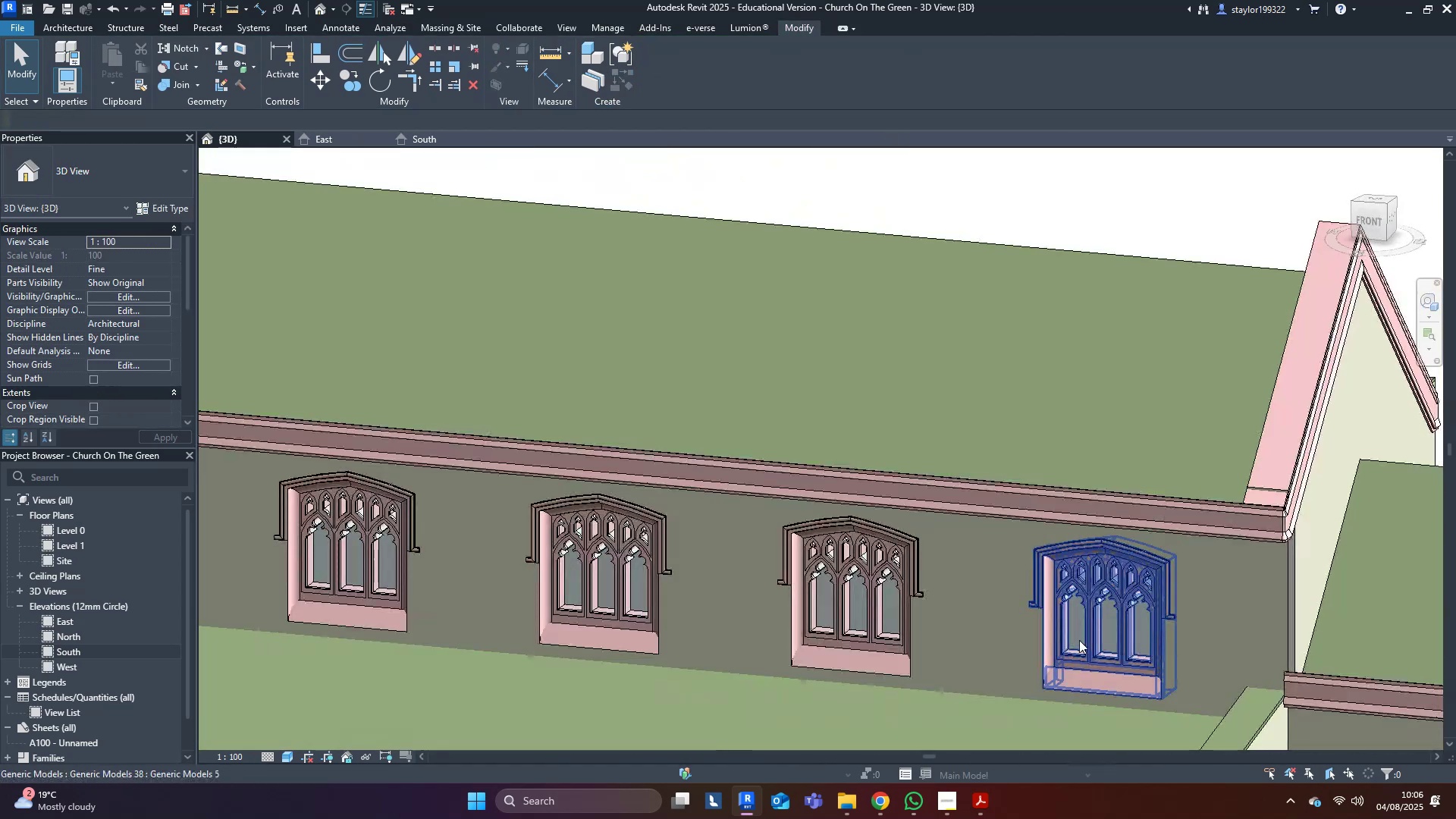 
hold_key(key=ShiftLeft, duration=0.46)
 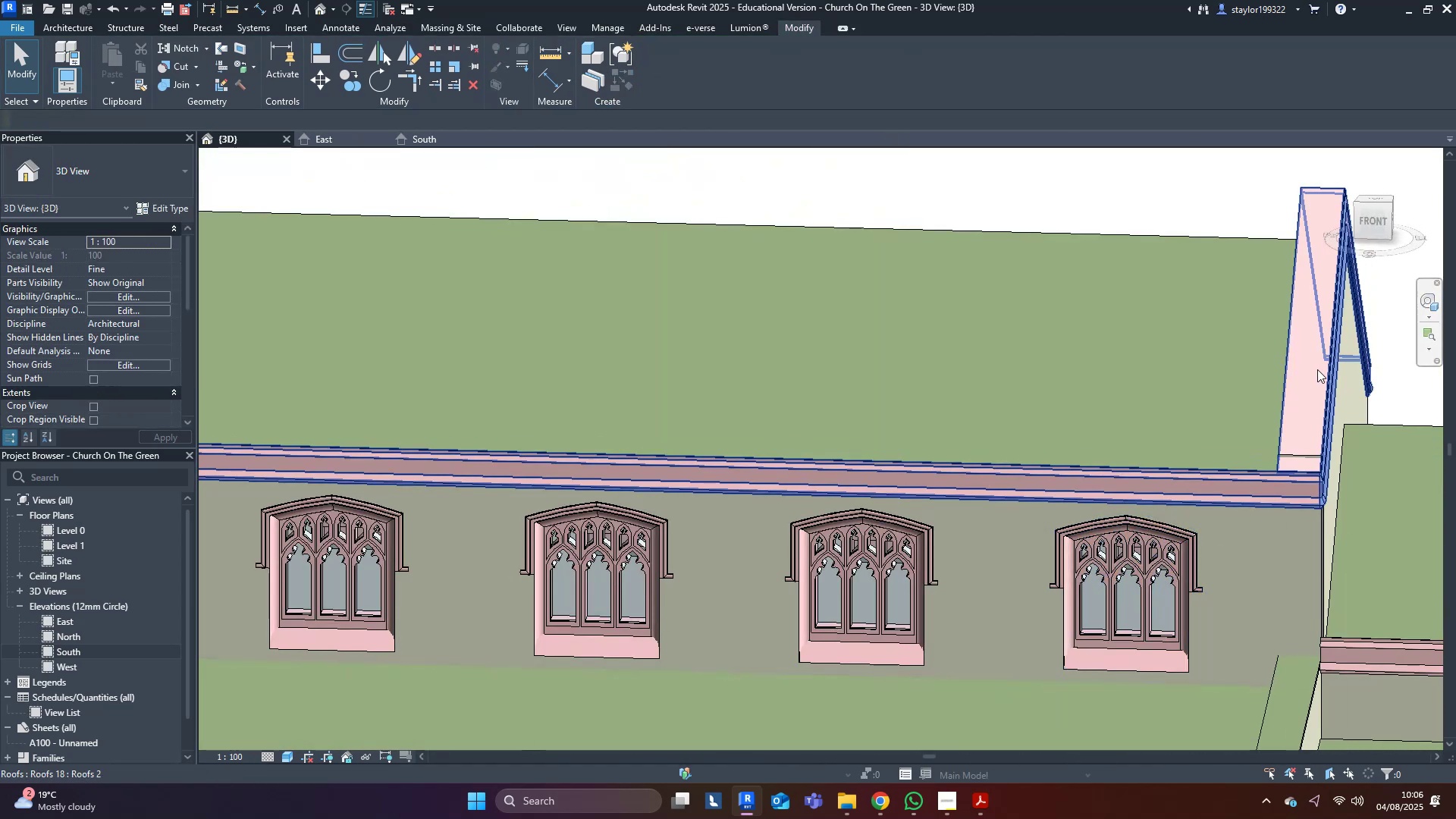 
left_click([1318, 369])
 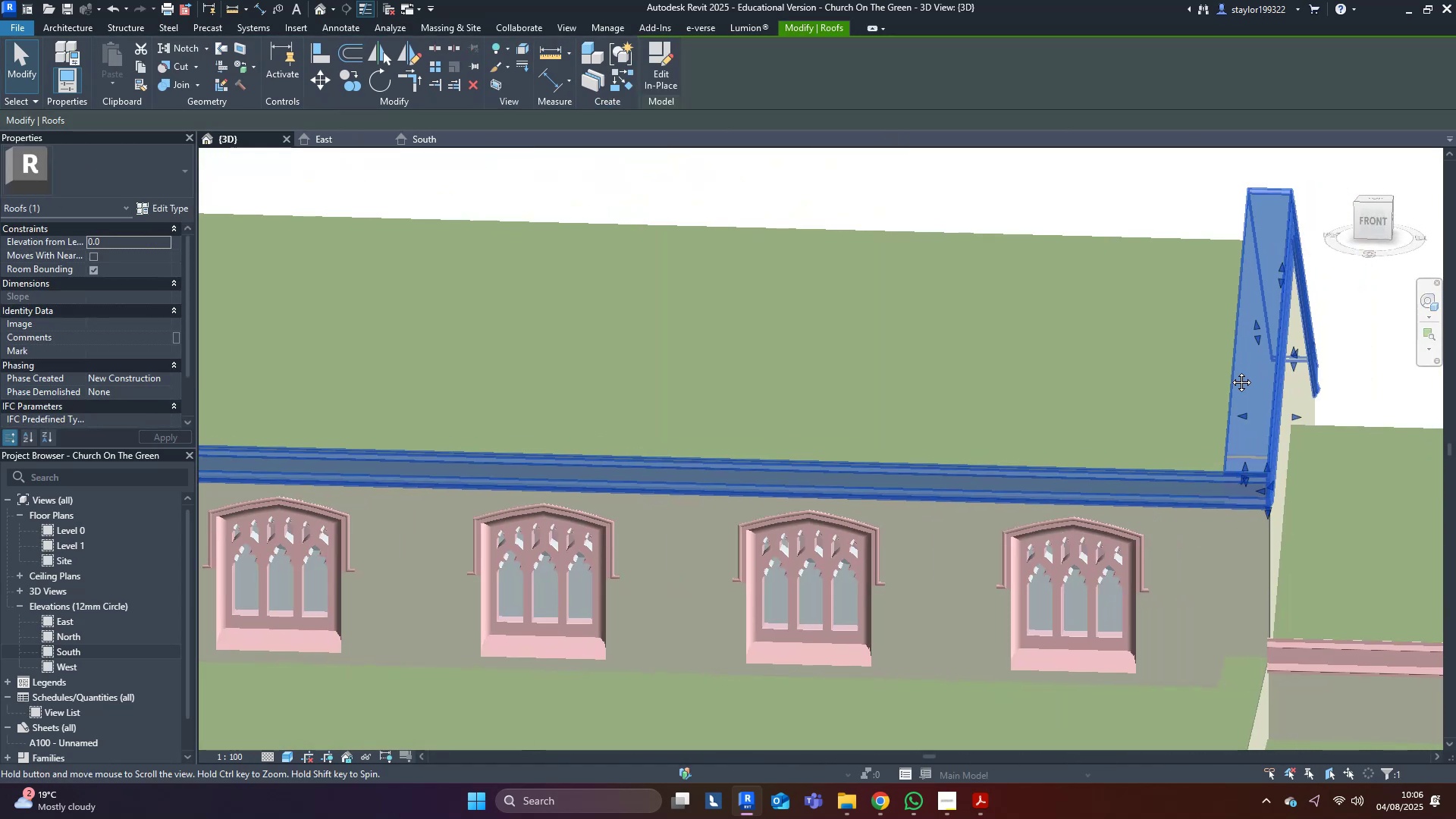 
type(hh)
 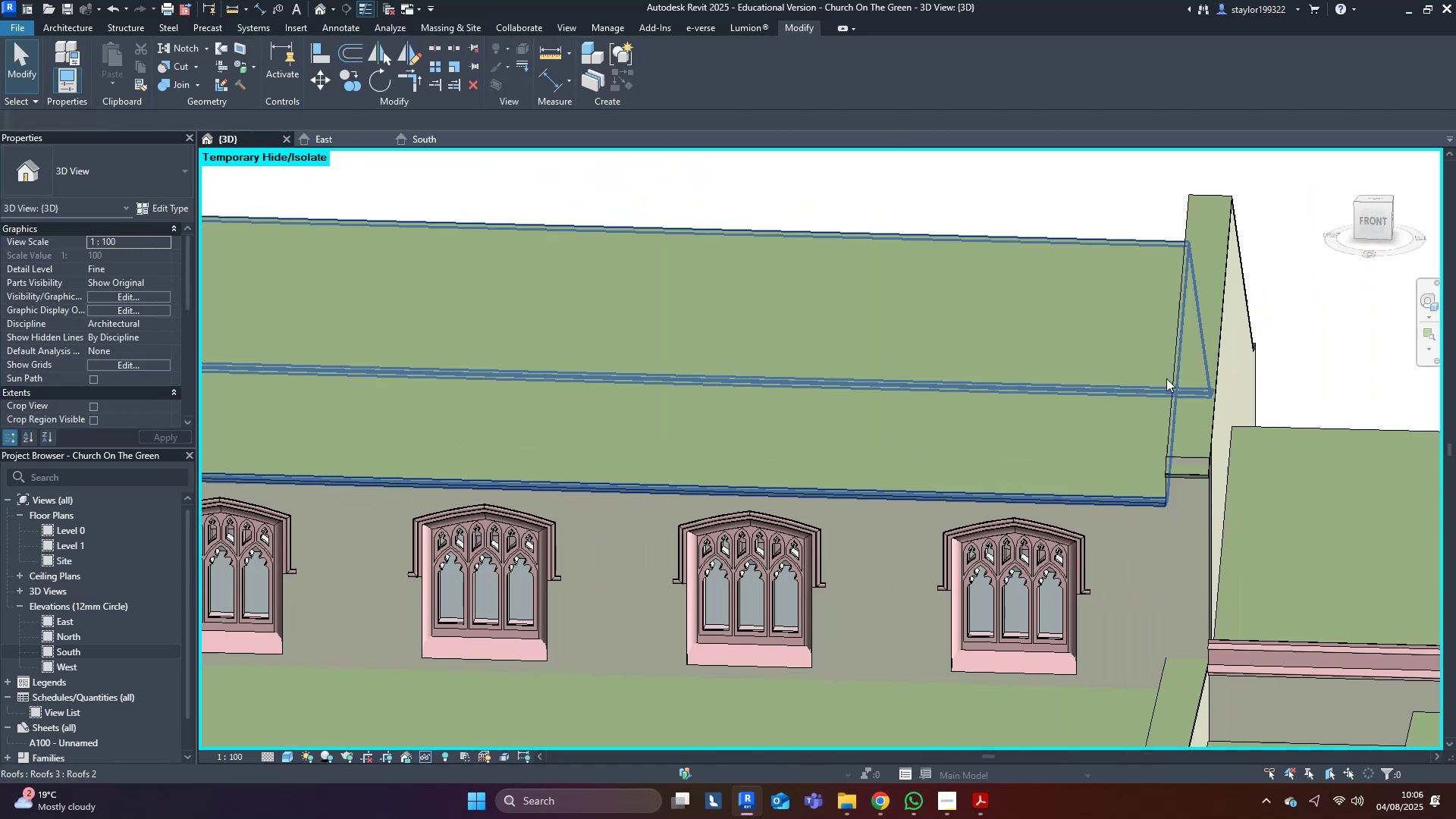 
scroll: coordinate [1185, 480], scroll_direction: up, amount: 4.0
 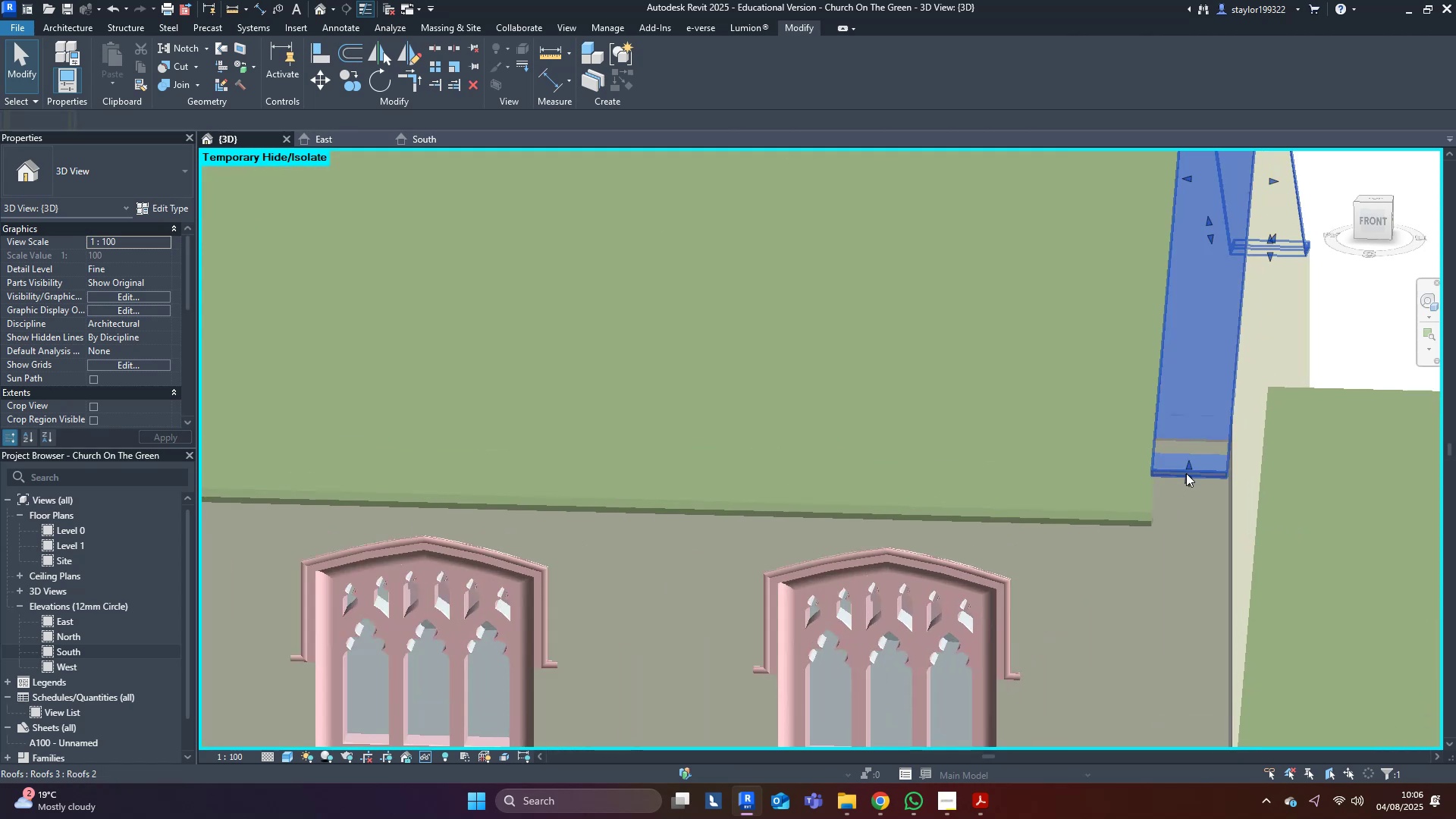 
left_click([1186, 473])
 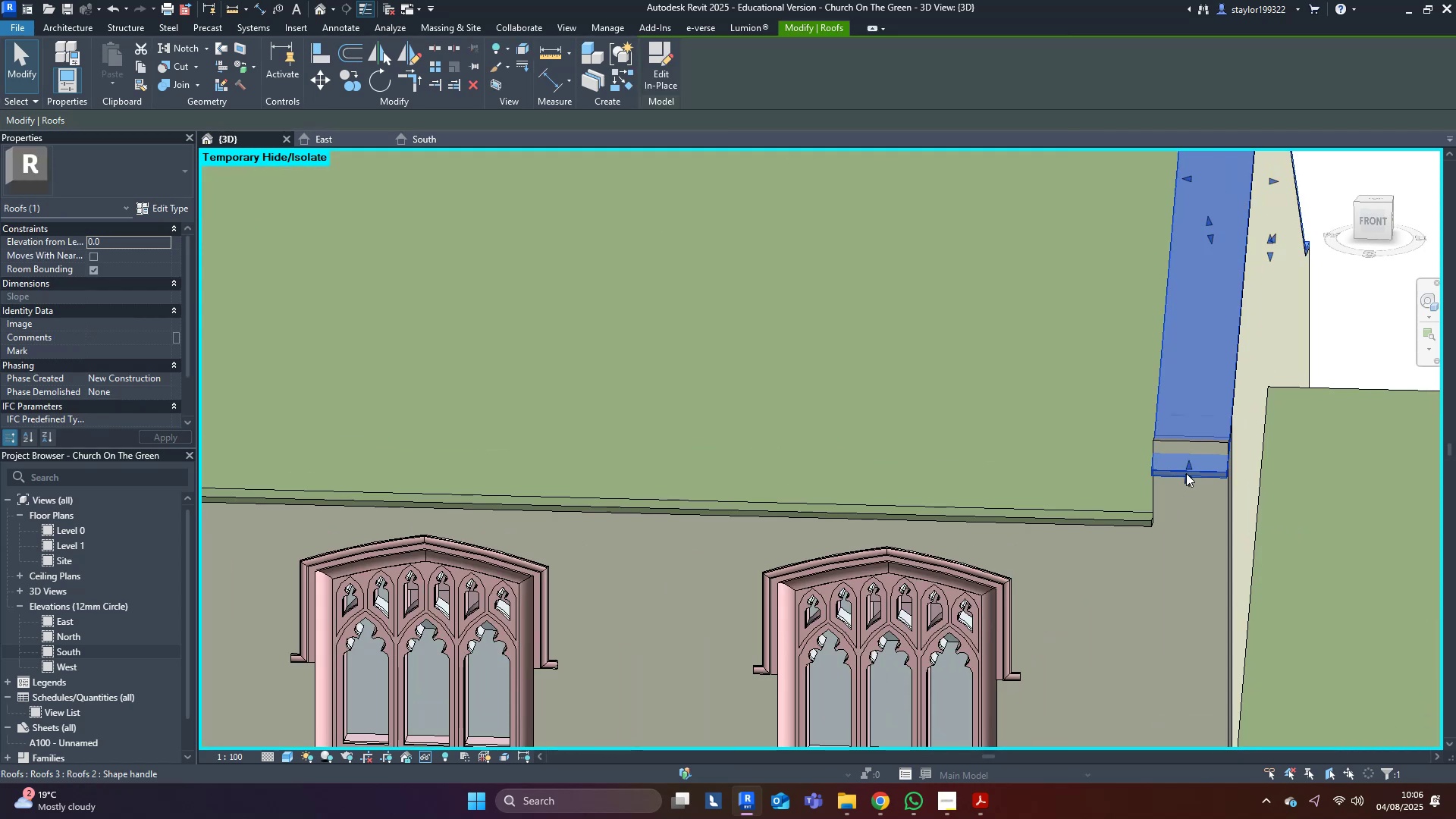 
scroll: coordinate [1185, 476], scroll_direction: down, amount: 3.0
 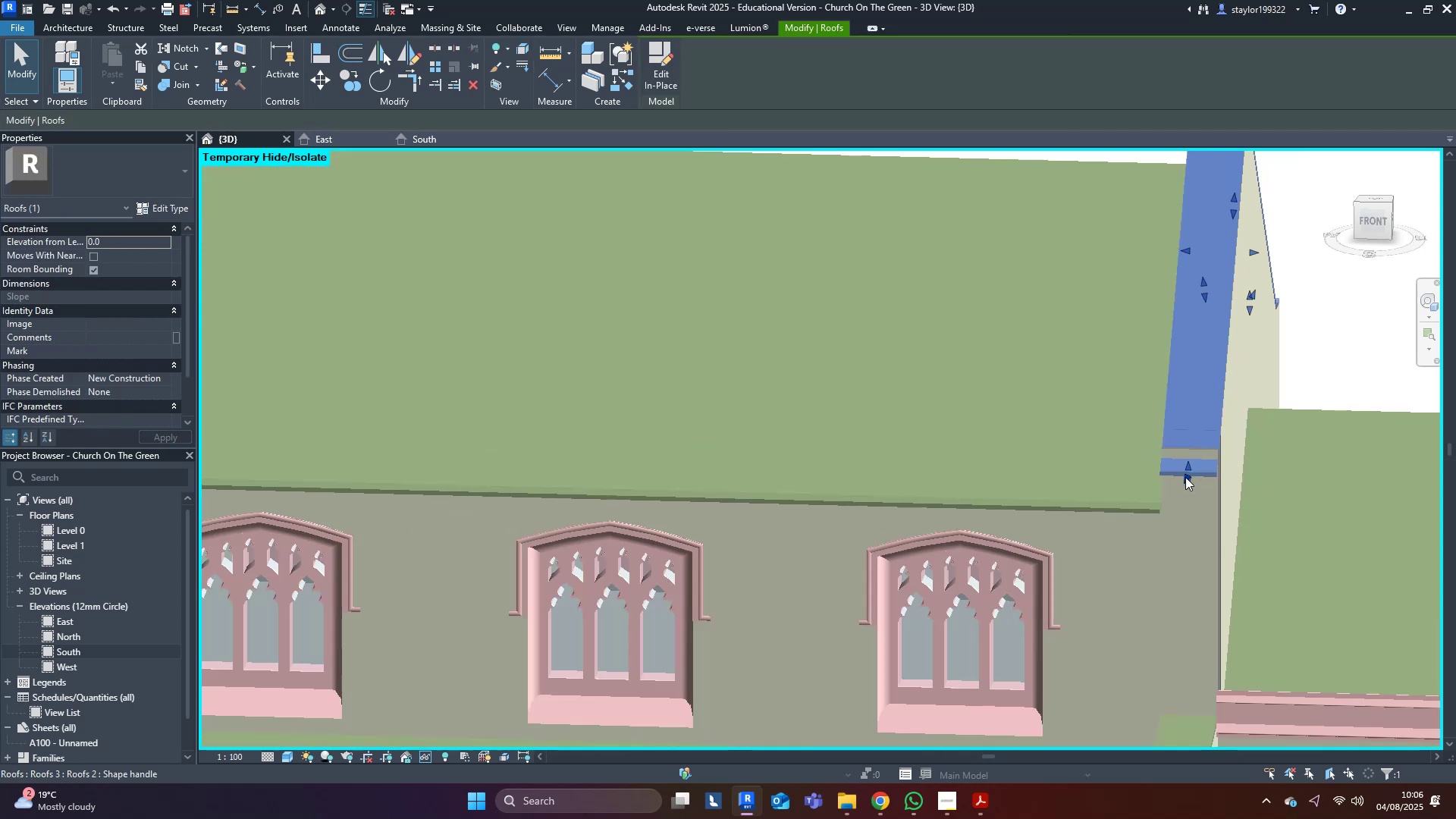 
key(Shift+ShiftLeft)
 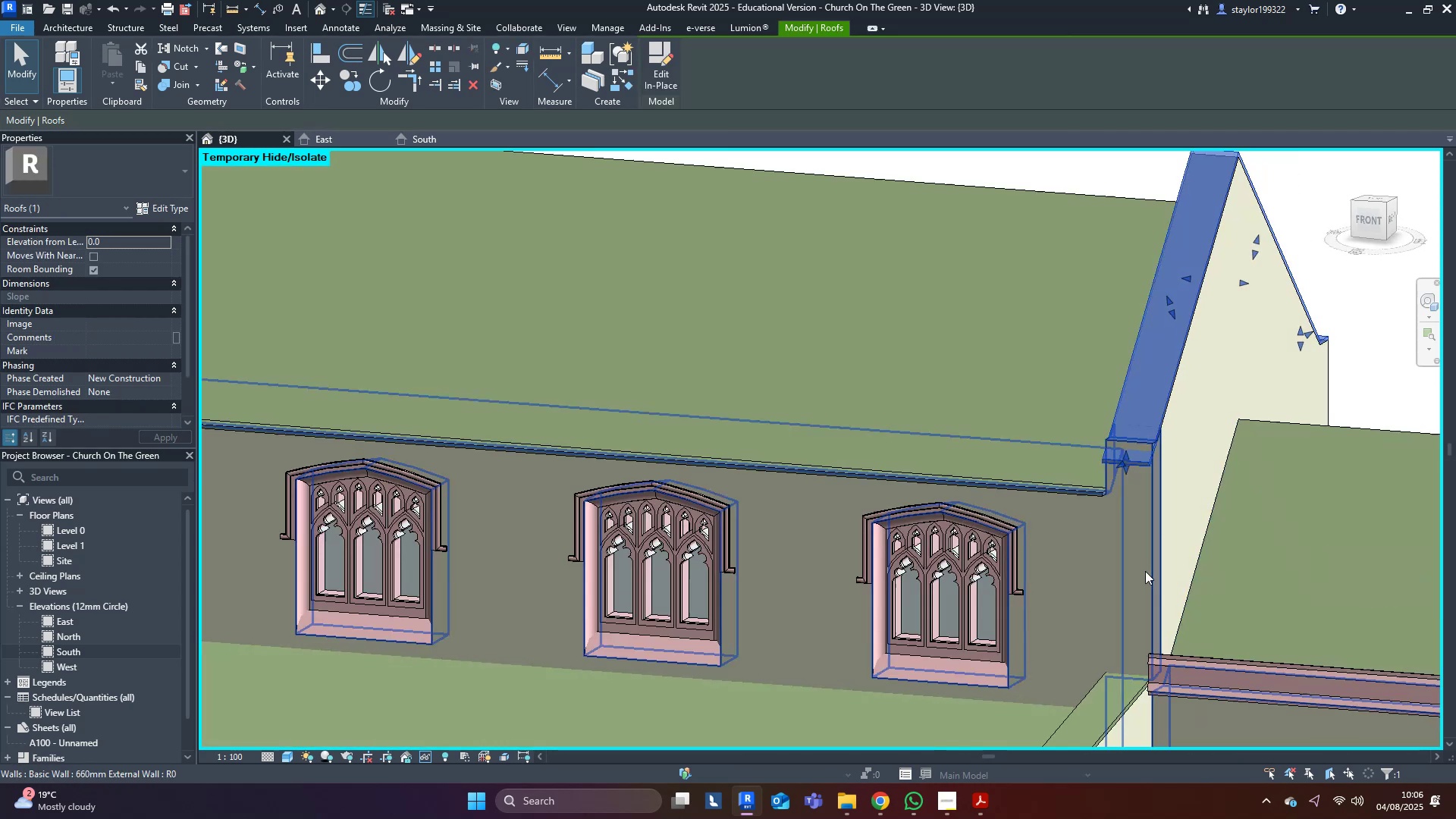 
left_click([1094, 573])
 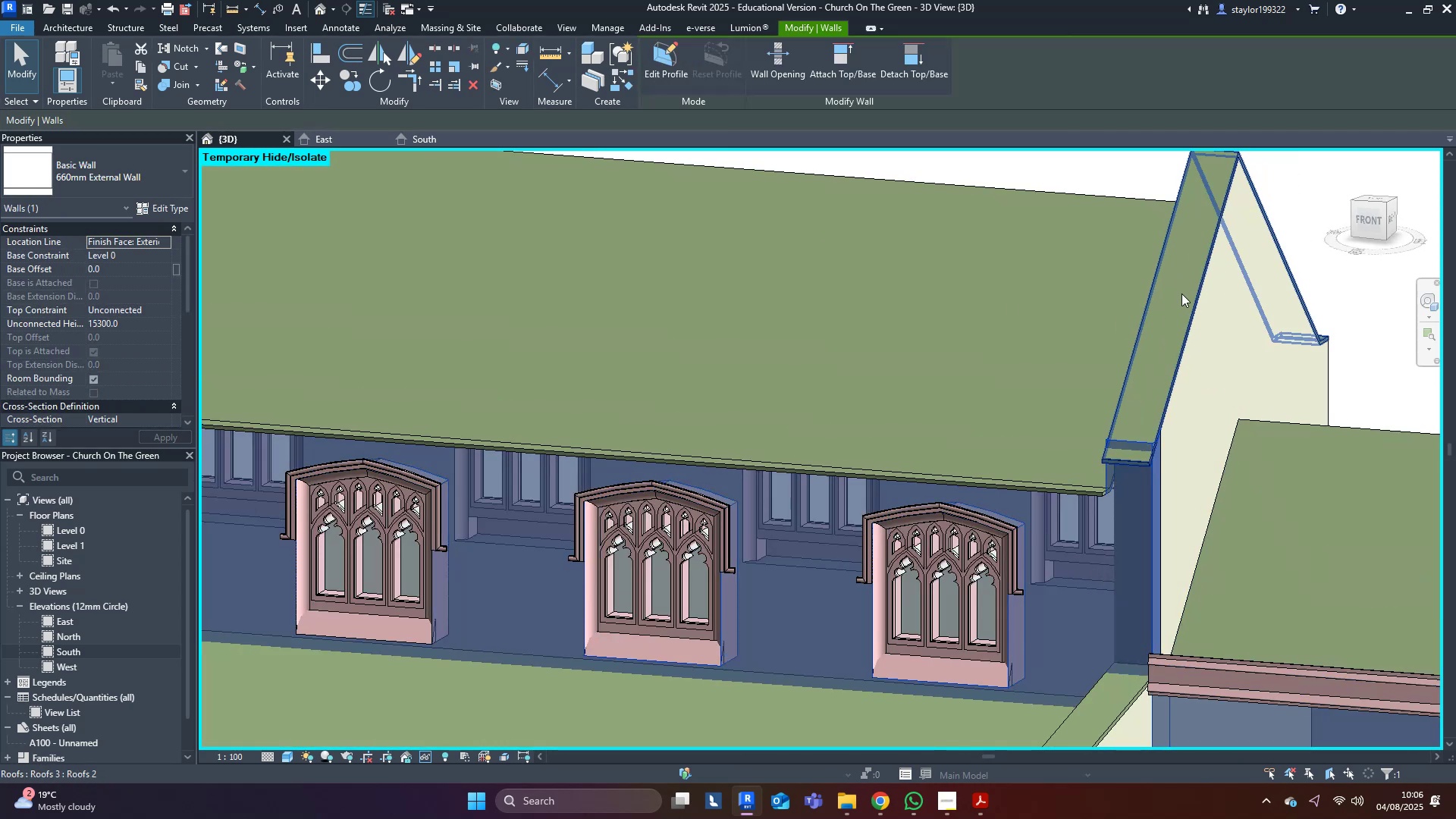 
scroll: coordinate [1175, 321], scroll_direction: down, amount: 2.0
 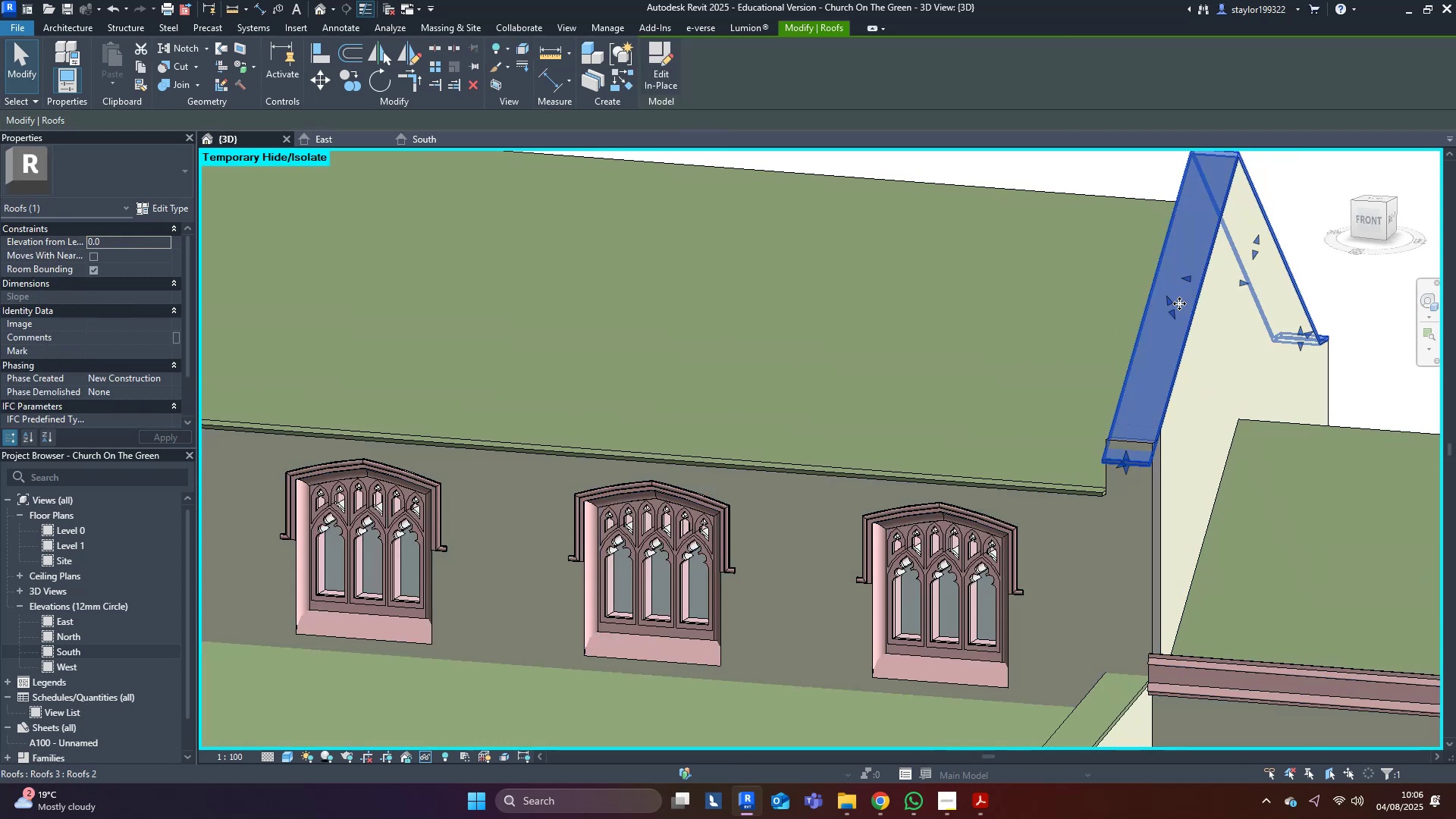 
hold_key(key=ShiftLeft, duration=0.32)
 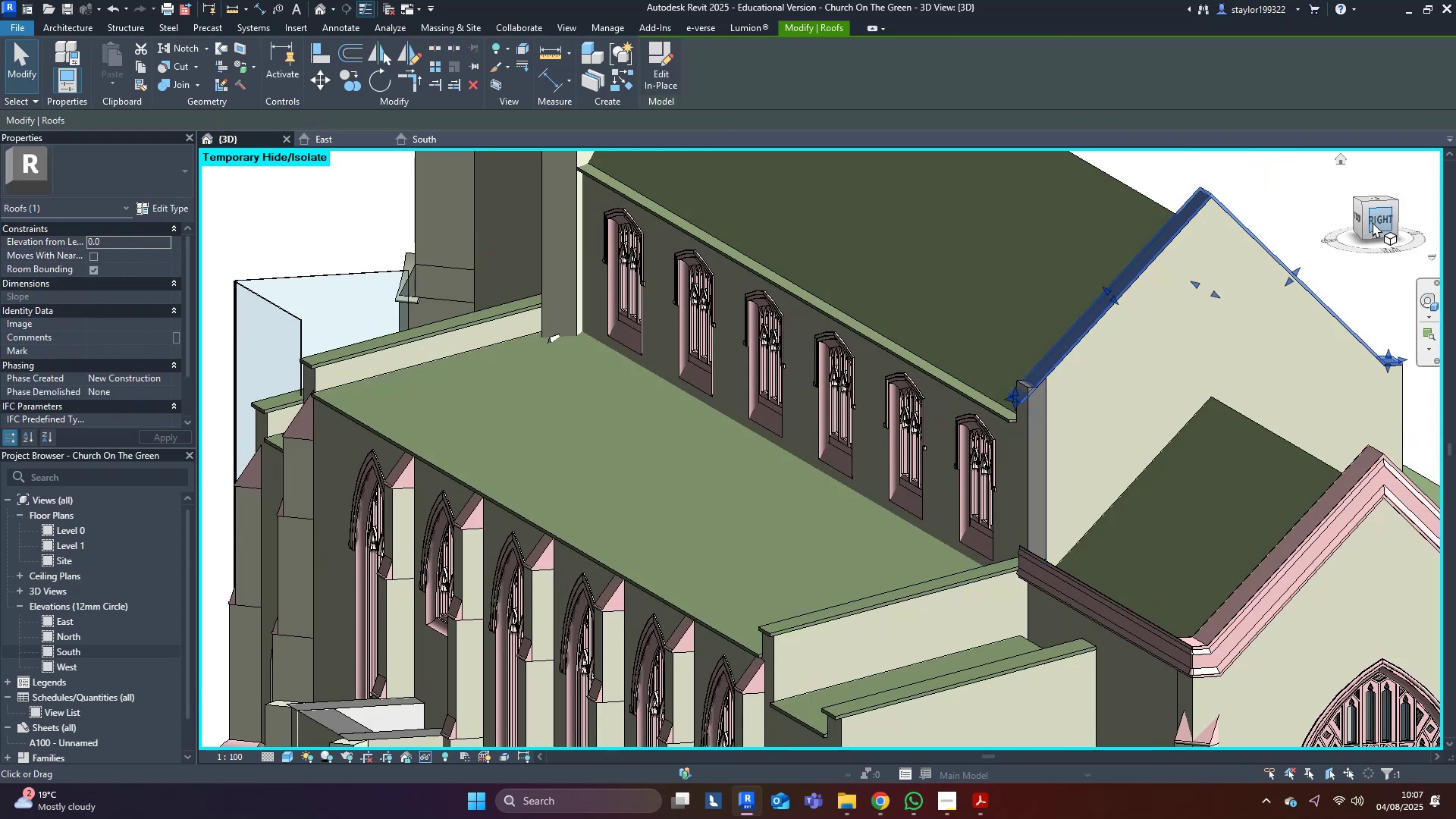 
left_click([1371, 226])
 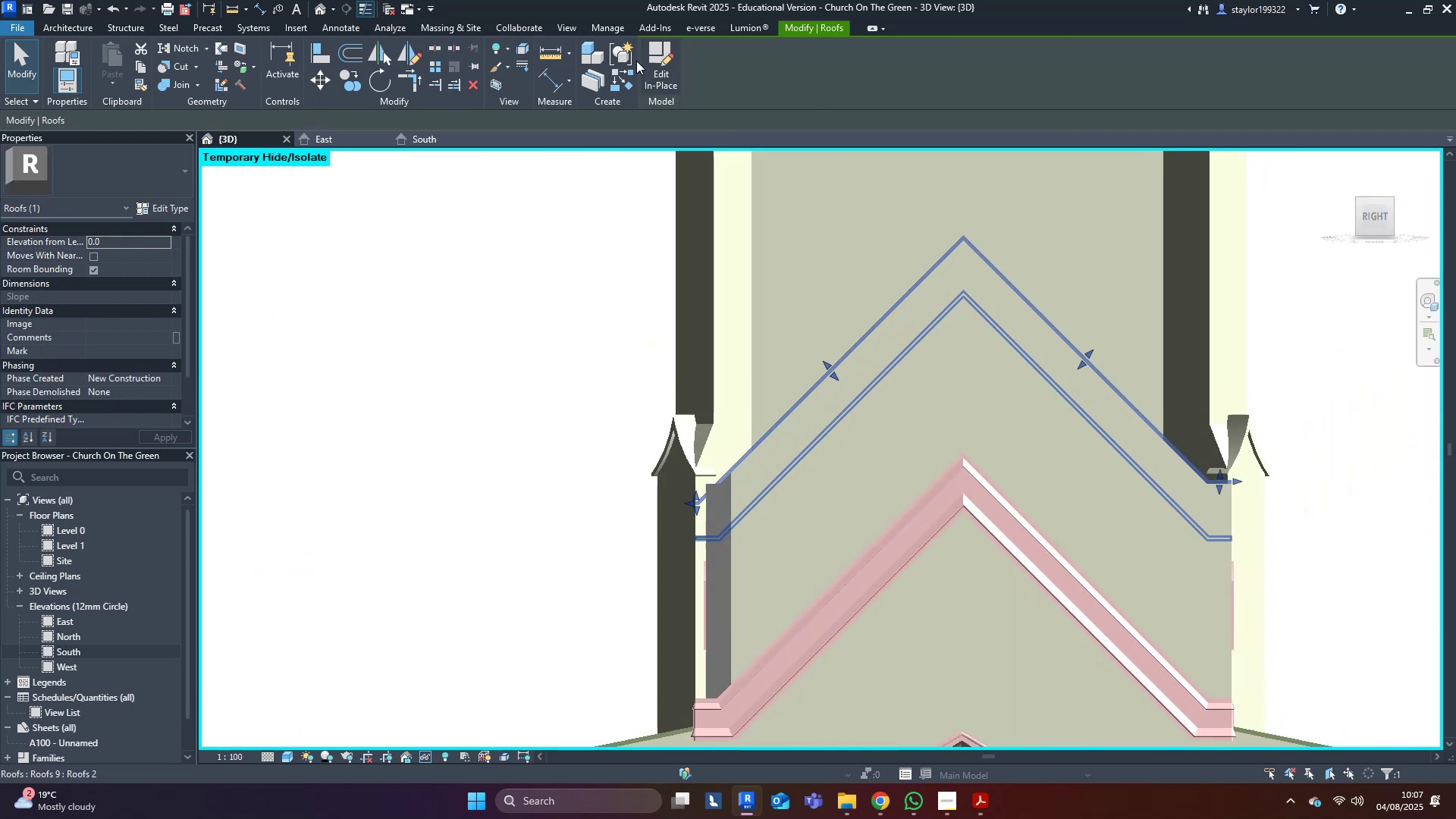 
left_click([657, 59])
 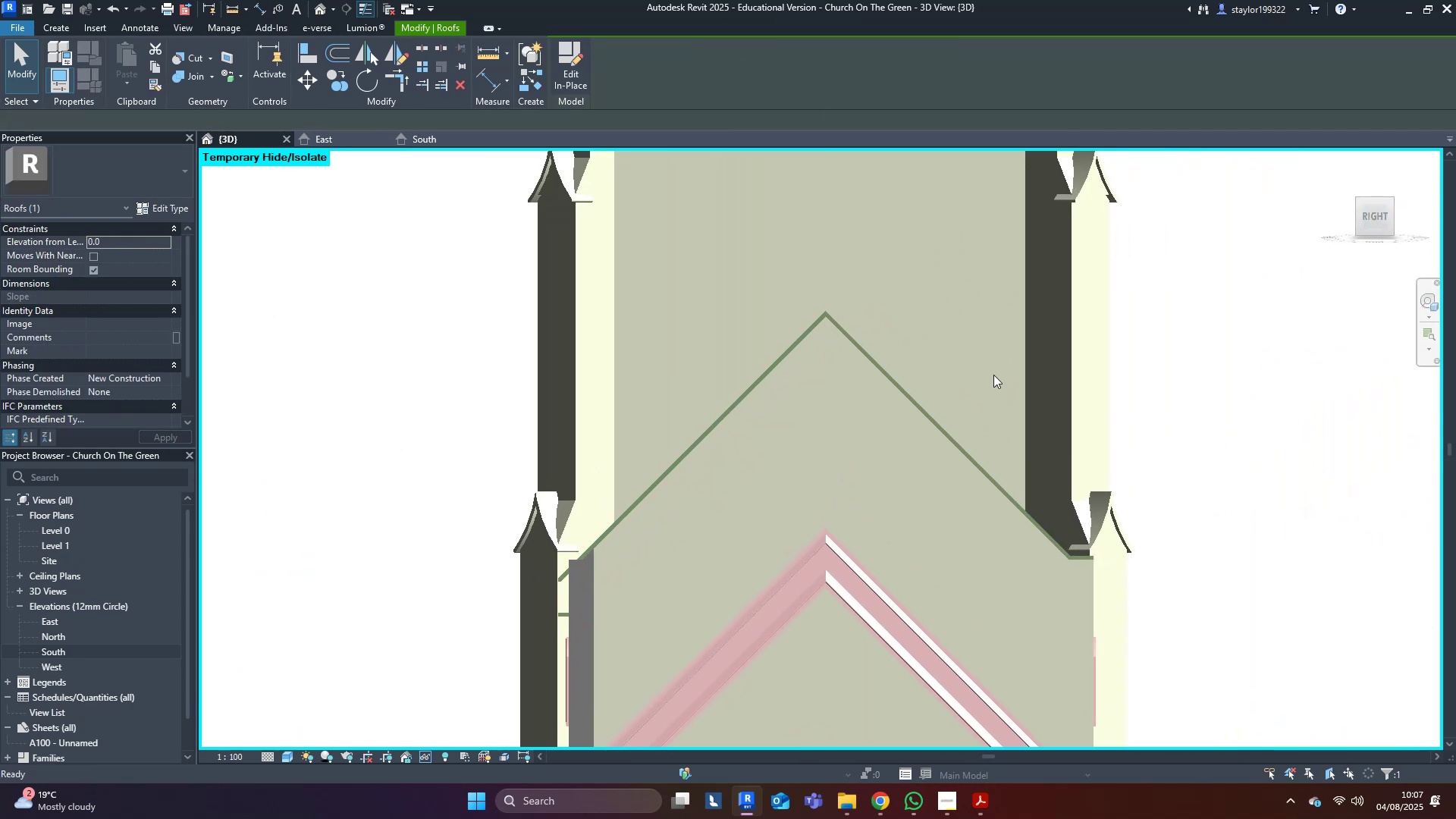 
middle_click([993, 375])
 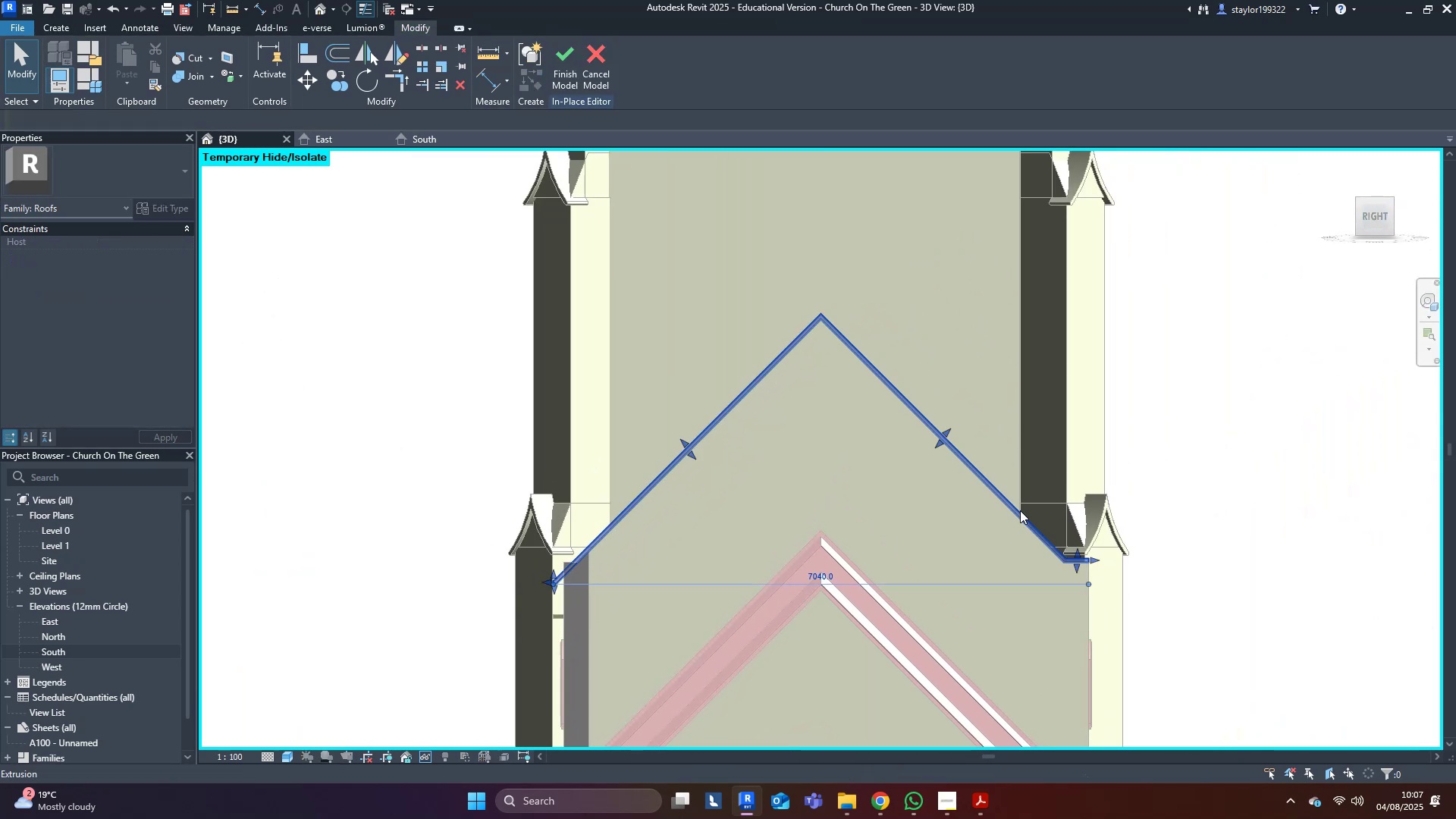 
double_click([1020, 510])
 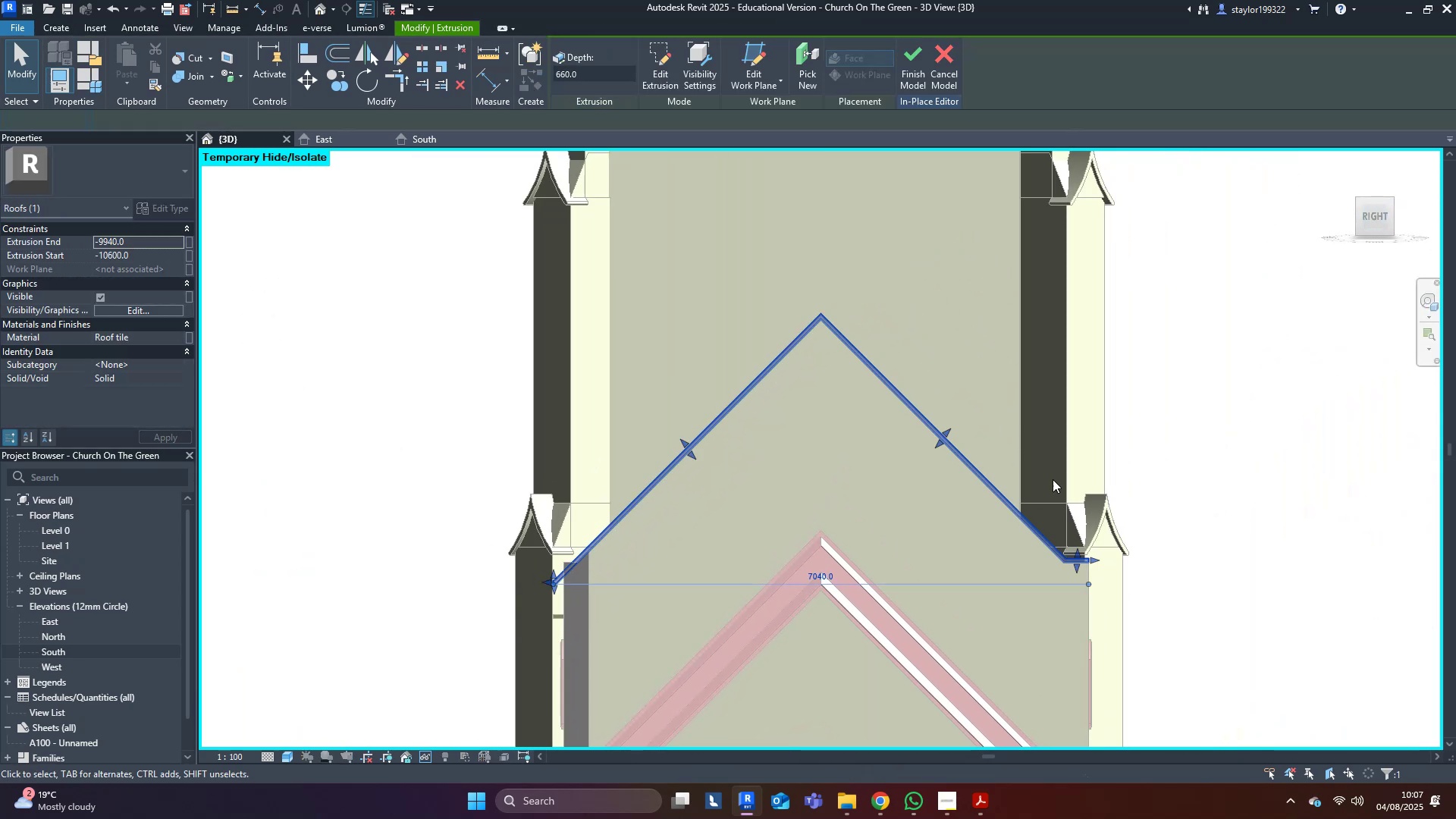 
triple_click([1132, 409])
 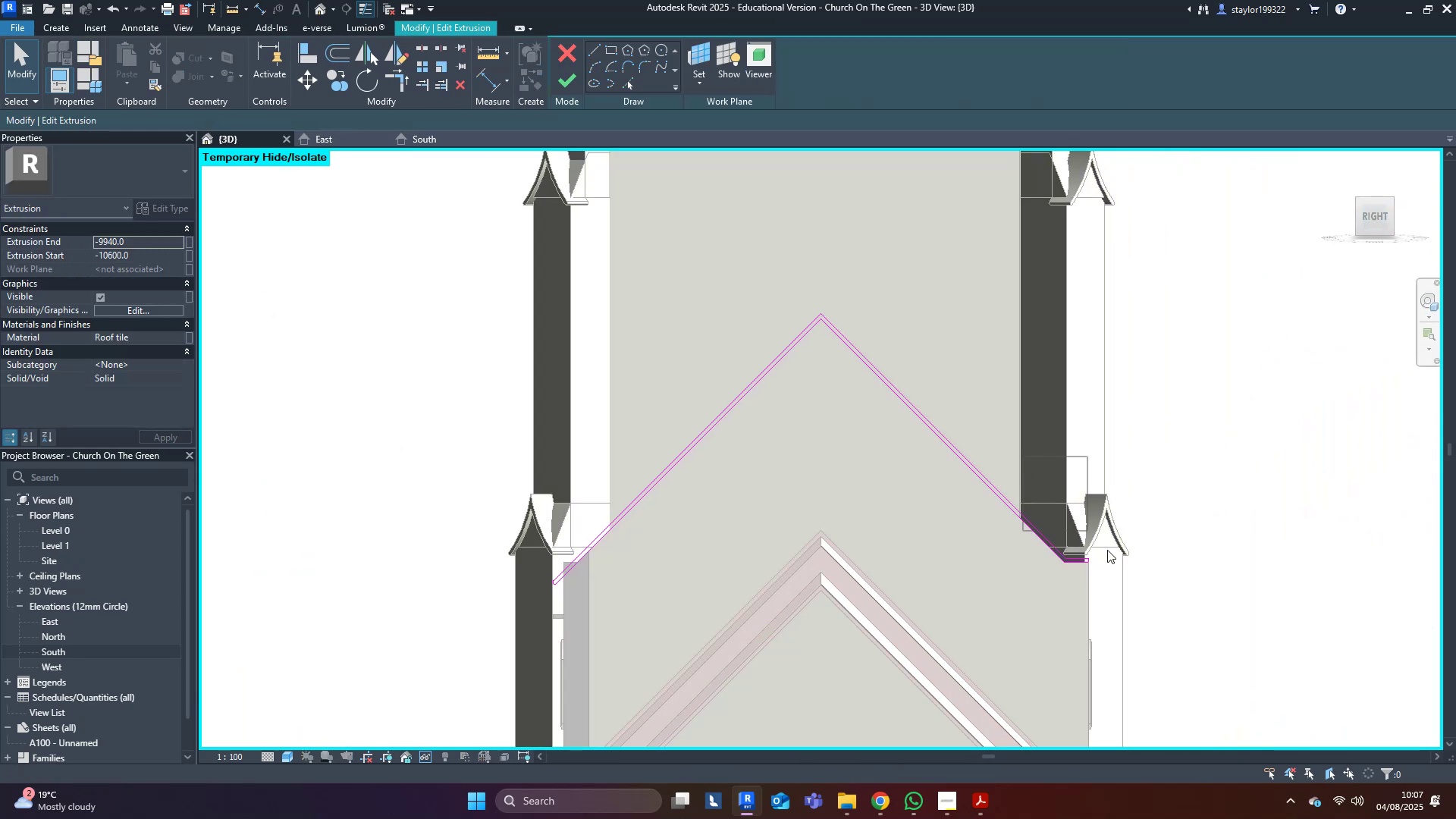 
key(Delete)
 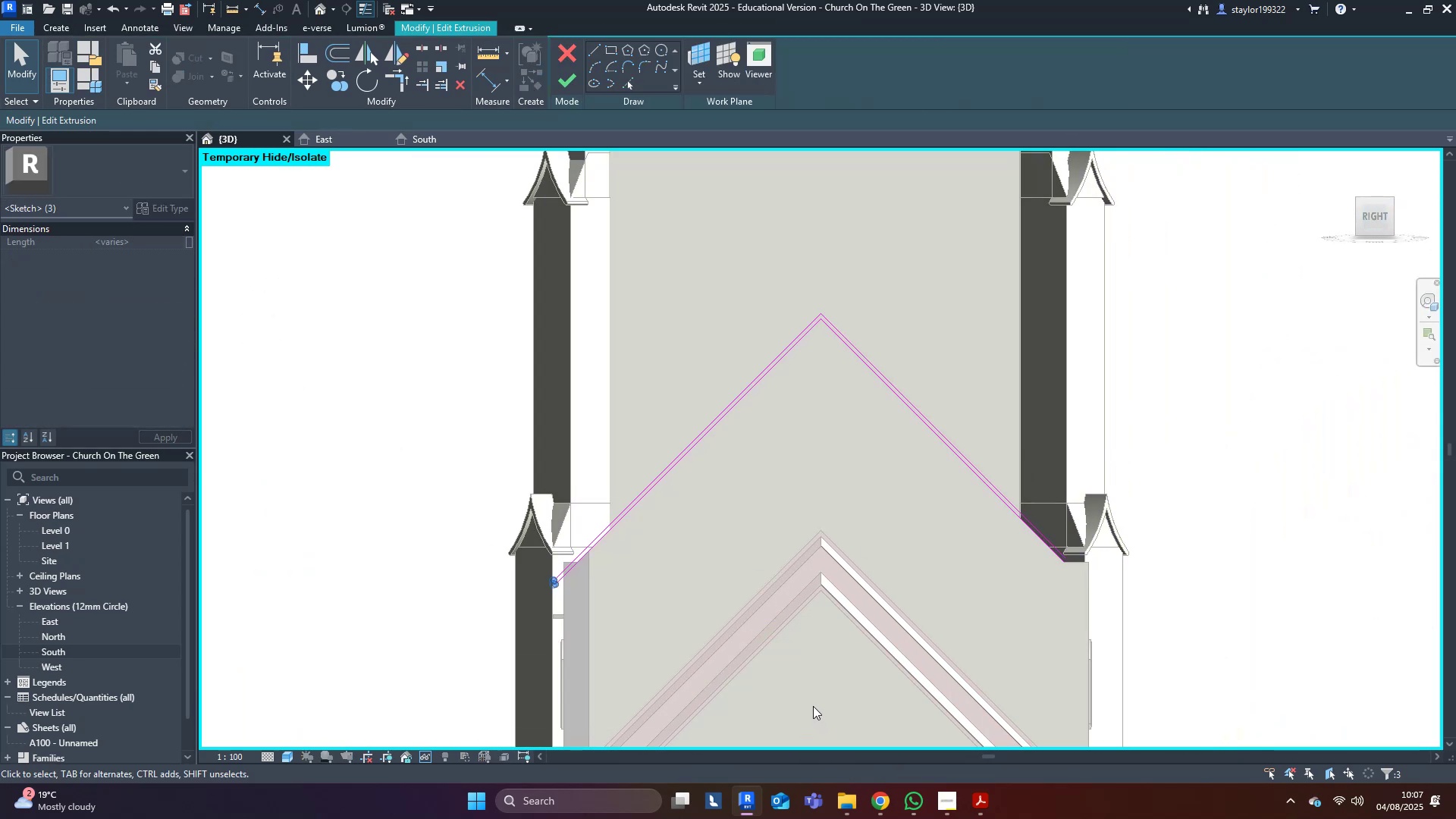 
key(D)
 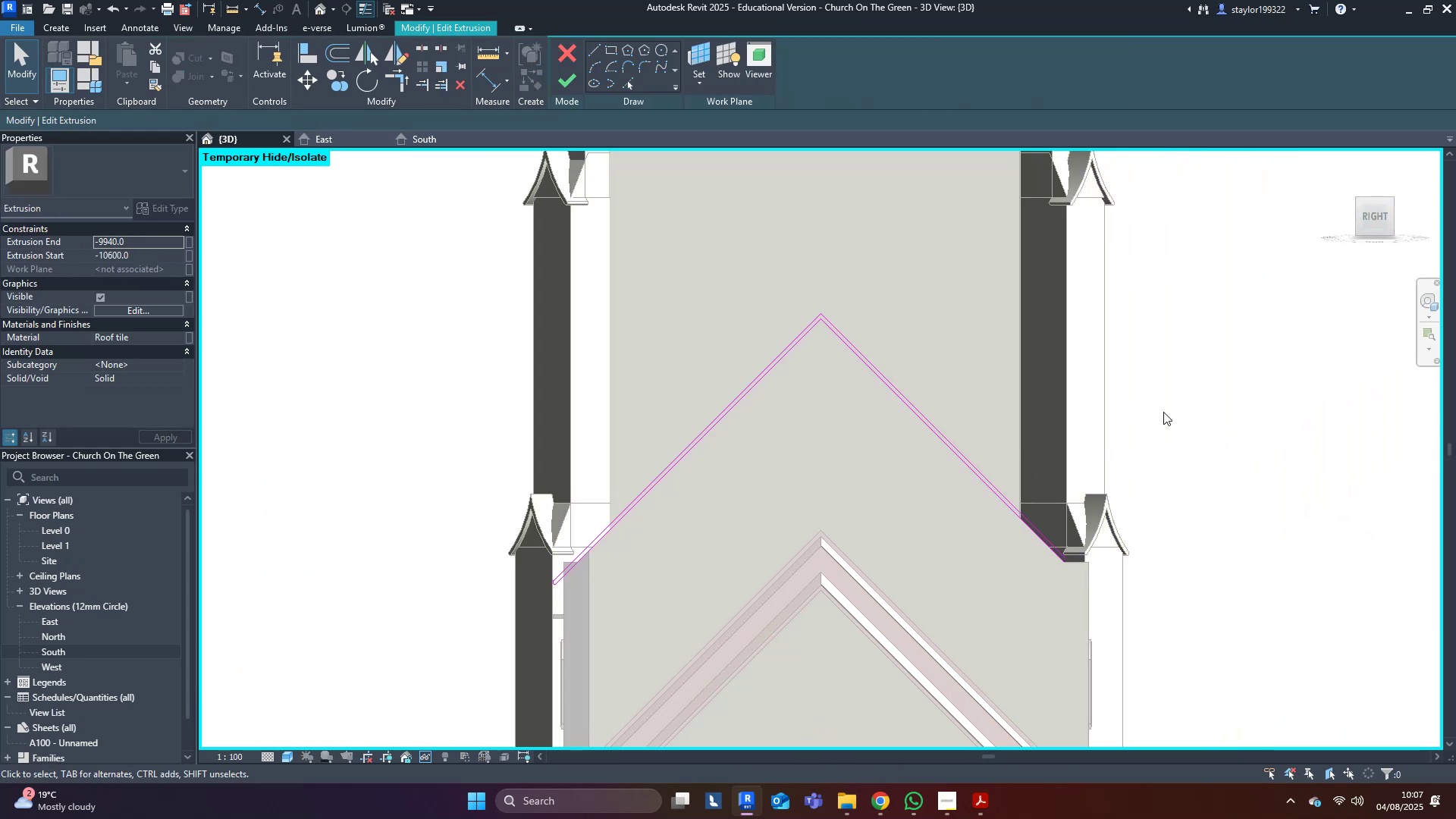 
key(Delete)
 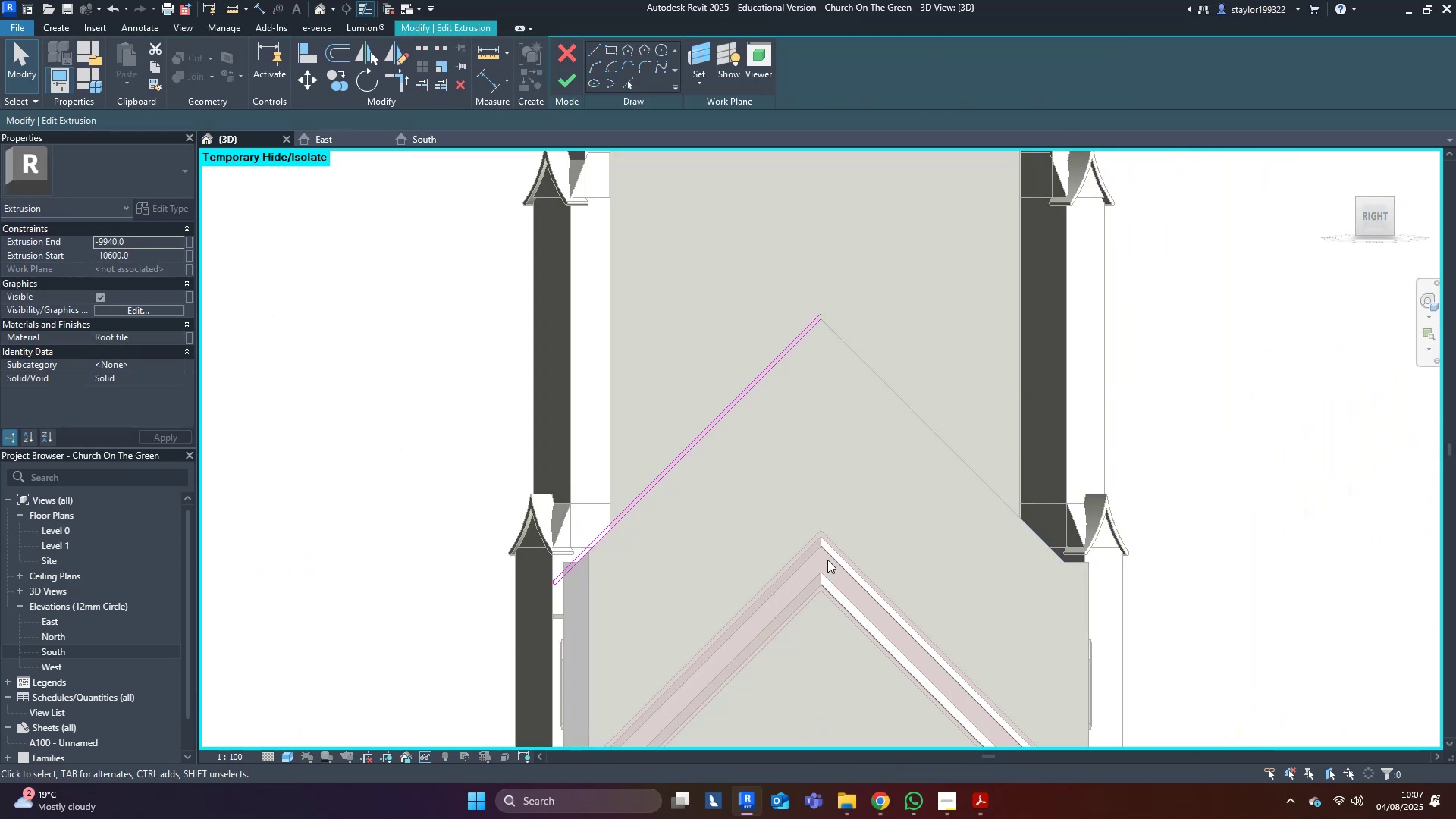 
left_click([827, 560])
 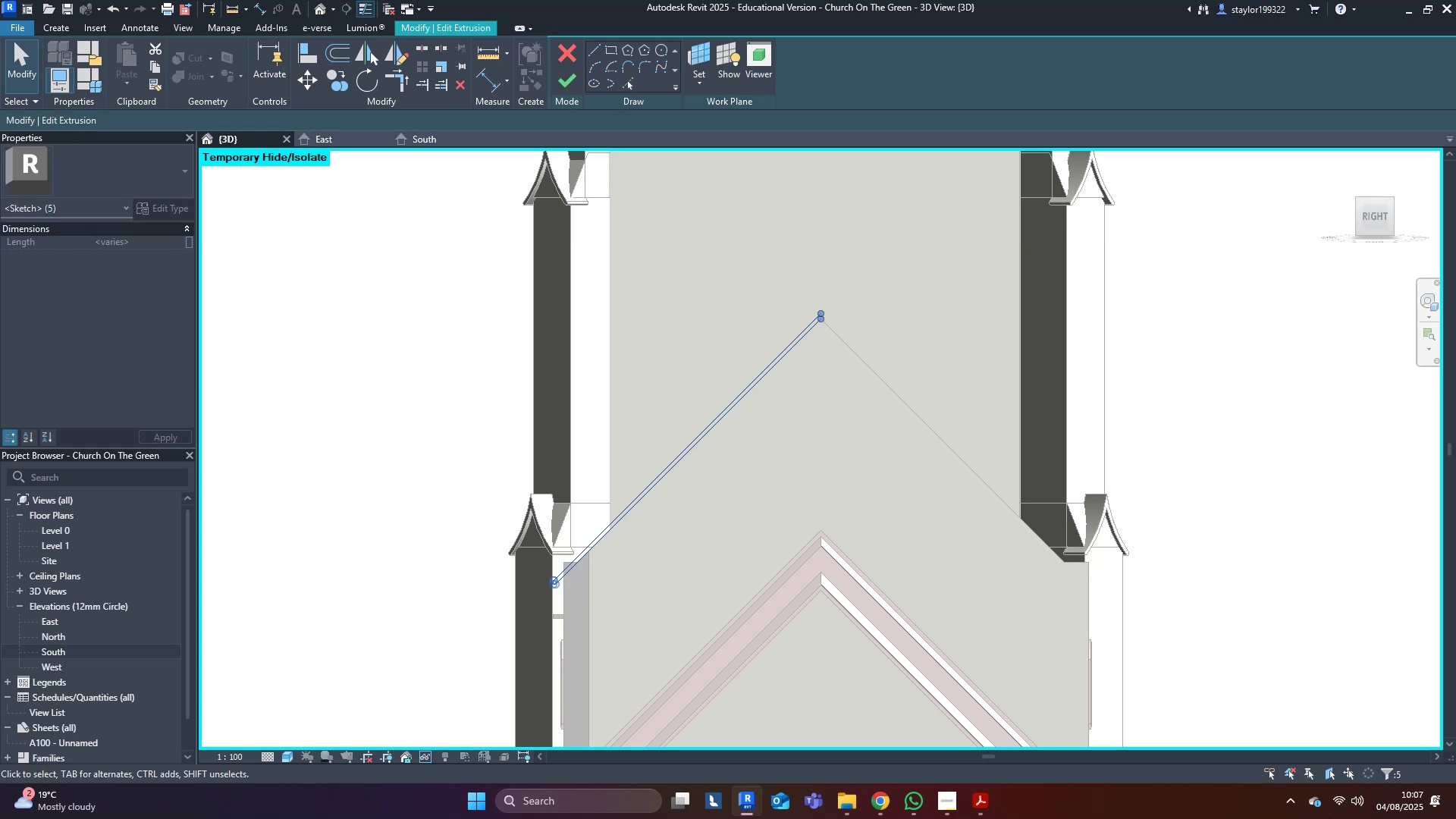 
type(dm)
 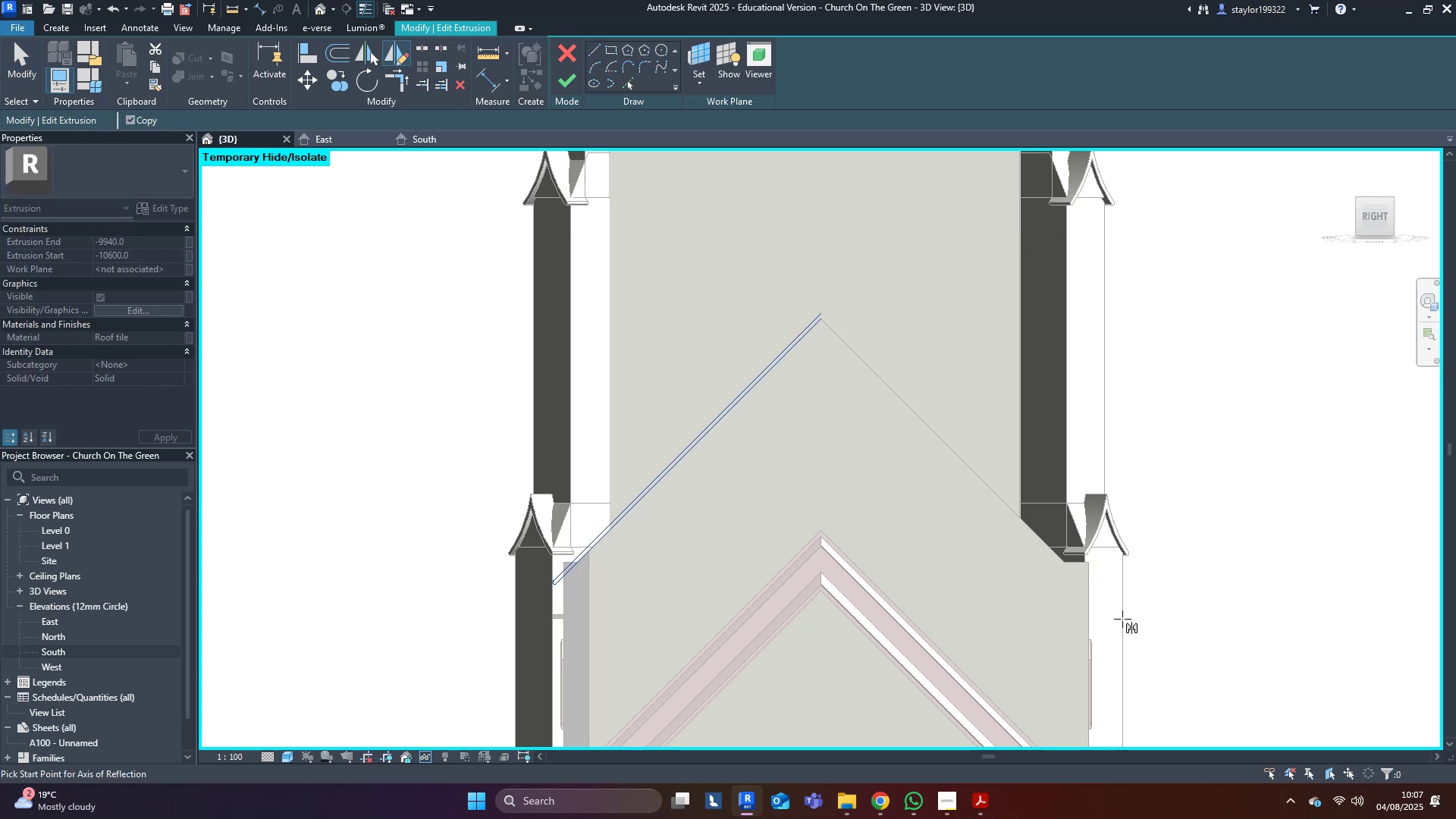 
scroll: coordinate [957, 403], scroll_direction: up, amount: 3.0
 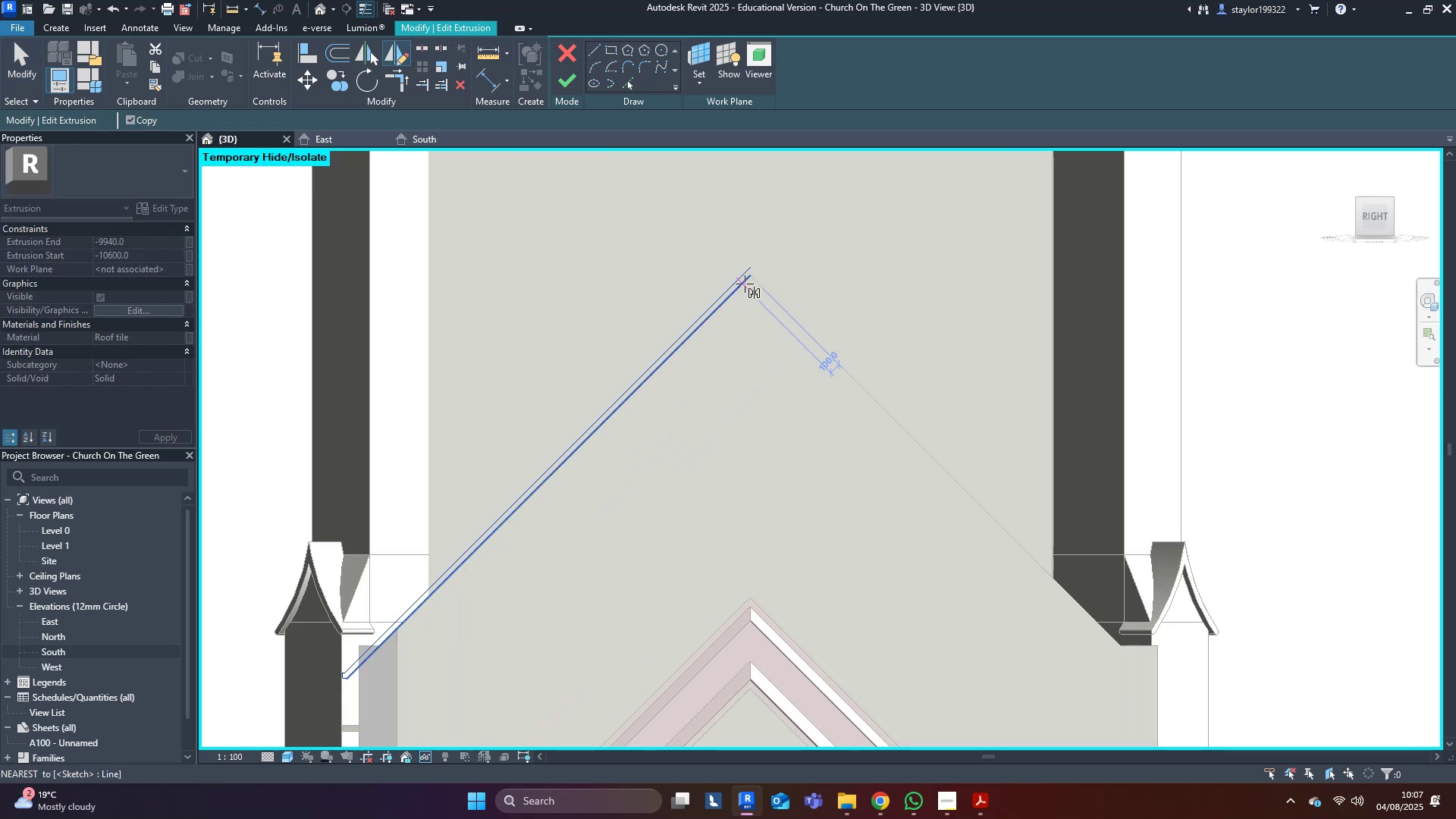 
left_click([749, 279])
 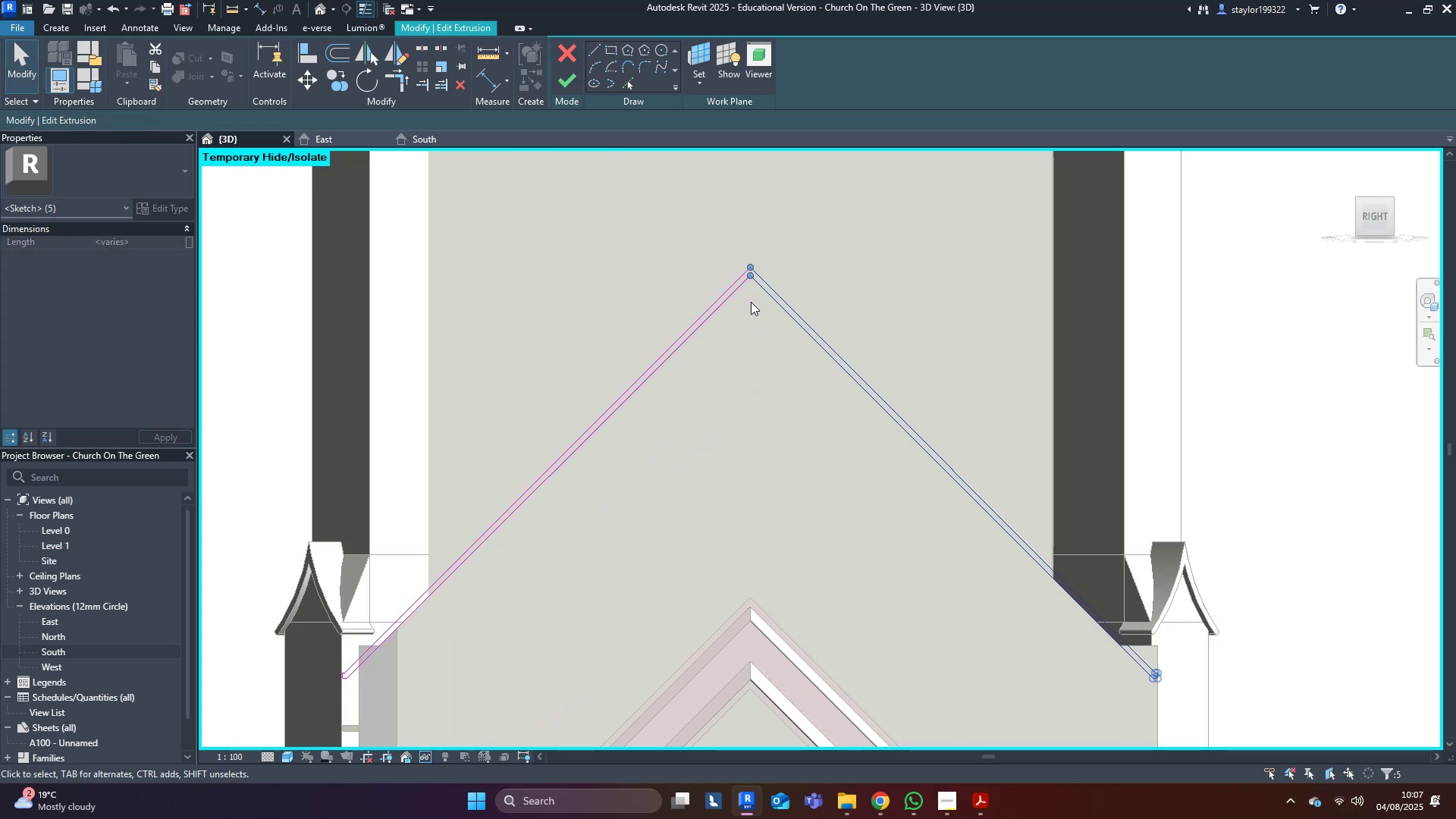 
double_click([901, 210])
 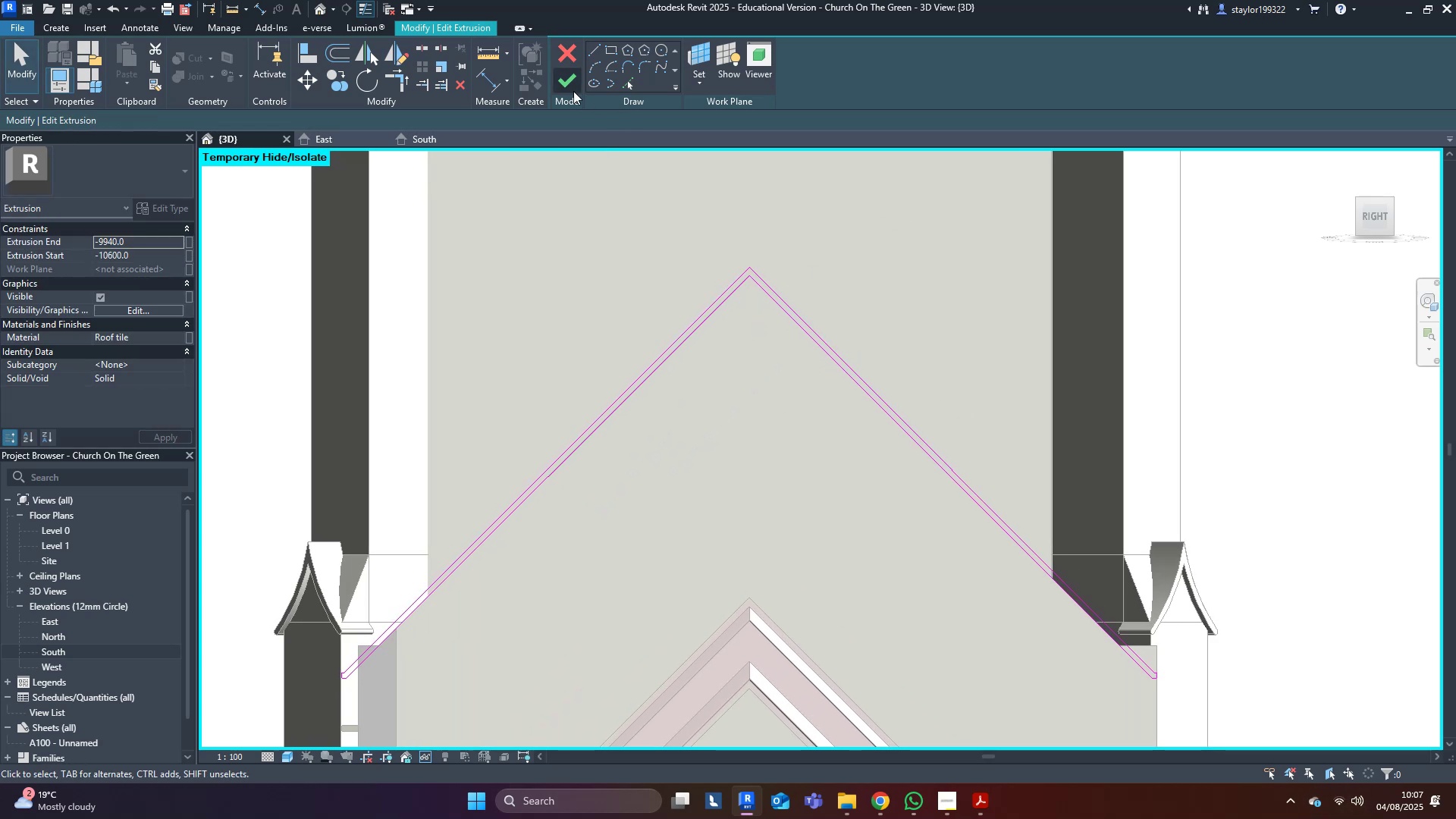 
left_click([571, 78])
 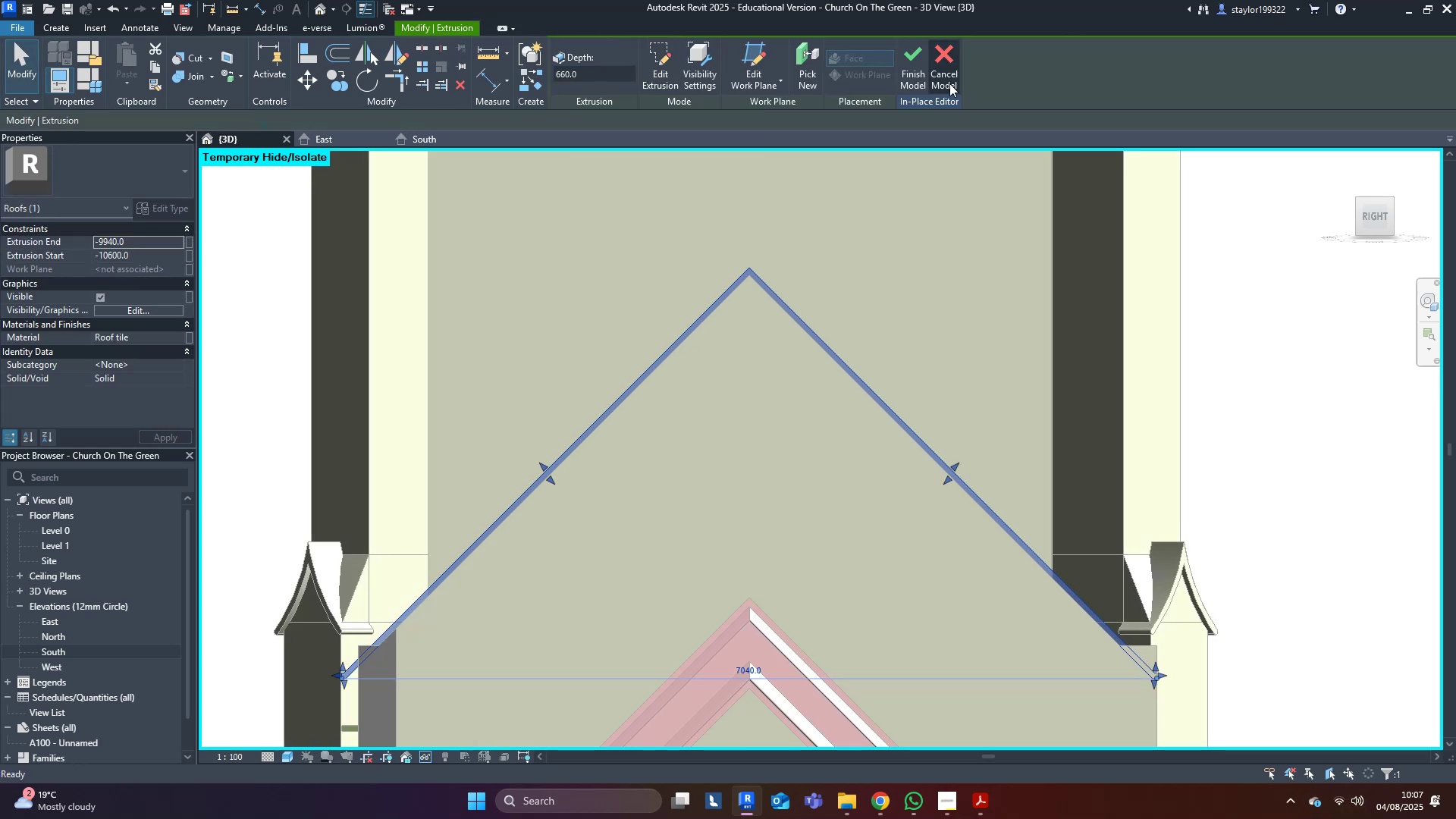 
left_click([916, 71])
 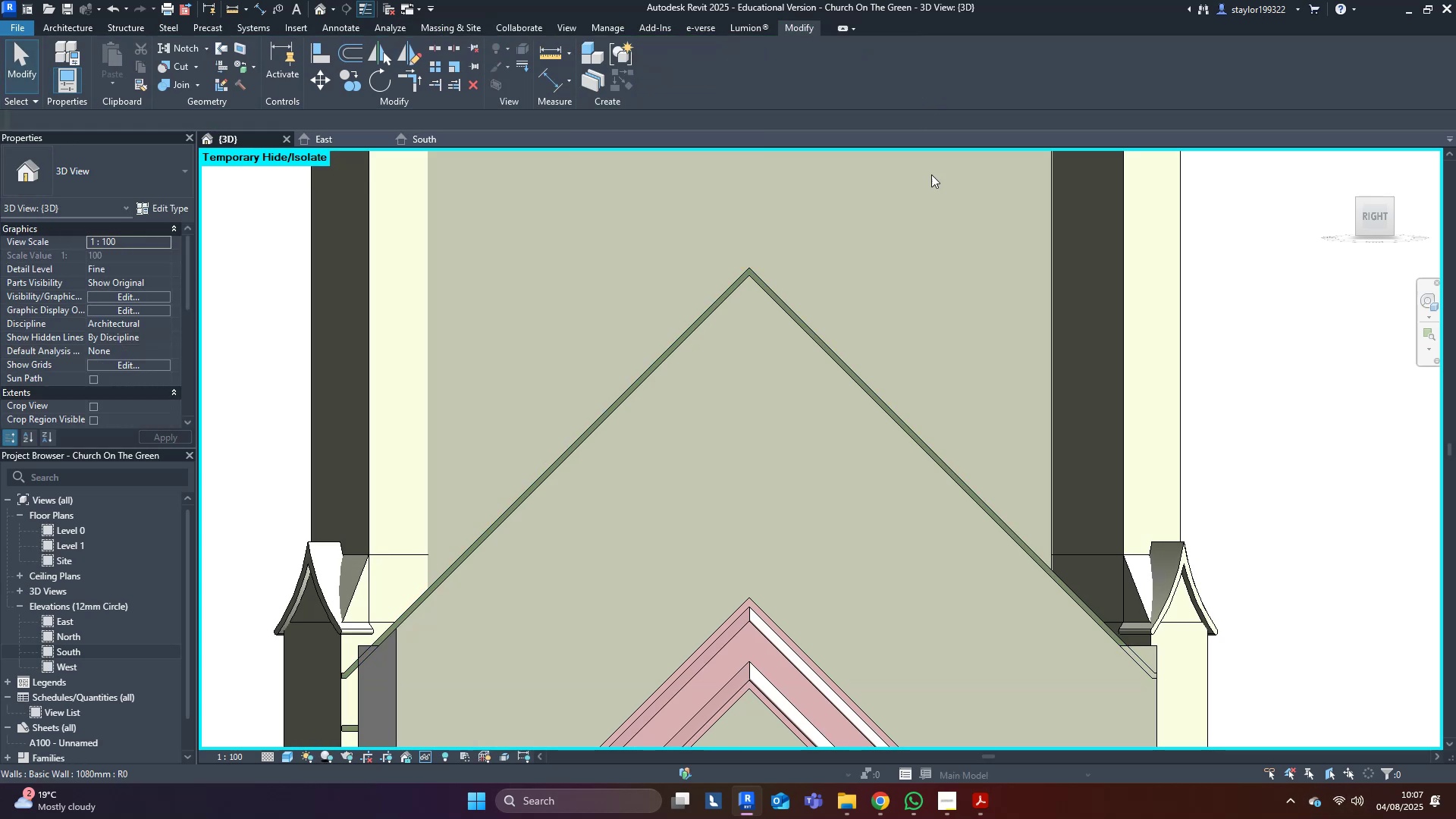 
scroll: coordinate [971, 449], scroll_direction: down, amount: 5.0
 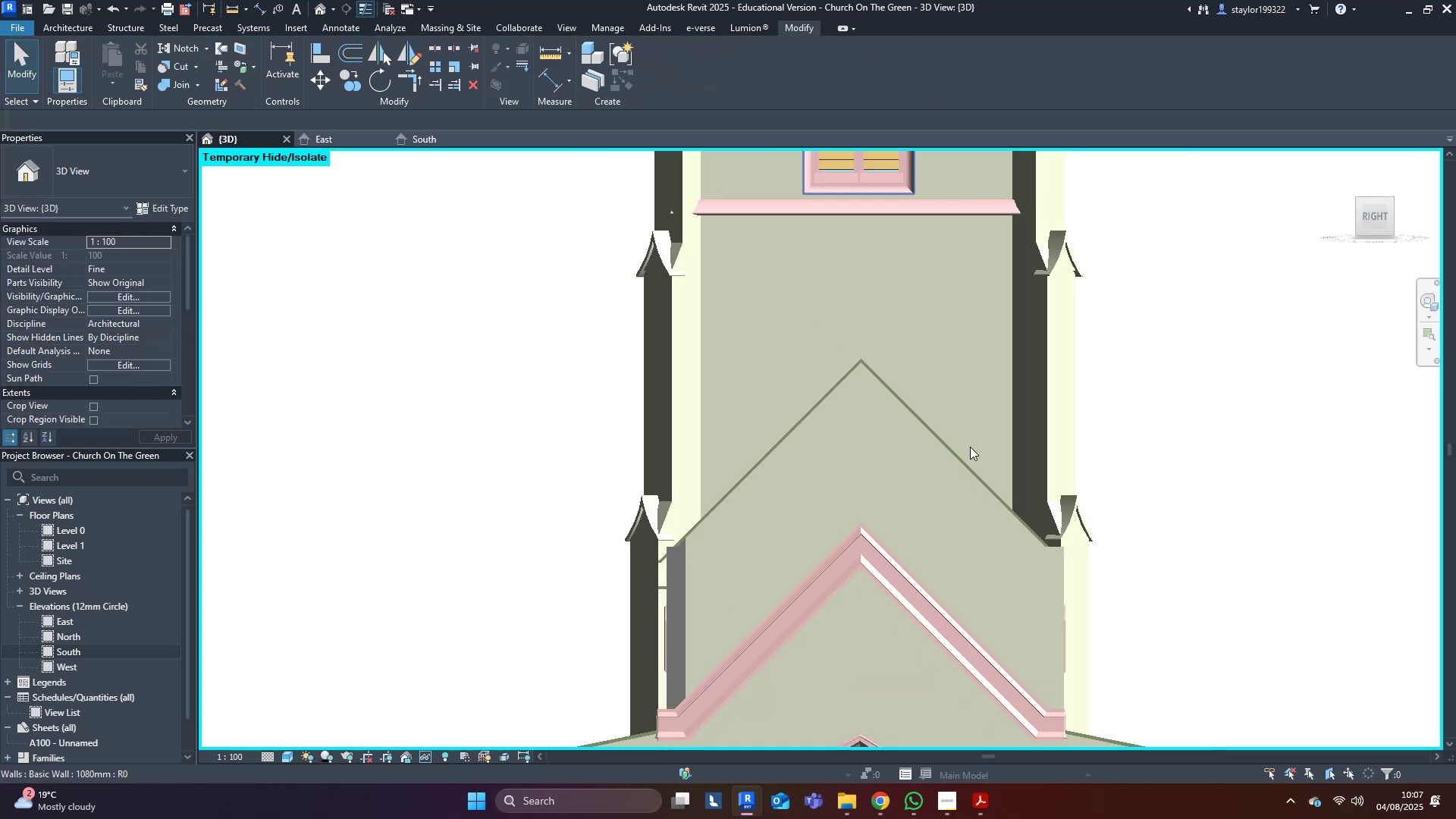 
key(Shift+ShiftLeft)
 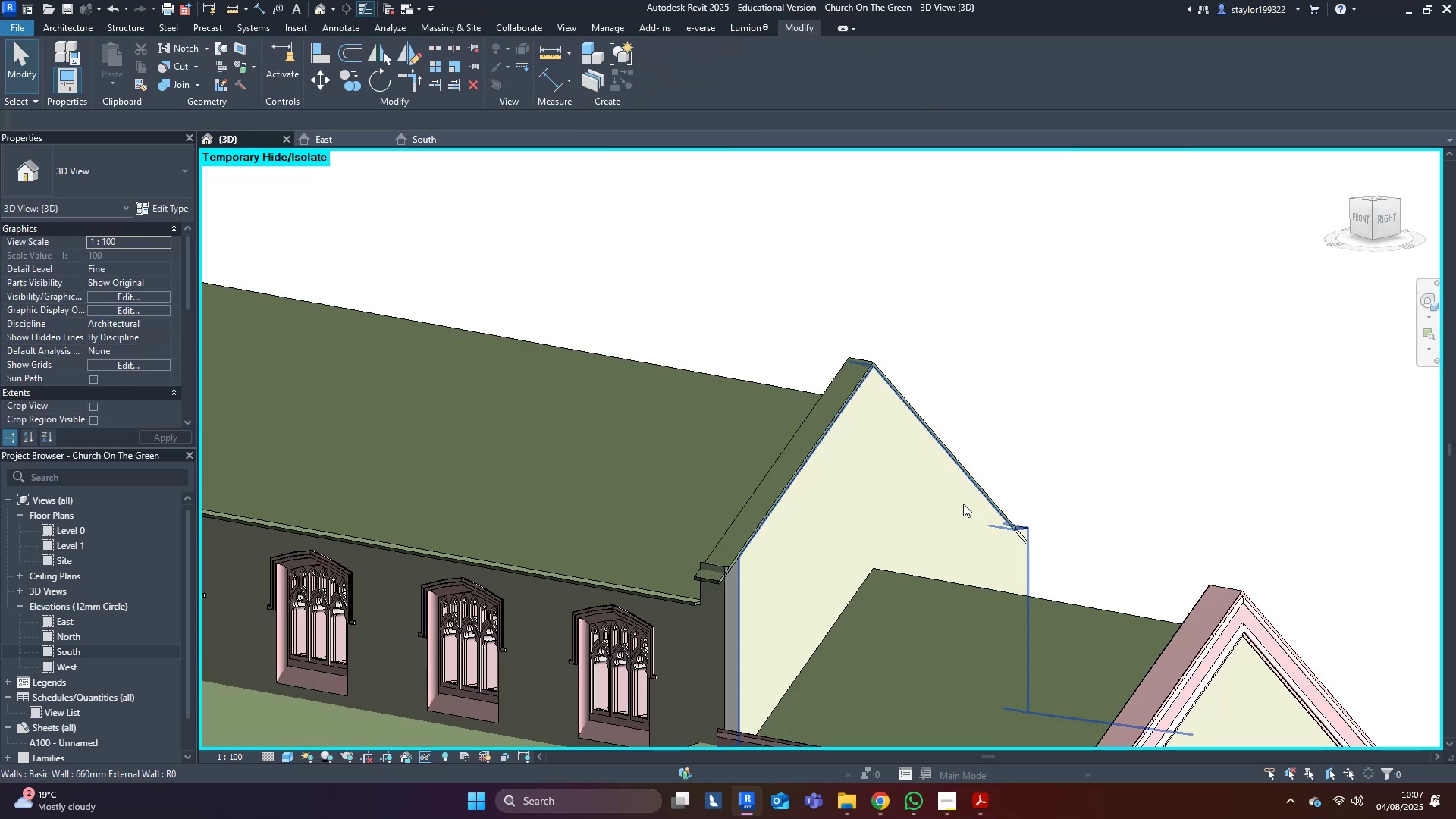 
left_click([934, 496])
 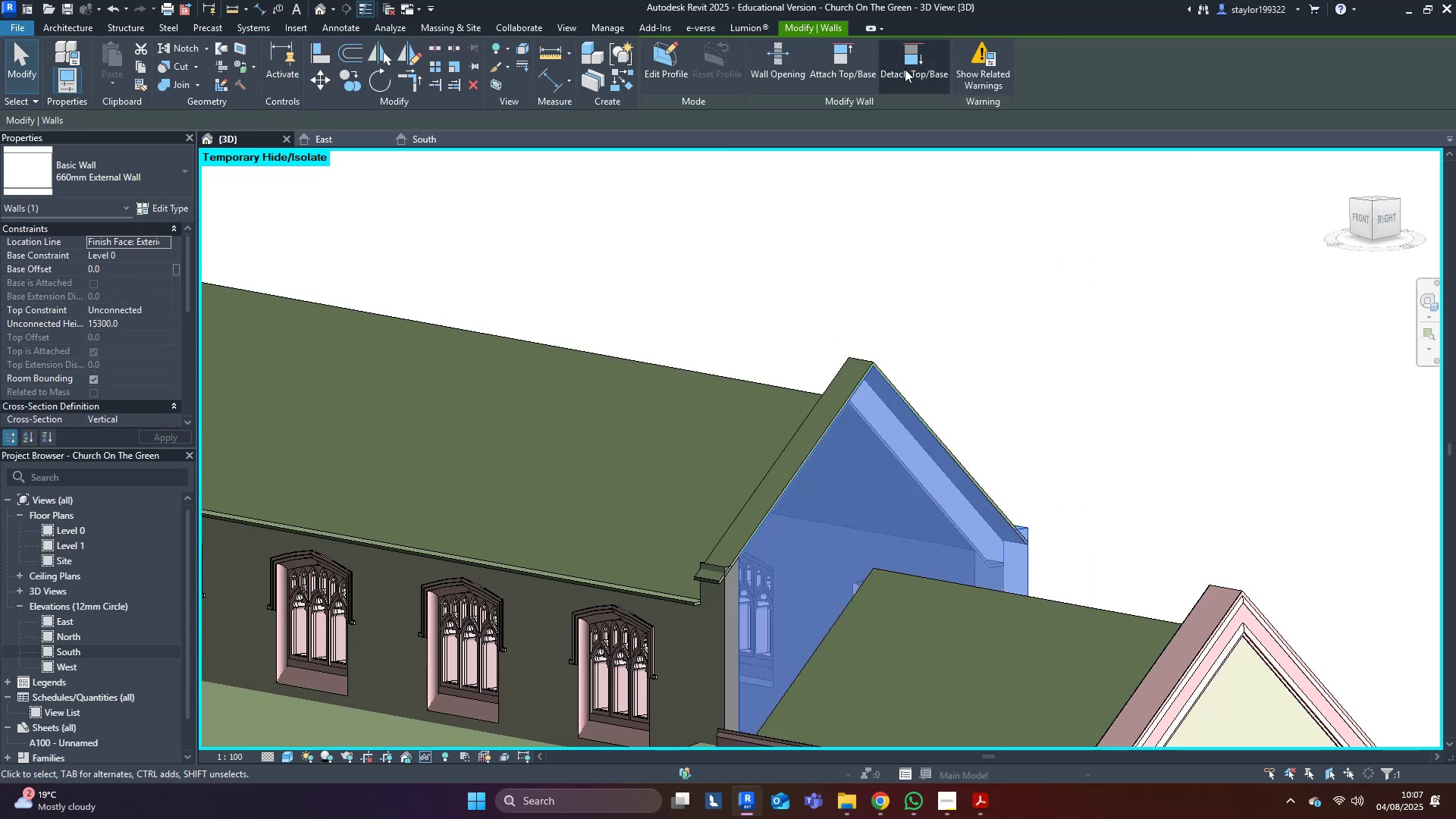 
left_click([926, 67])
 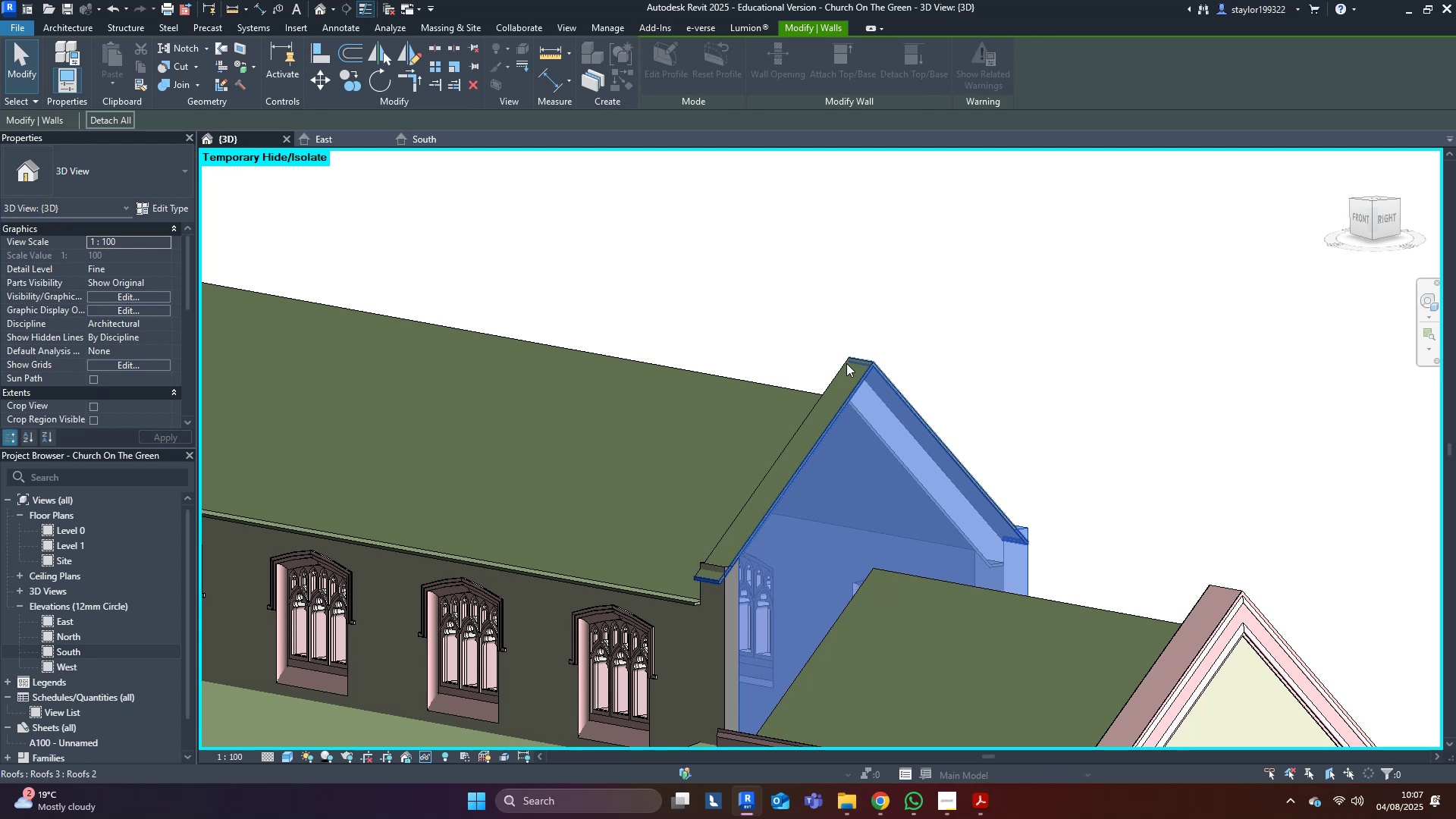 
left_click([846, 363])
 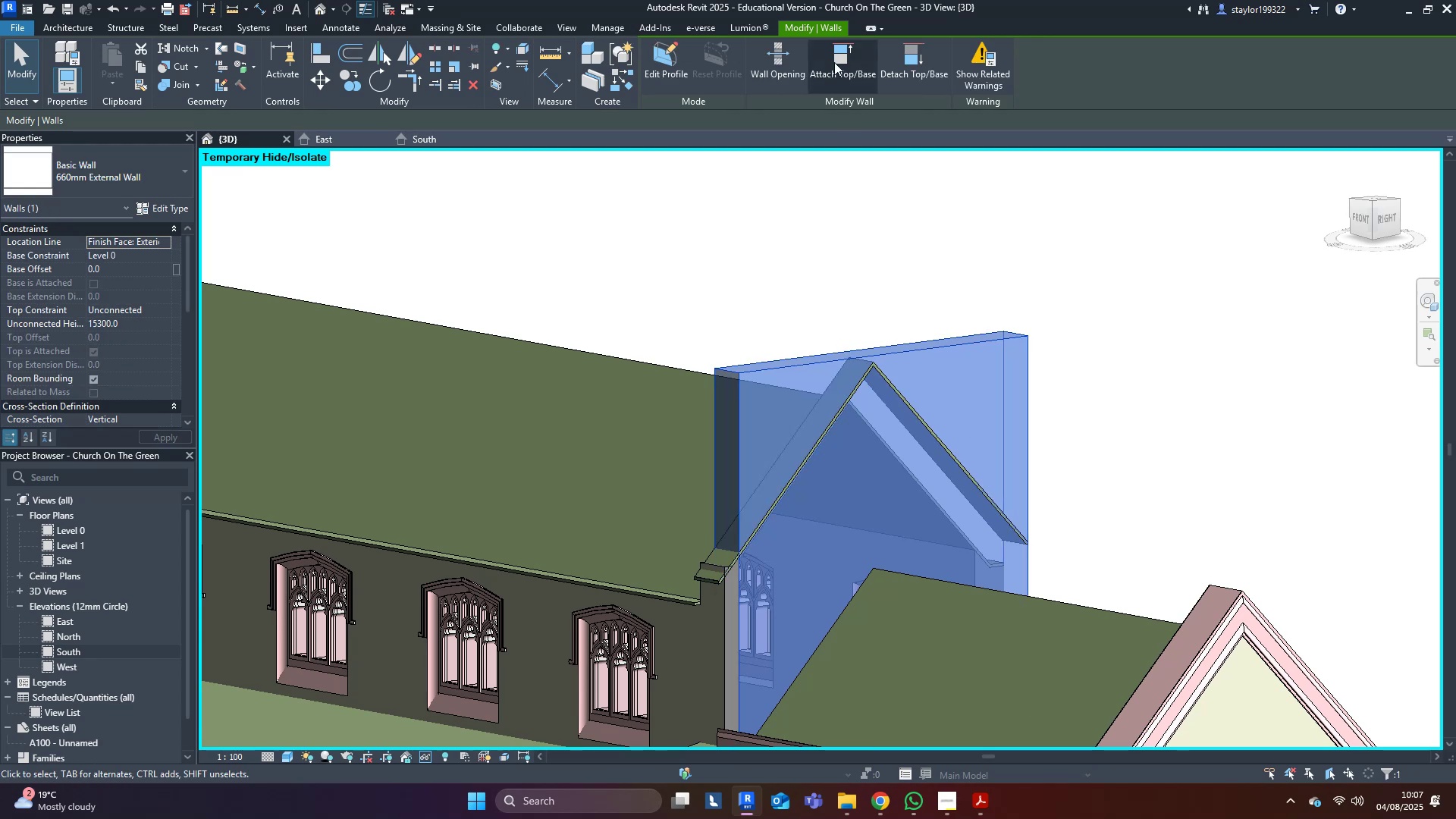 
left_click([845, 53])
 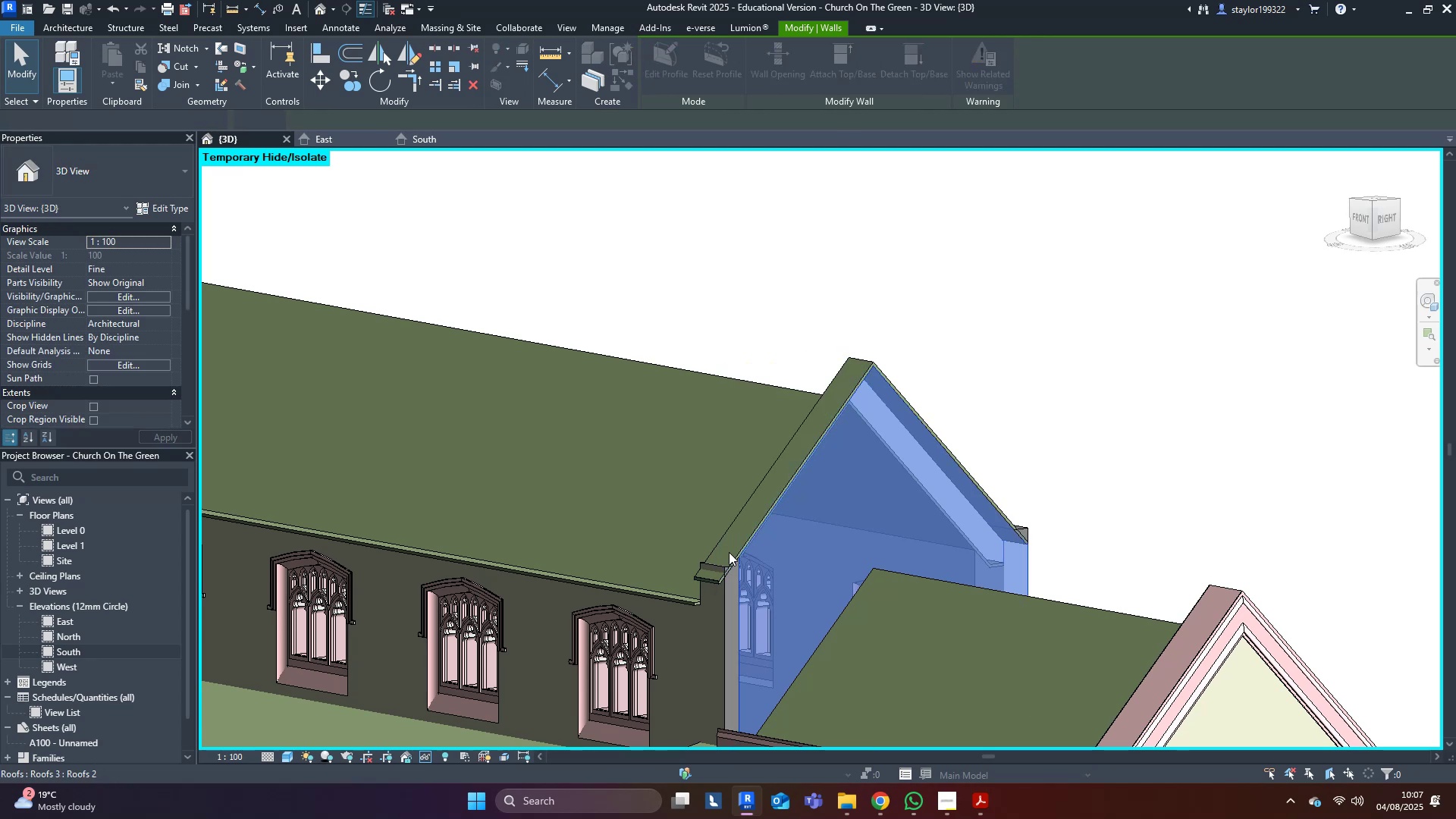 
double_click([721, 618])
 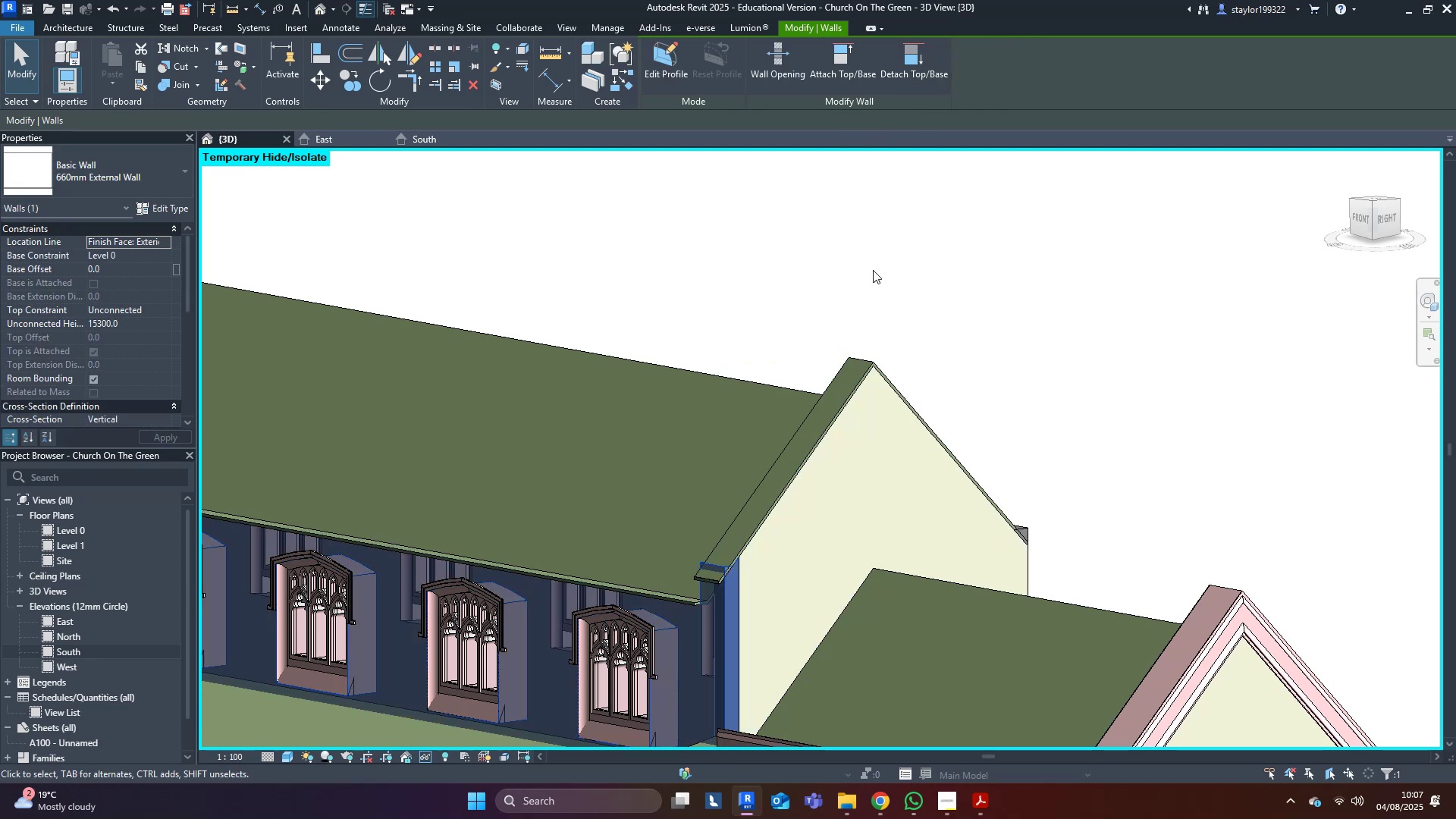 
left_click([918, 46])
 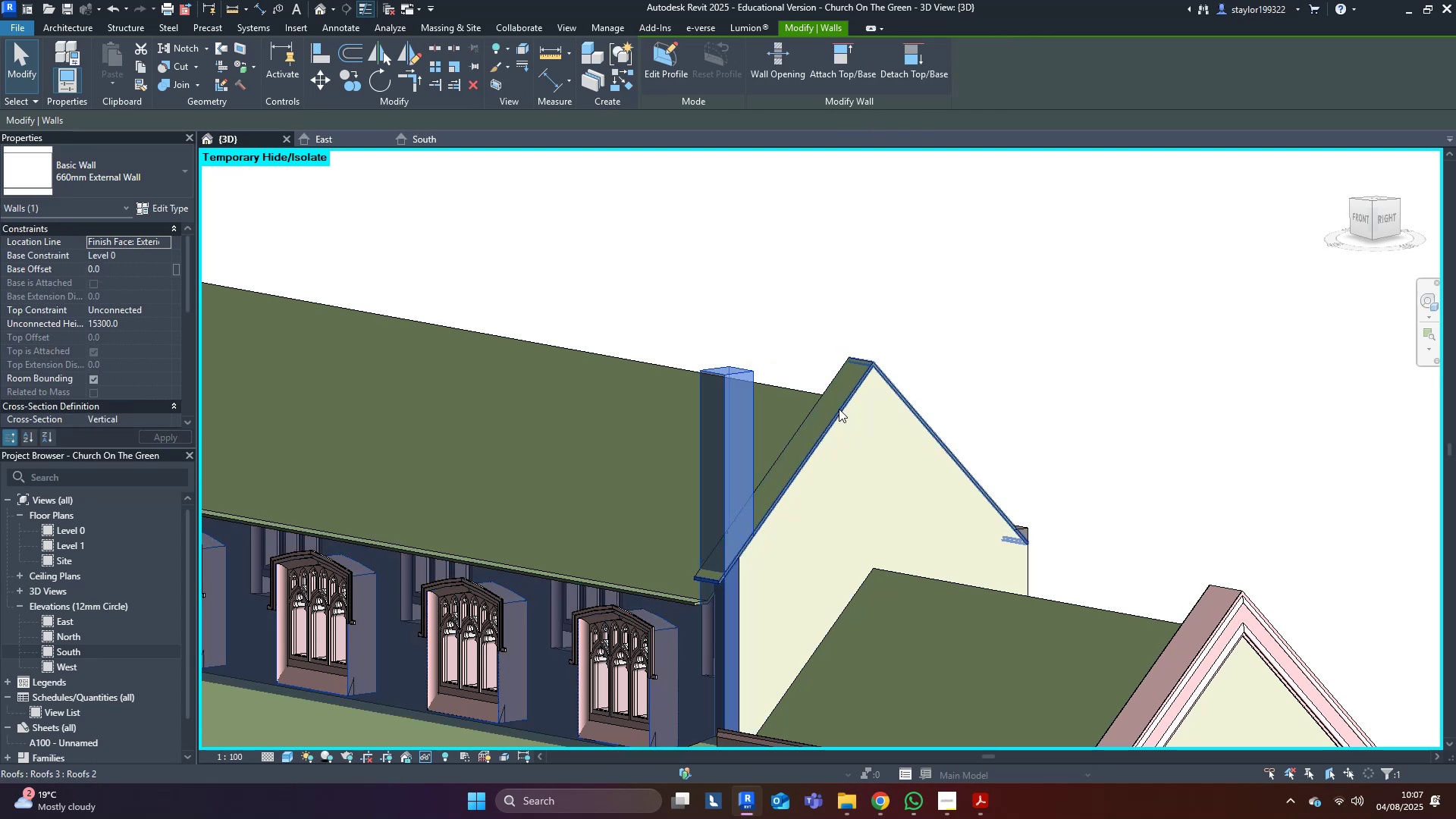 
left_click([853, 67])
 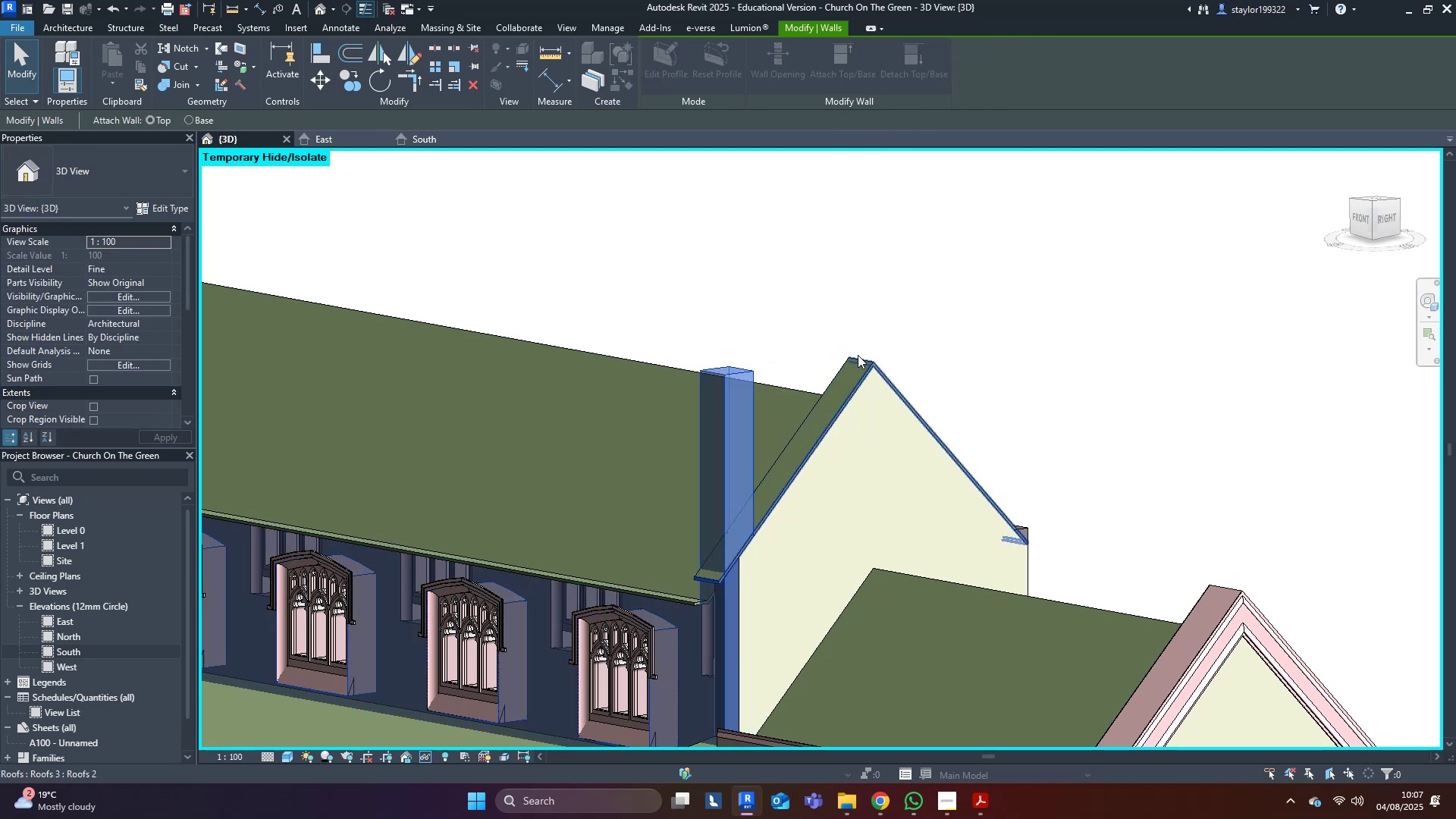 
left_click([855, 363])
 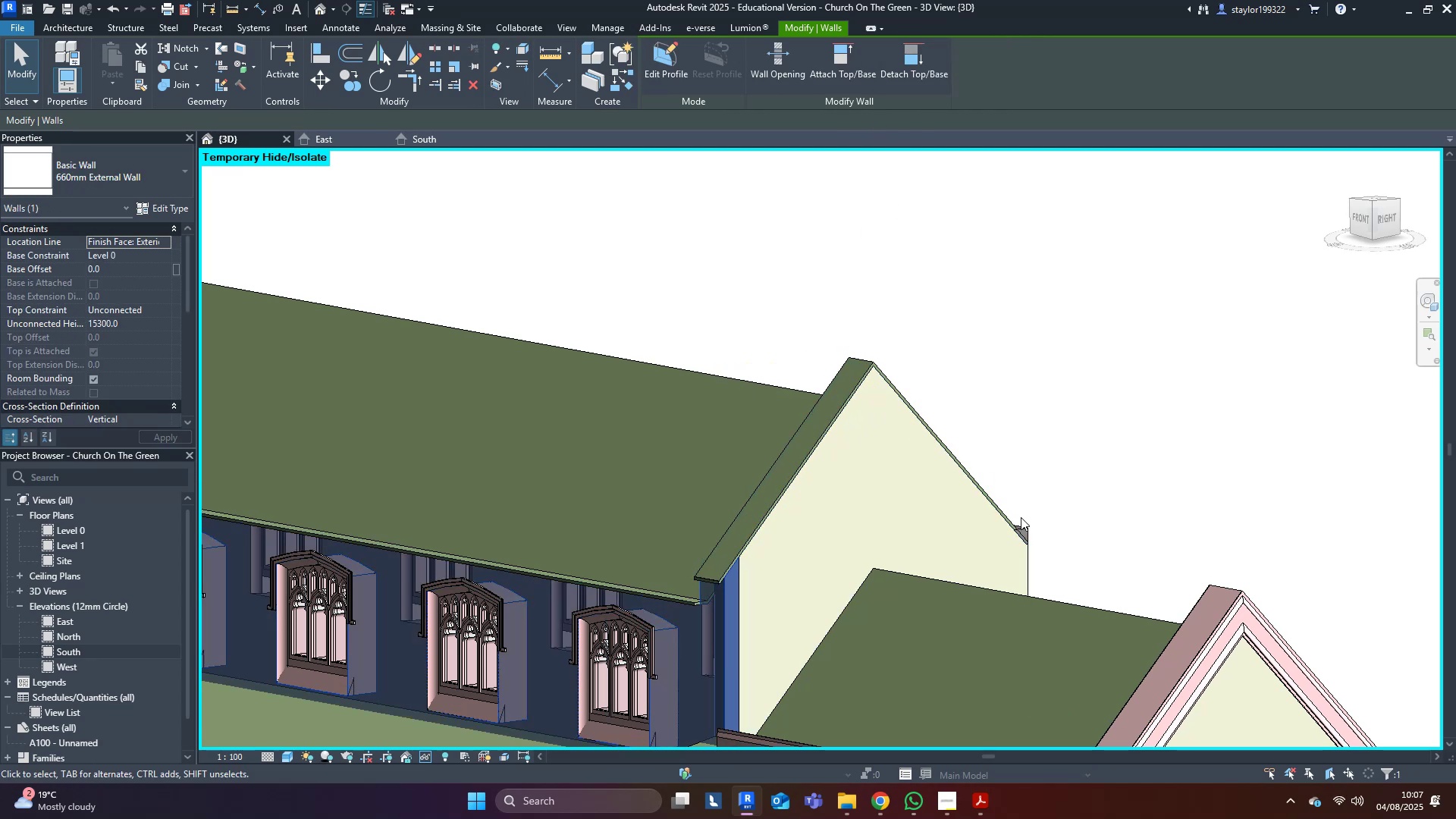 
left_click([1027, 529])
 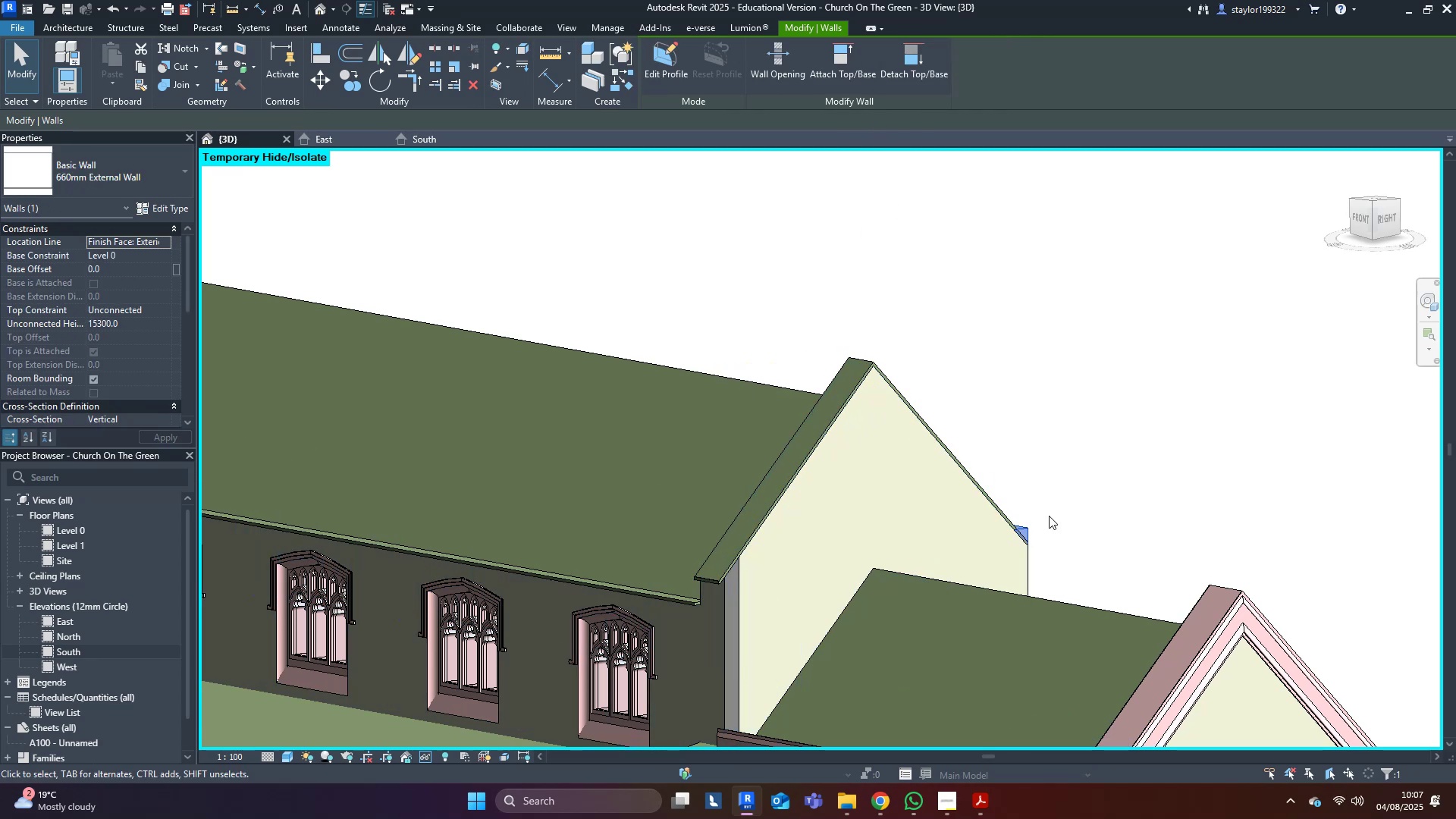 
hold_key(key=ShiftLeft, duration=0.54)
 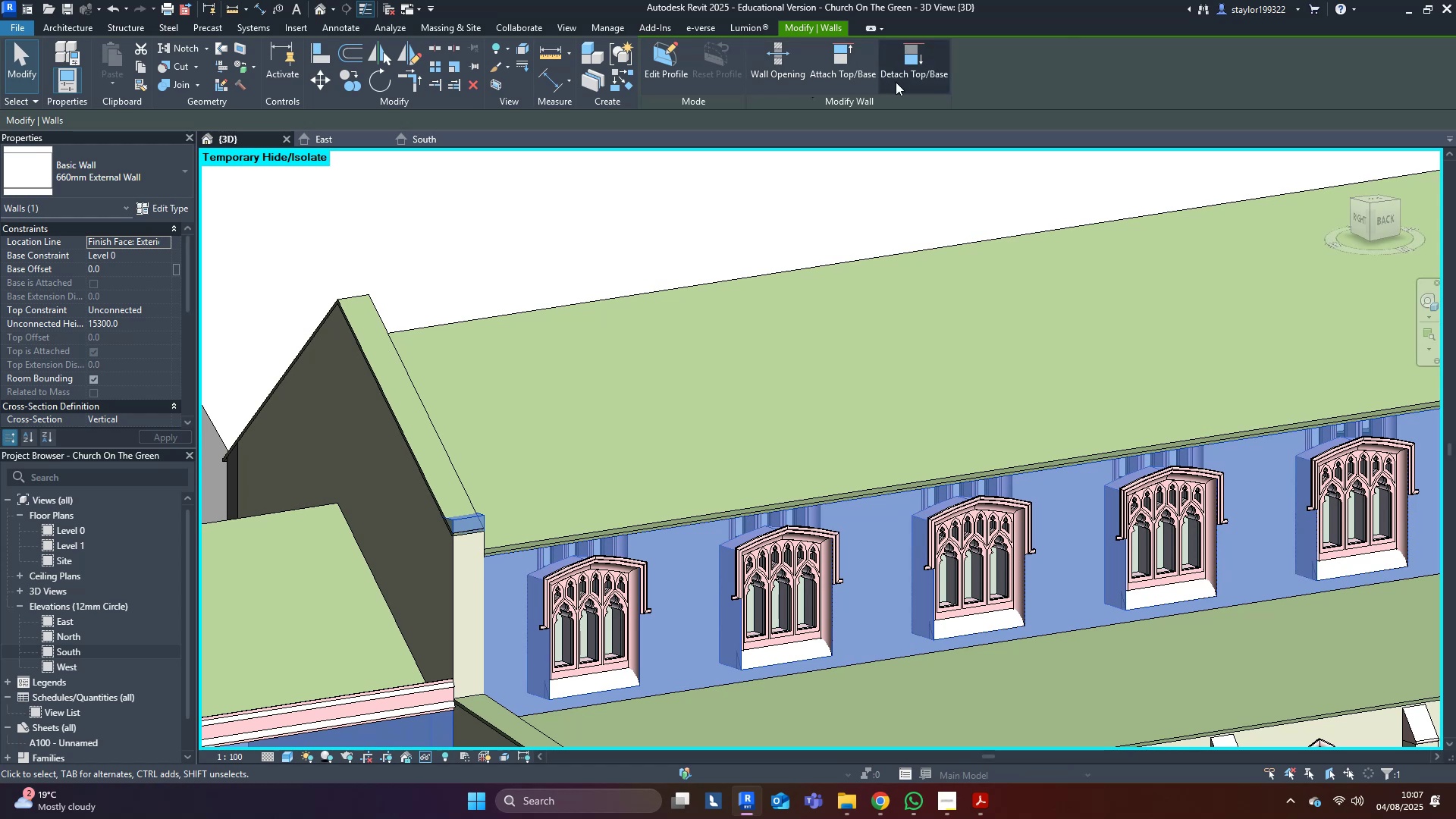 
left_click([902, 64])
 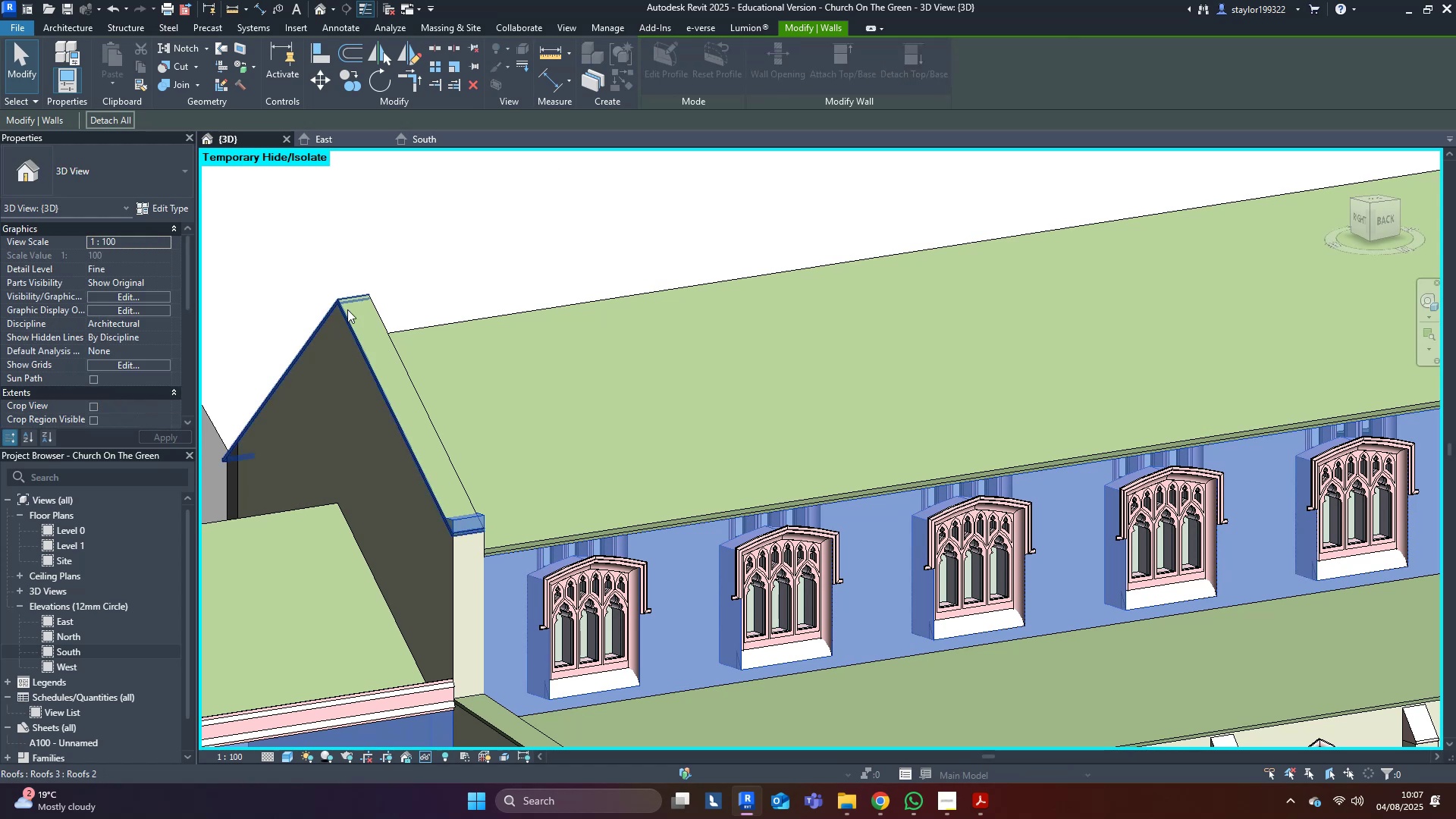 
left_click([372, 311])
 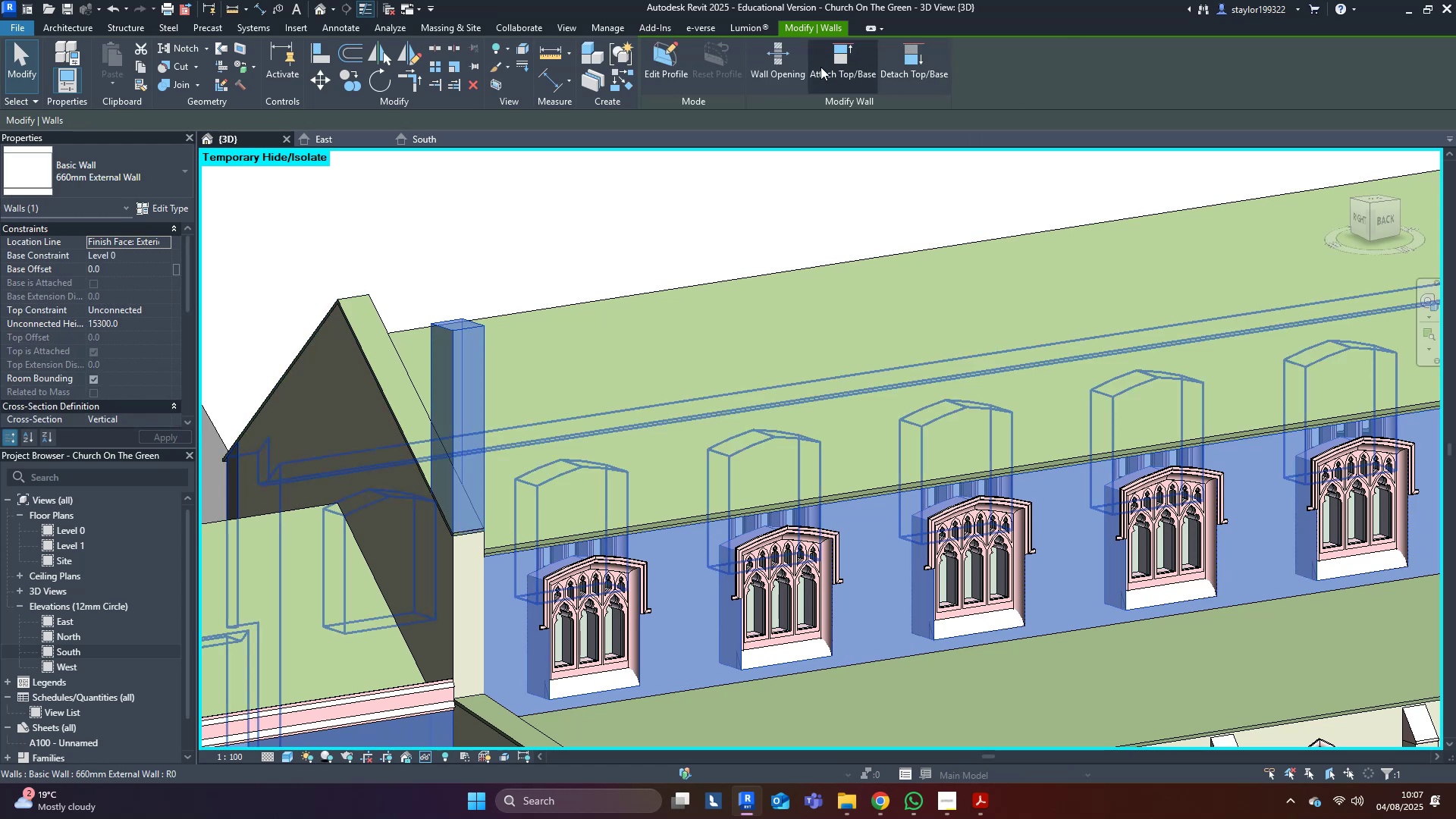 
left_click([830, 67])
 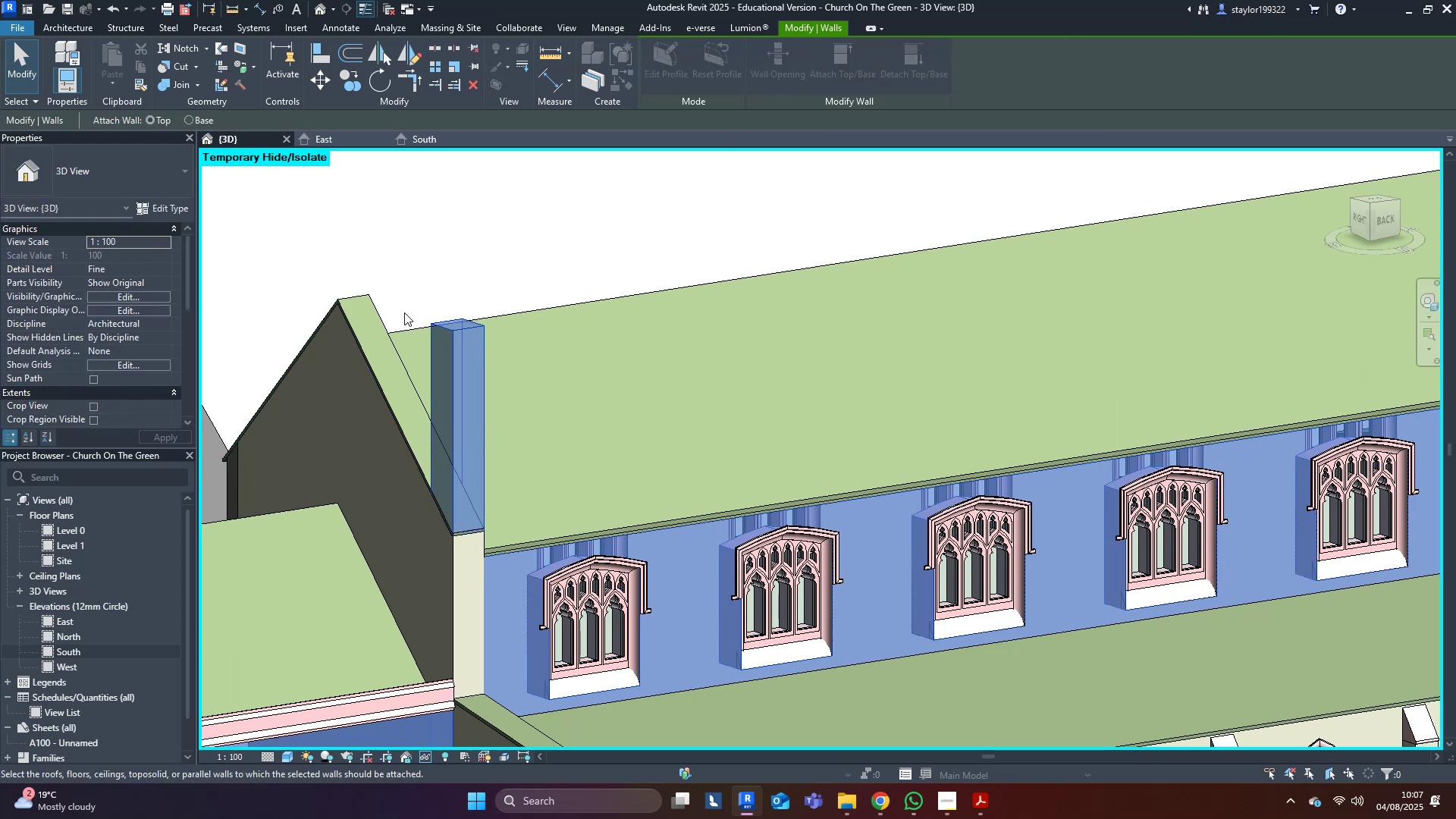 
left_click([369, 329])
 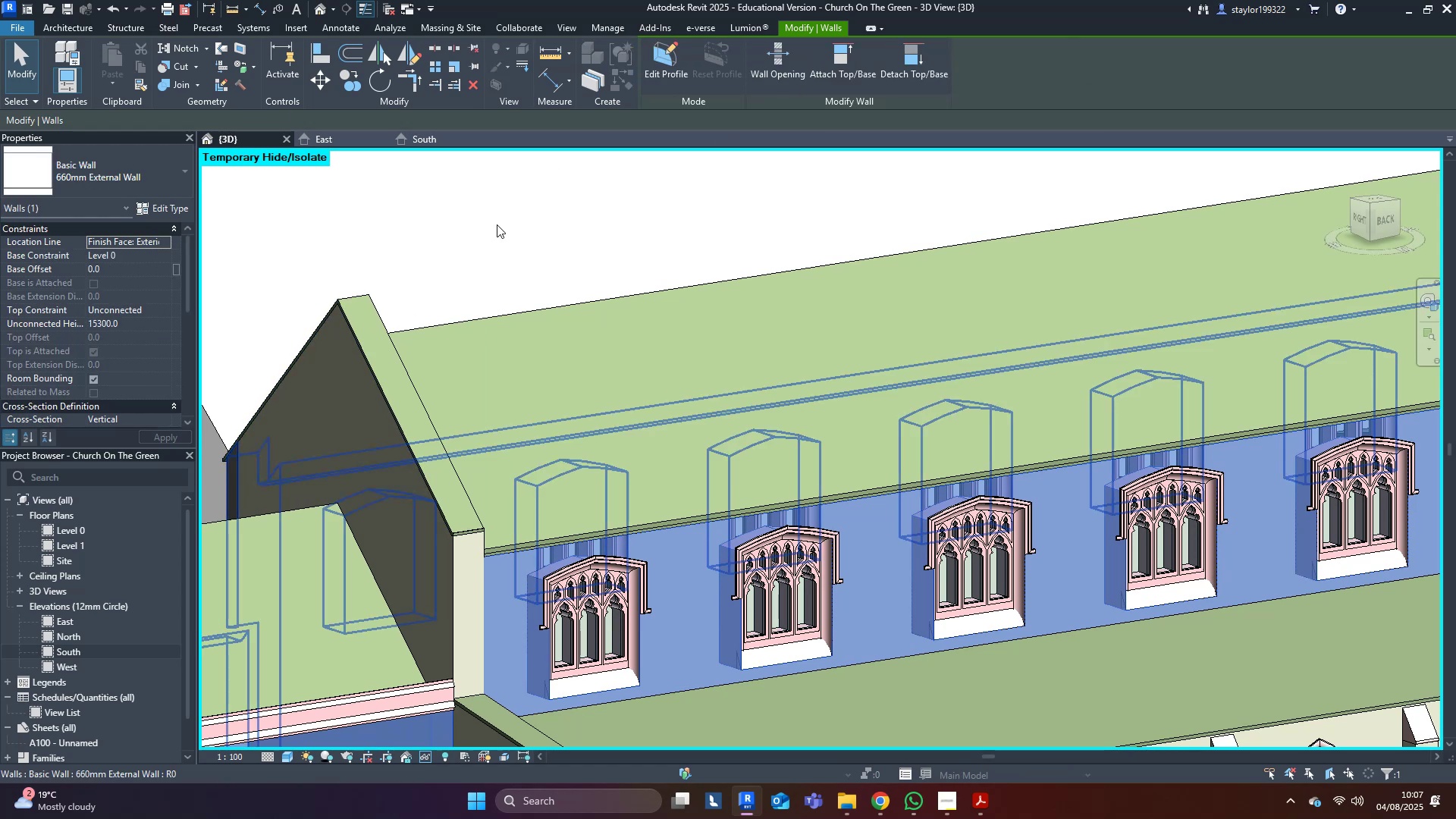 
left_click([497, 224])
 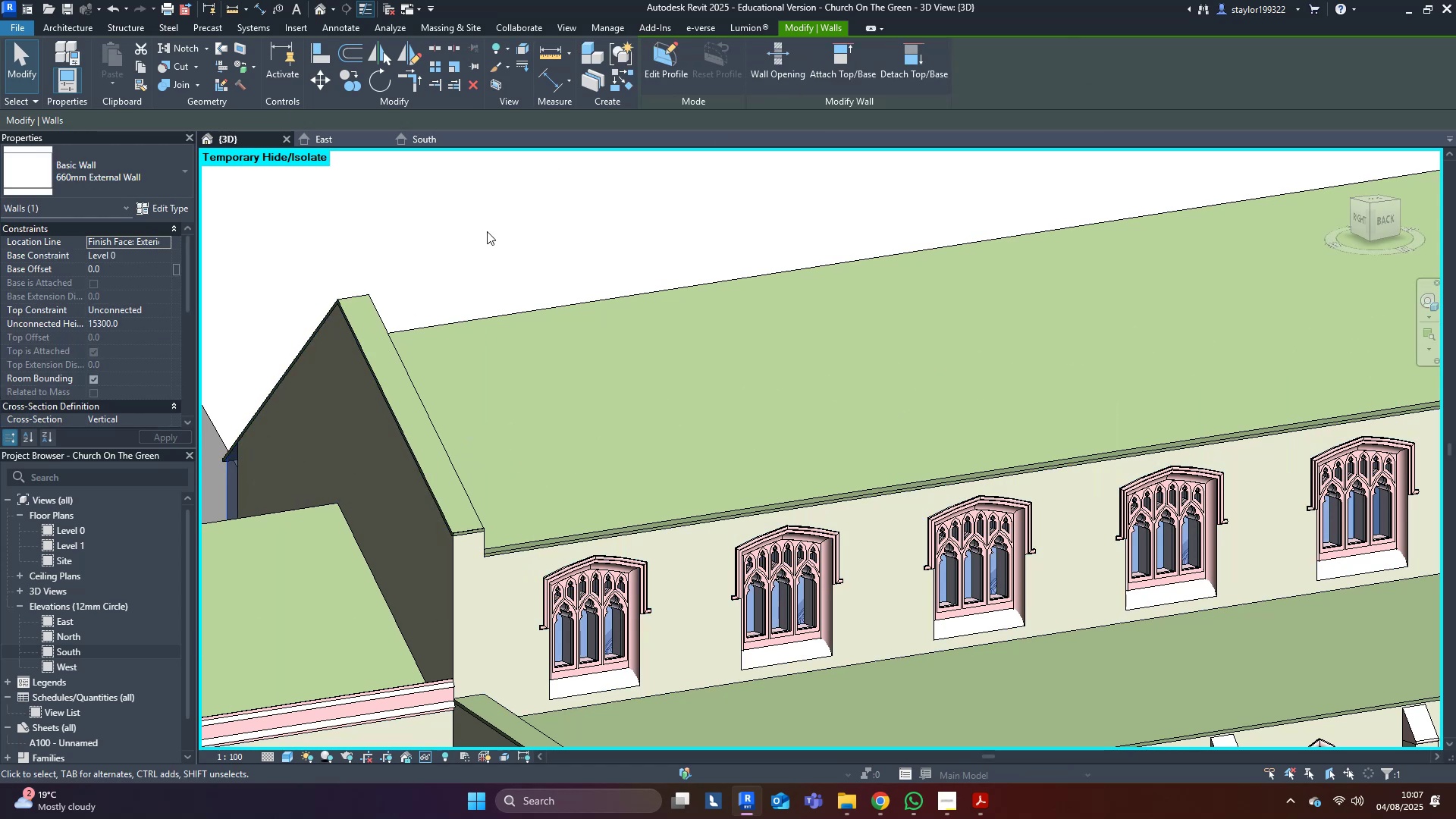 
key(H)
 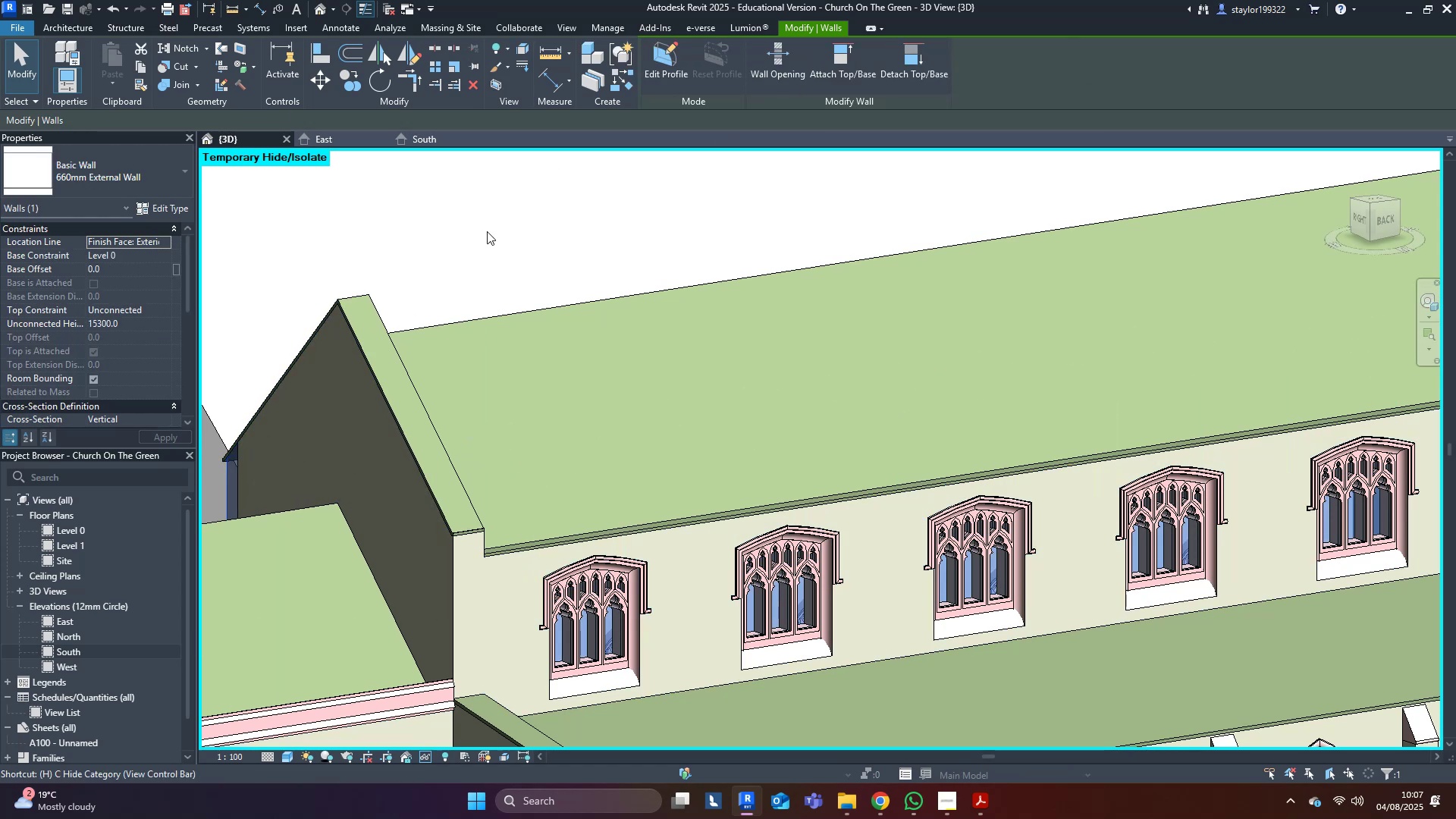 
hold_key(key=R, duration=22.46)
 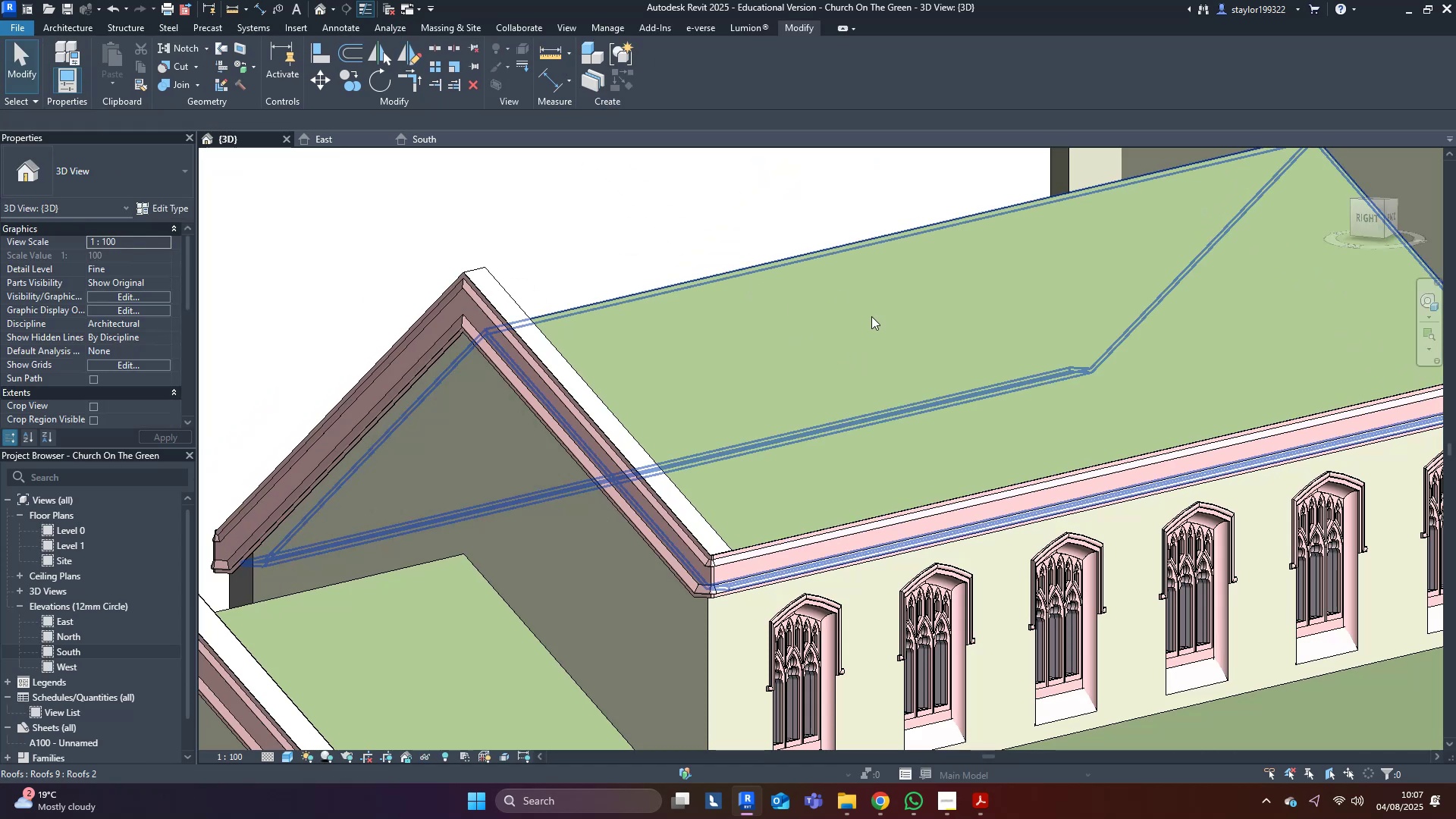 
hold_key(key=ShiftLeft, duration=0.59)
 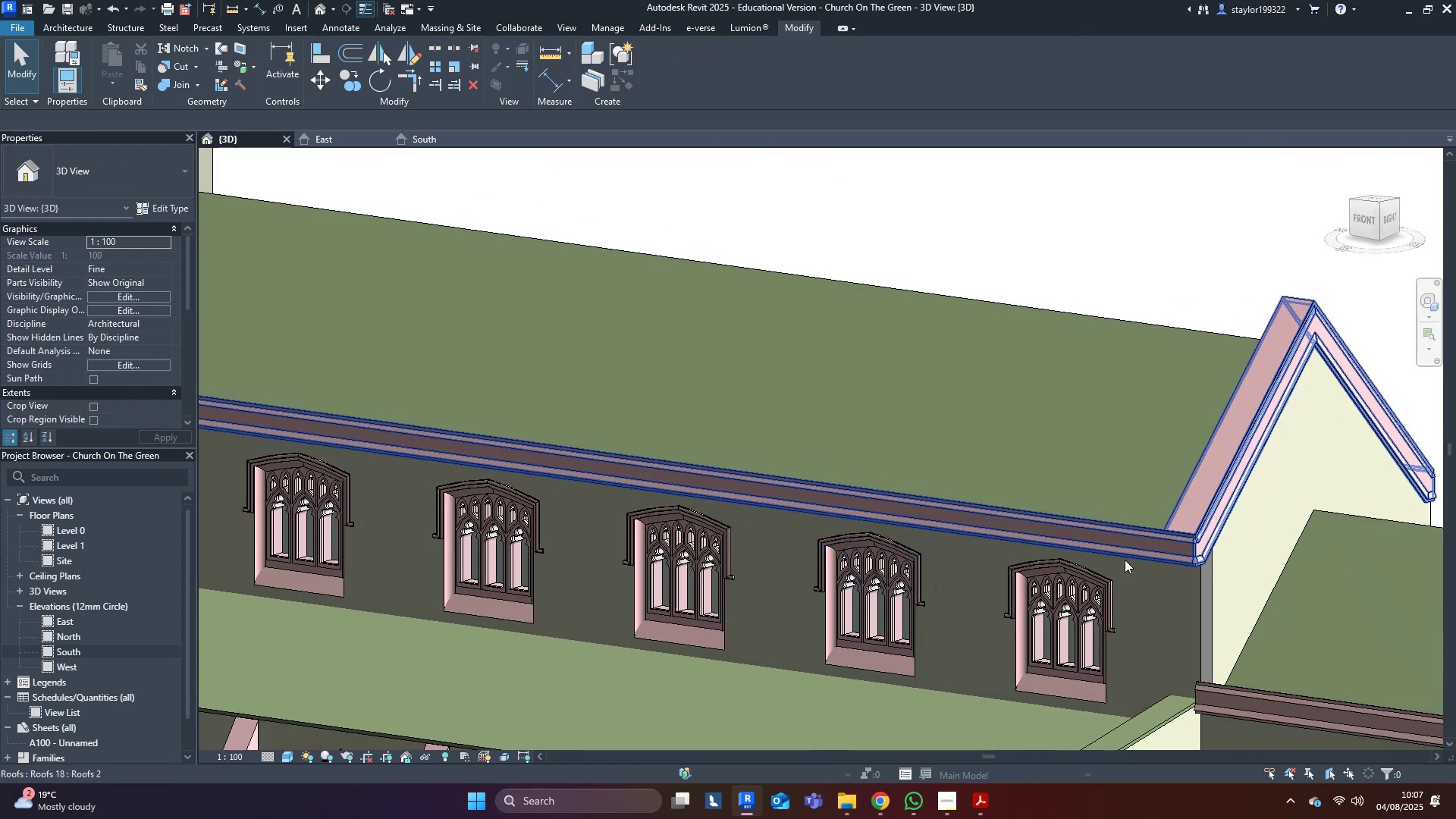 
scroll: coordinate [1125, 560], scroll_direction: down, amount: 4.0
 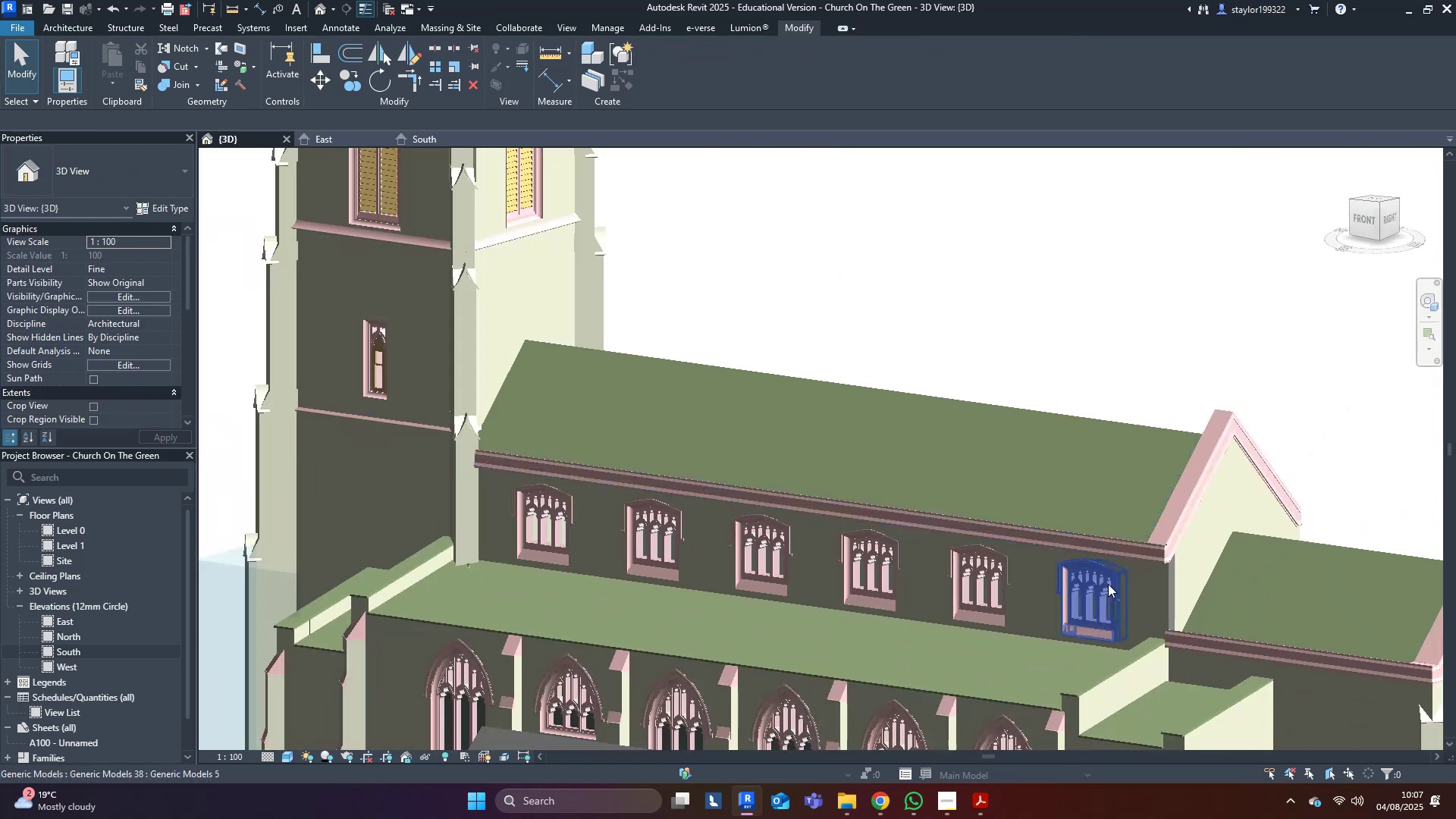 
hold_key(key=ShiftLeft, duration=1.09)
 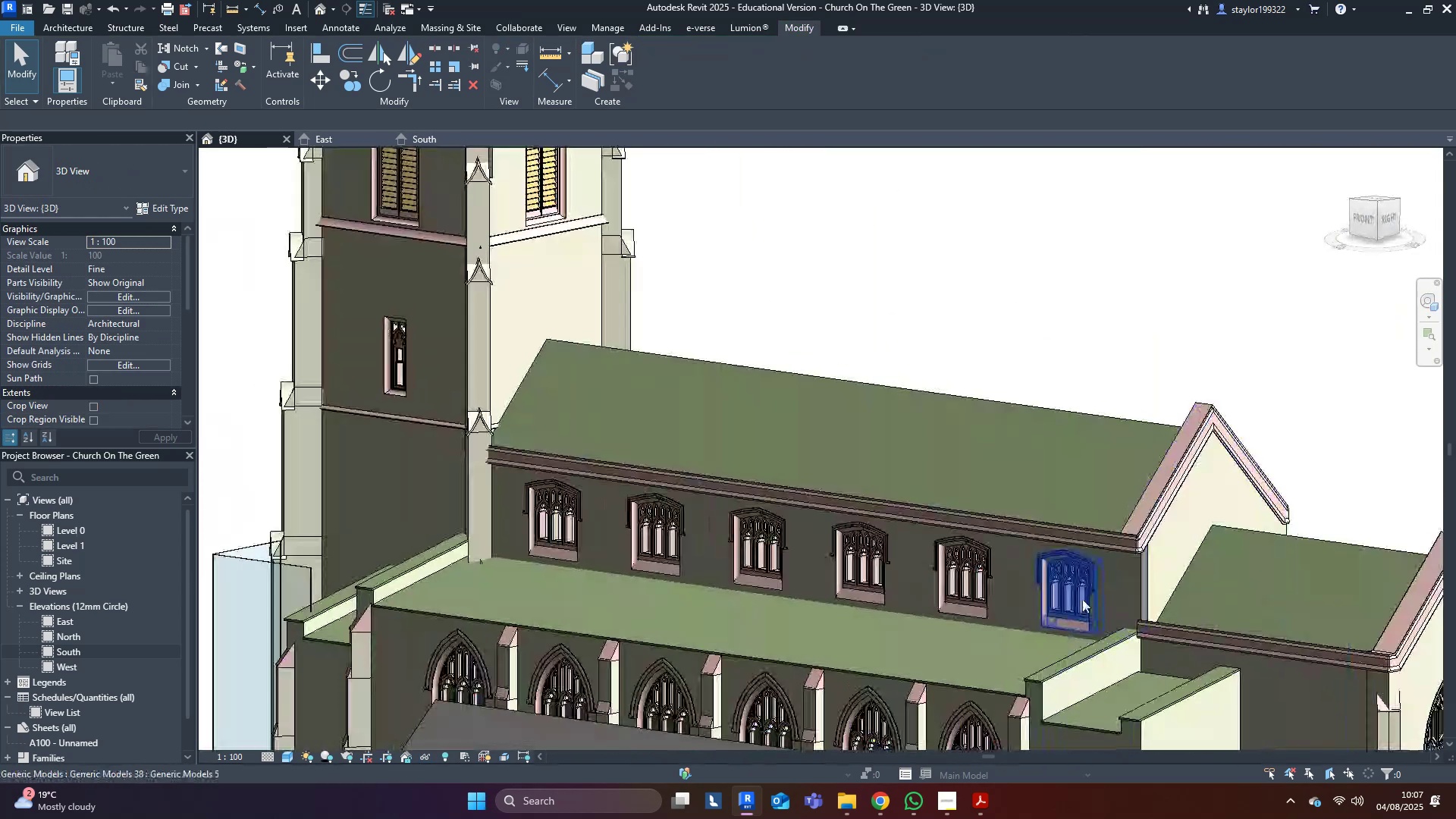 
scroll: coordinate [1113, 530], scroll_direction: up, amount: 4.0
 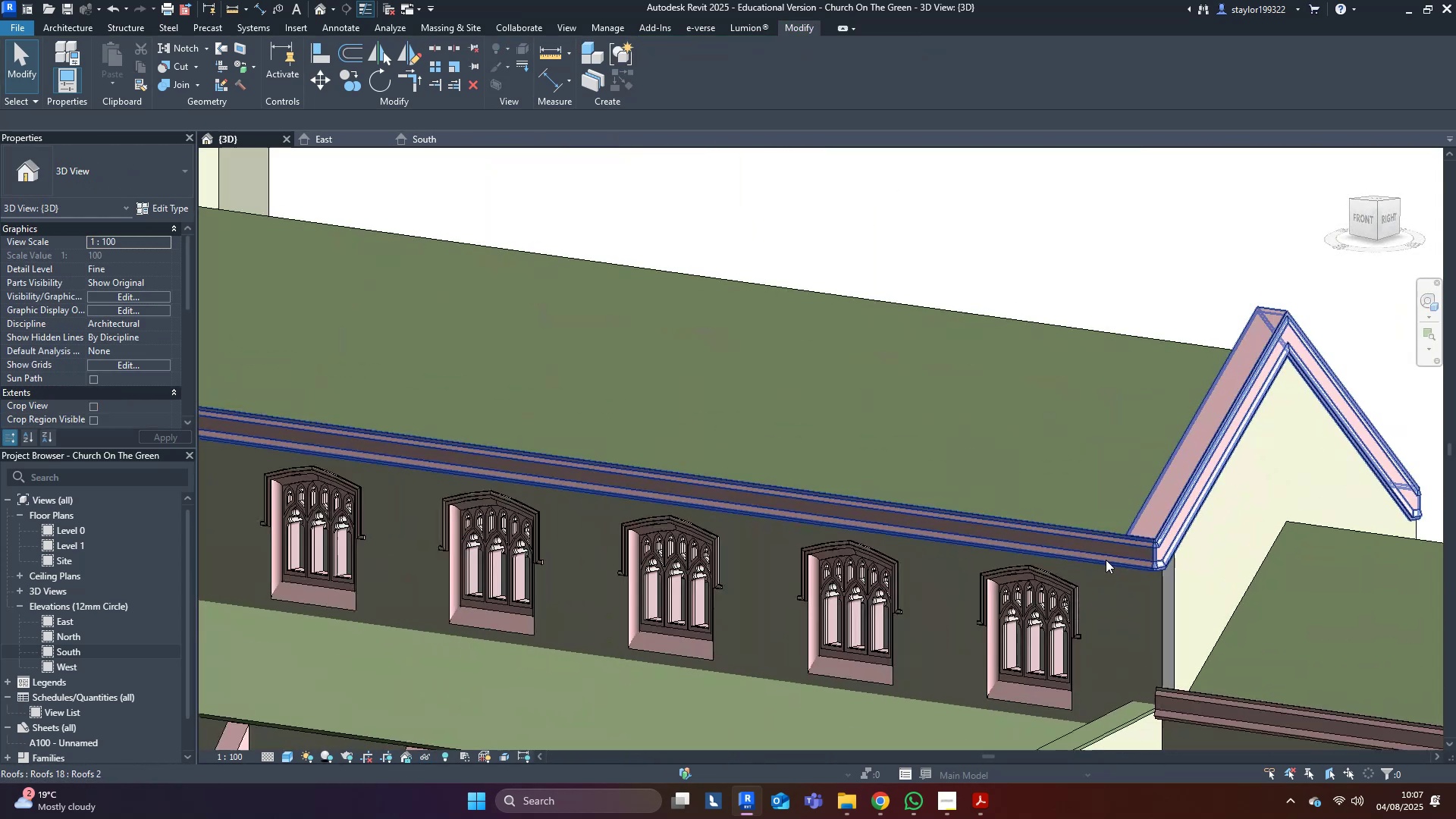 
left_click([1106, 560])
 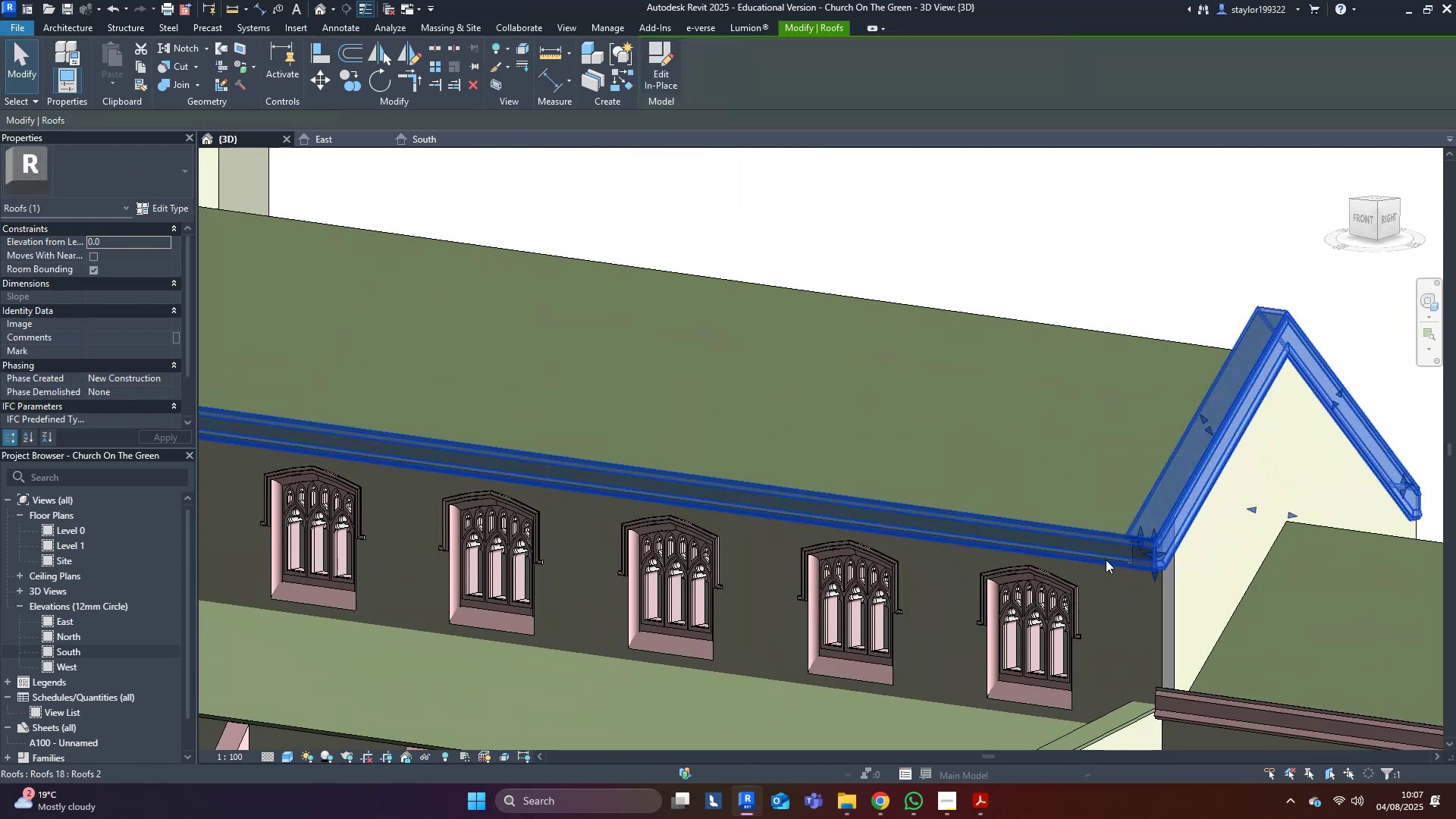 
hold_key(key=ShiftLeft, duration=0.73)
 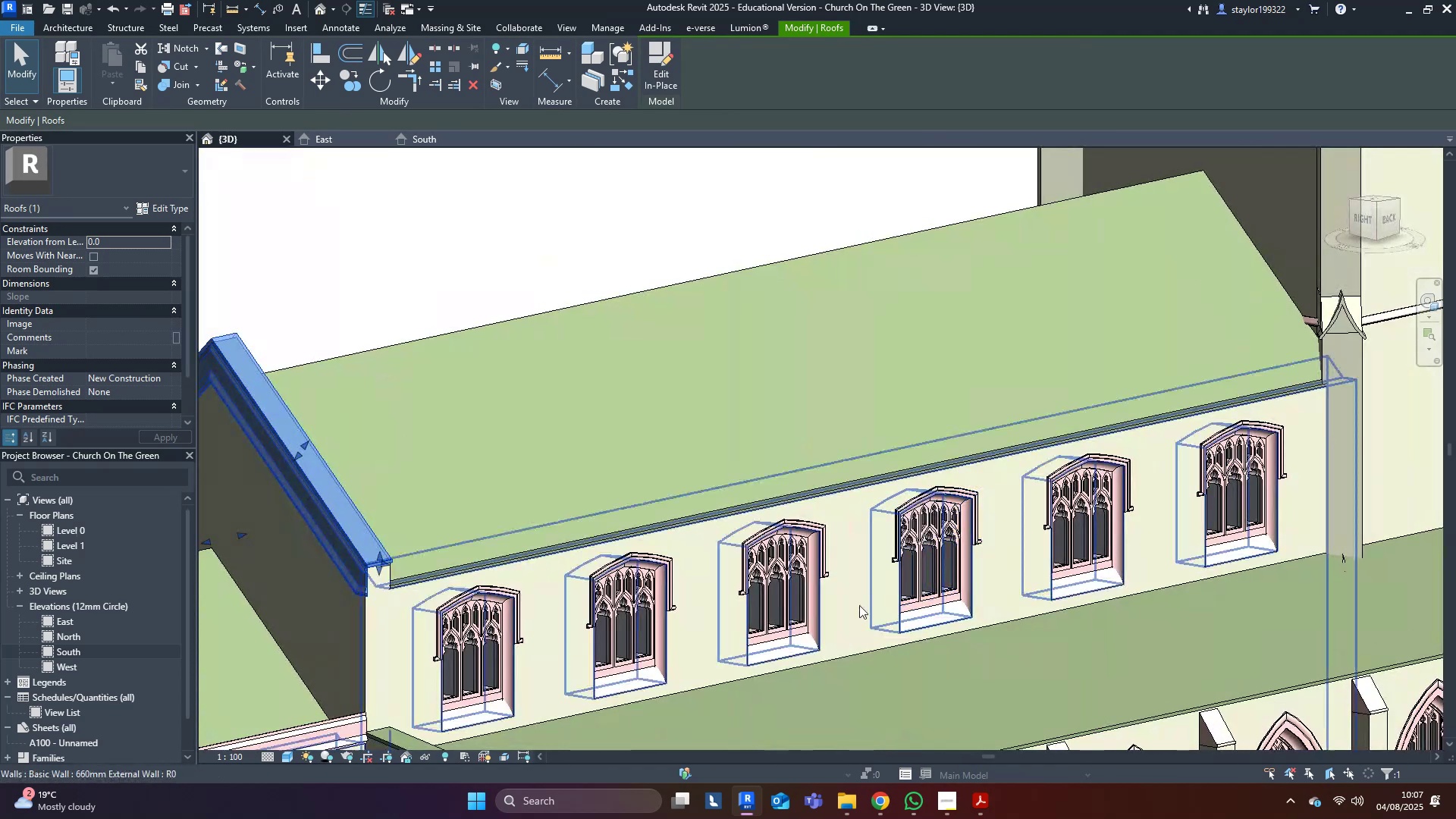 
hold_key(key=ControlLeft, duration=0.49)
left_click([423, 397])
 